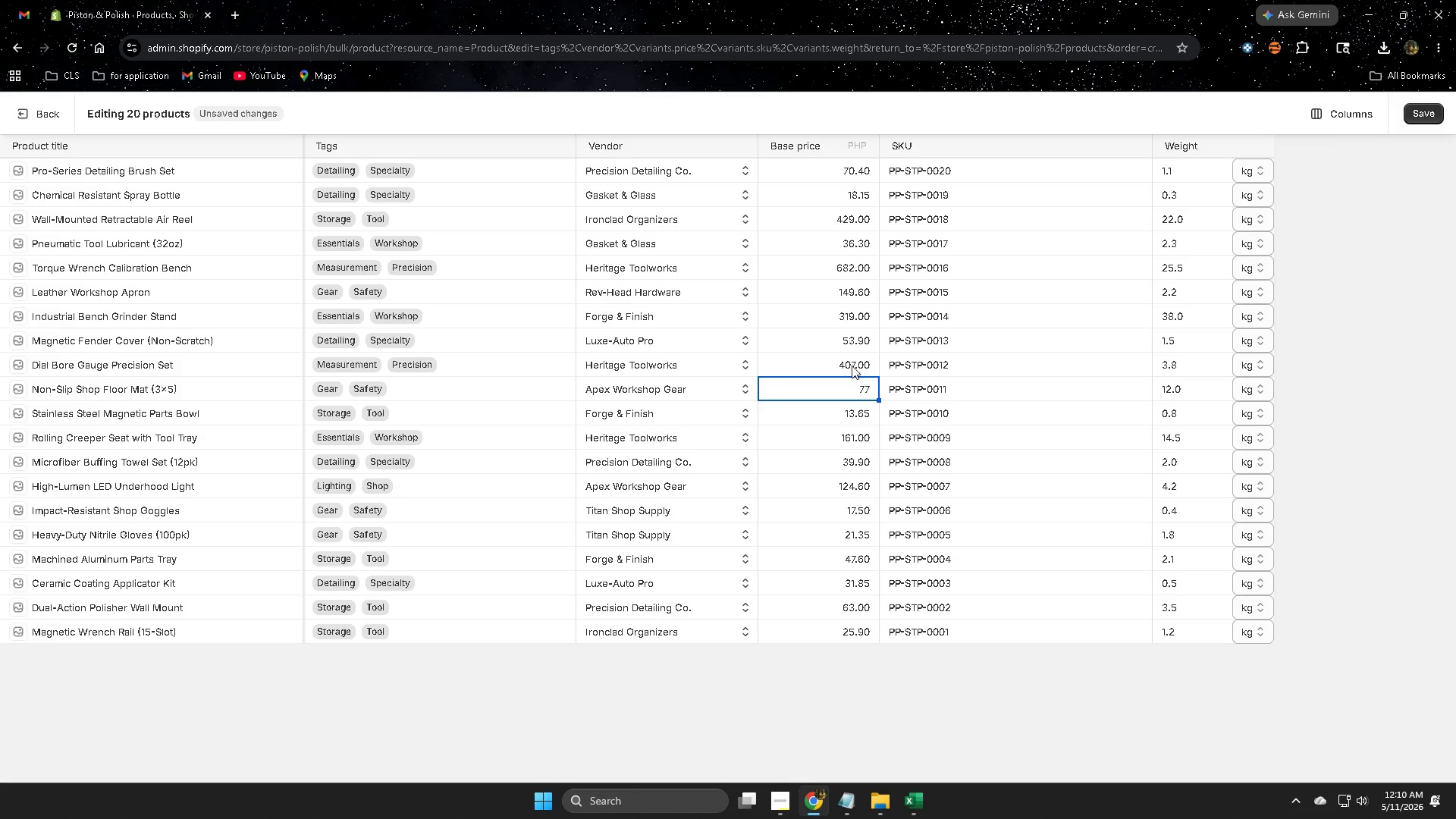 
left_click([851, 357])
 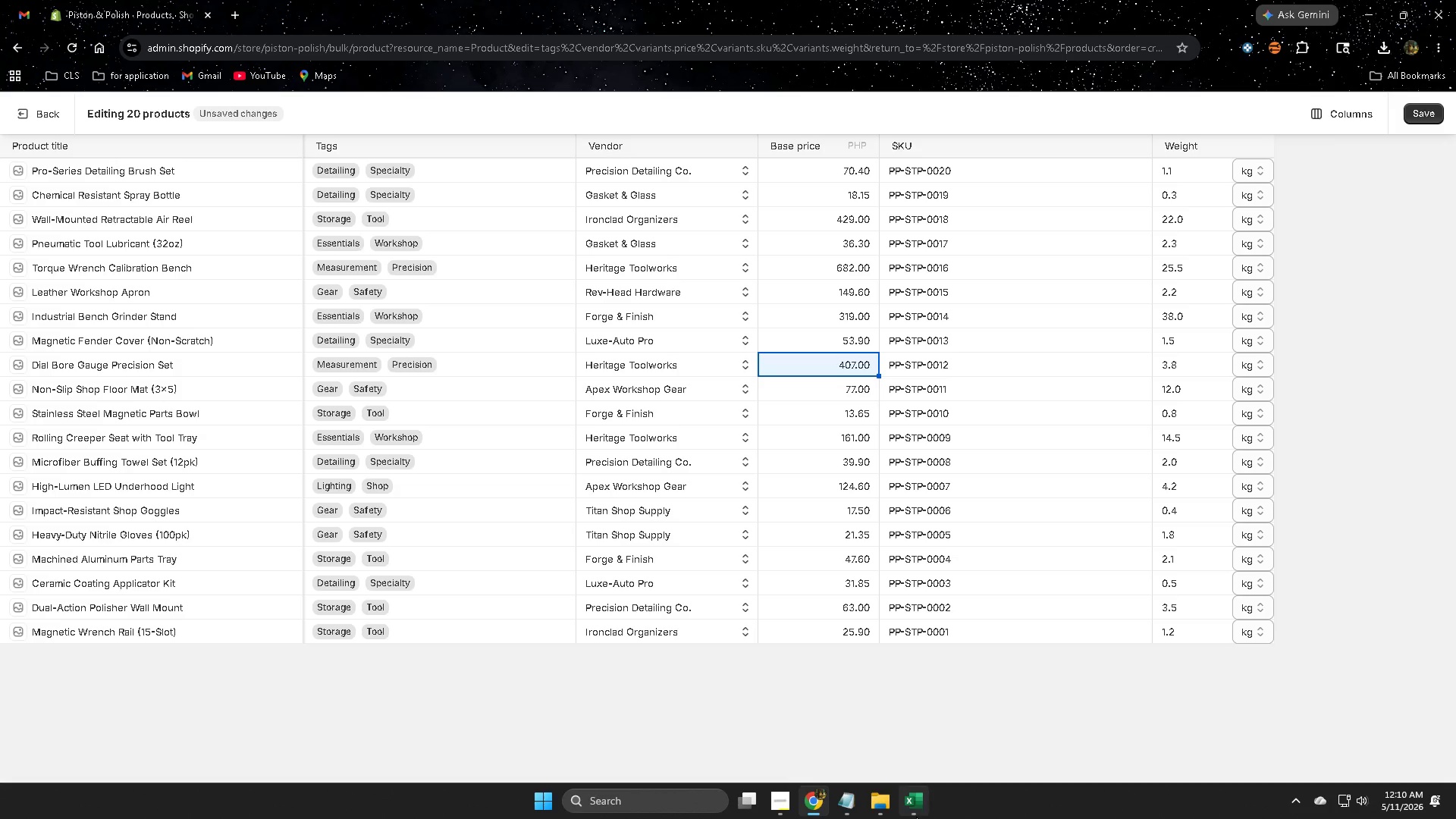 
left_click([907, 802])
 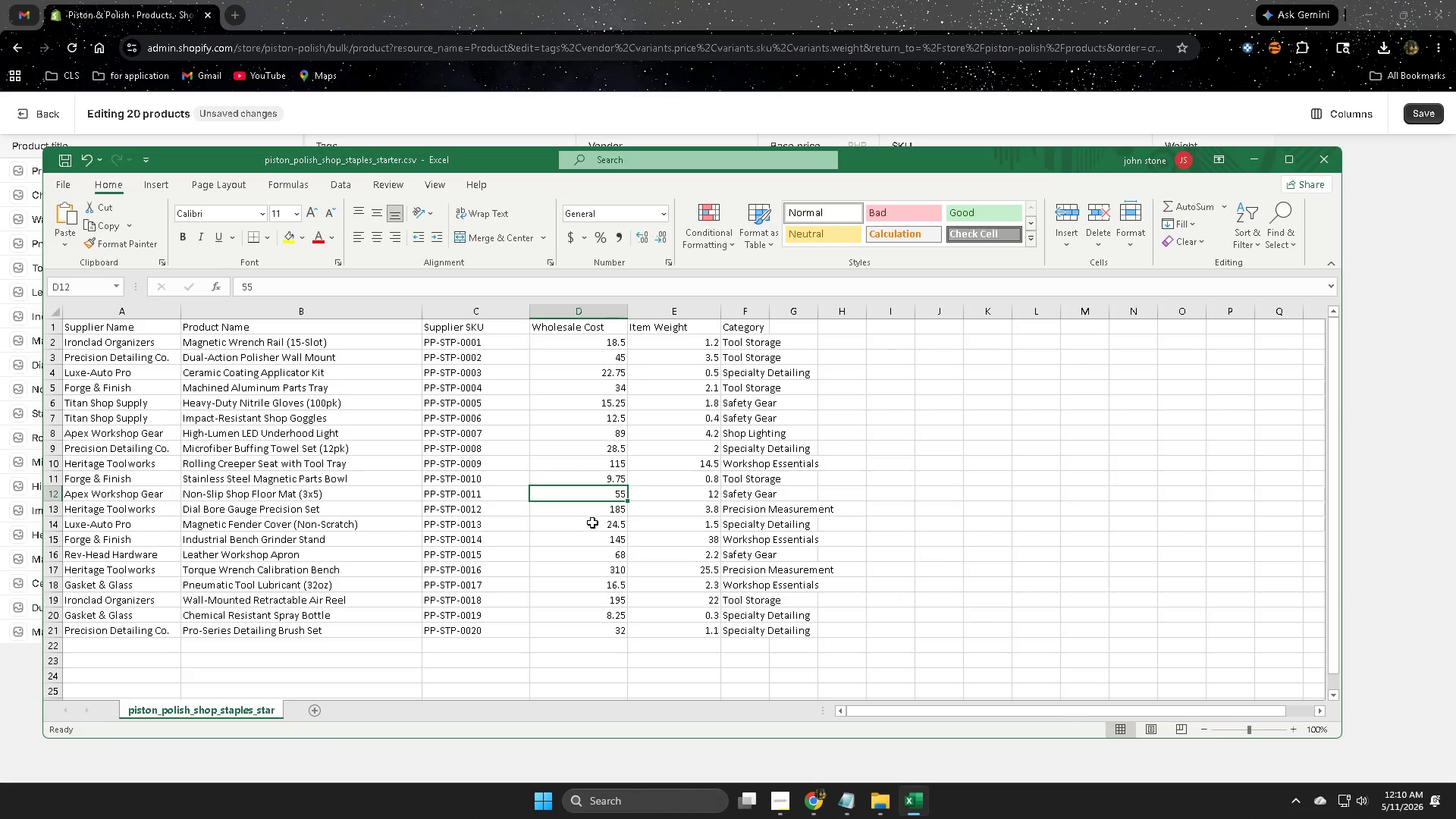 
left_click([588, 513])
 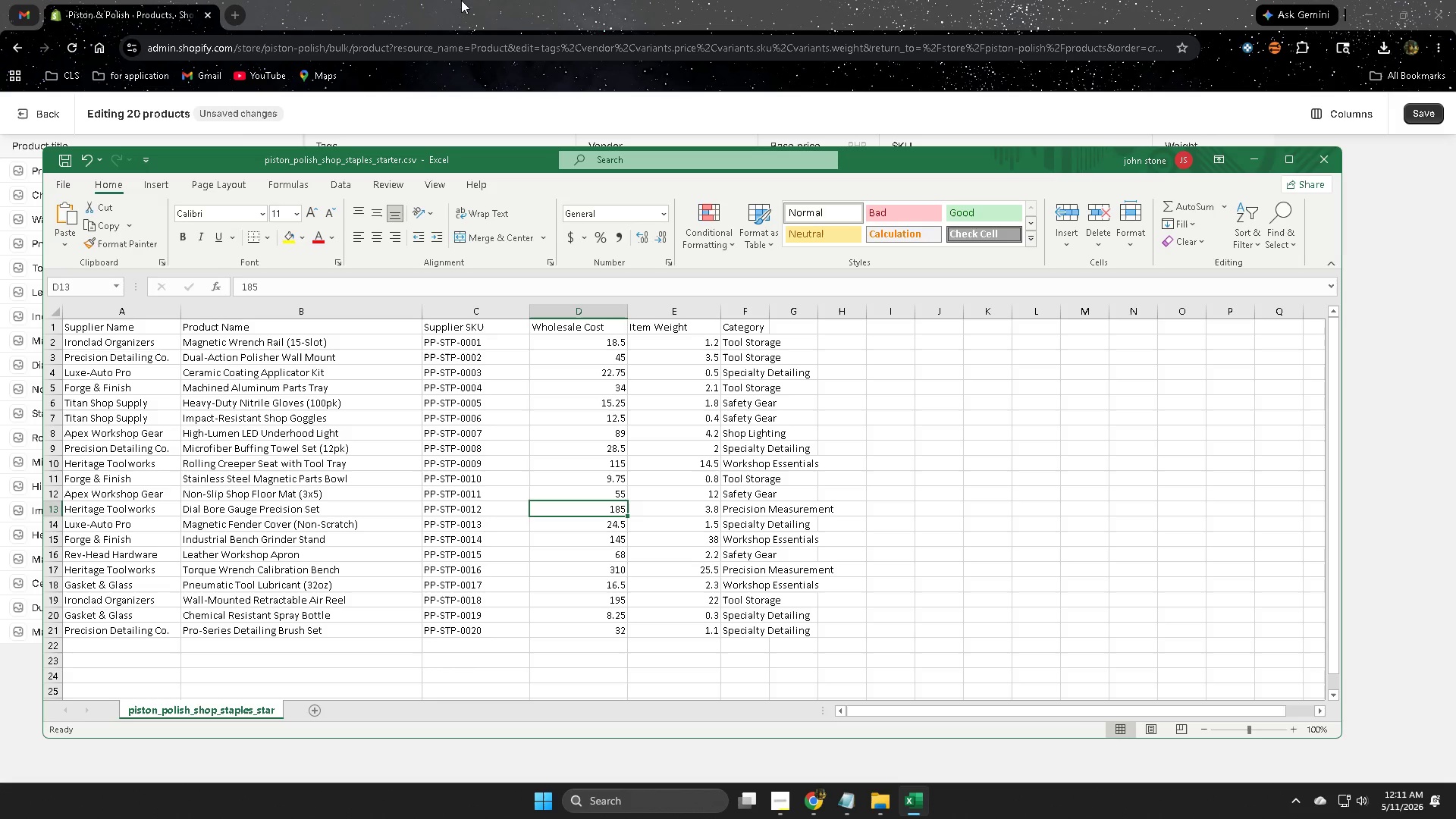 
wait(25.64)
 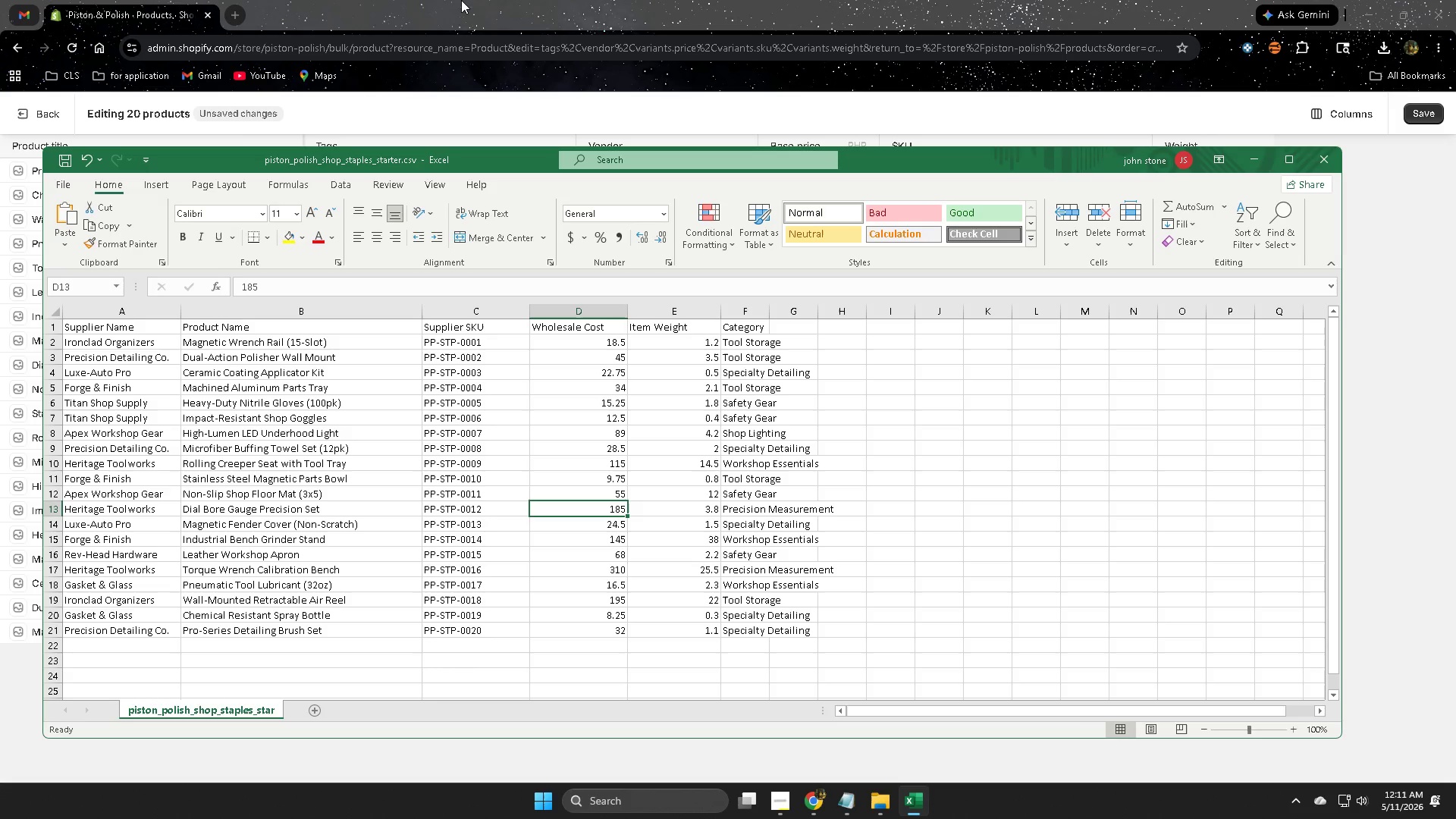 
left_click([525, 0])
 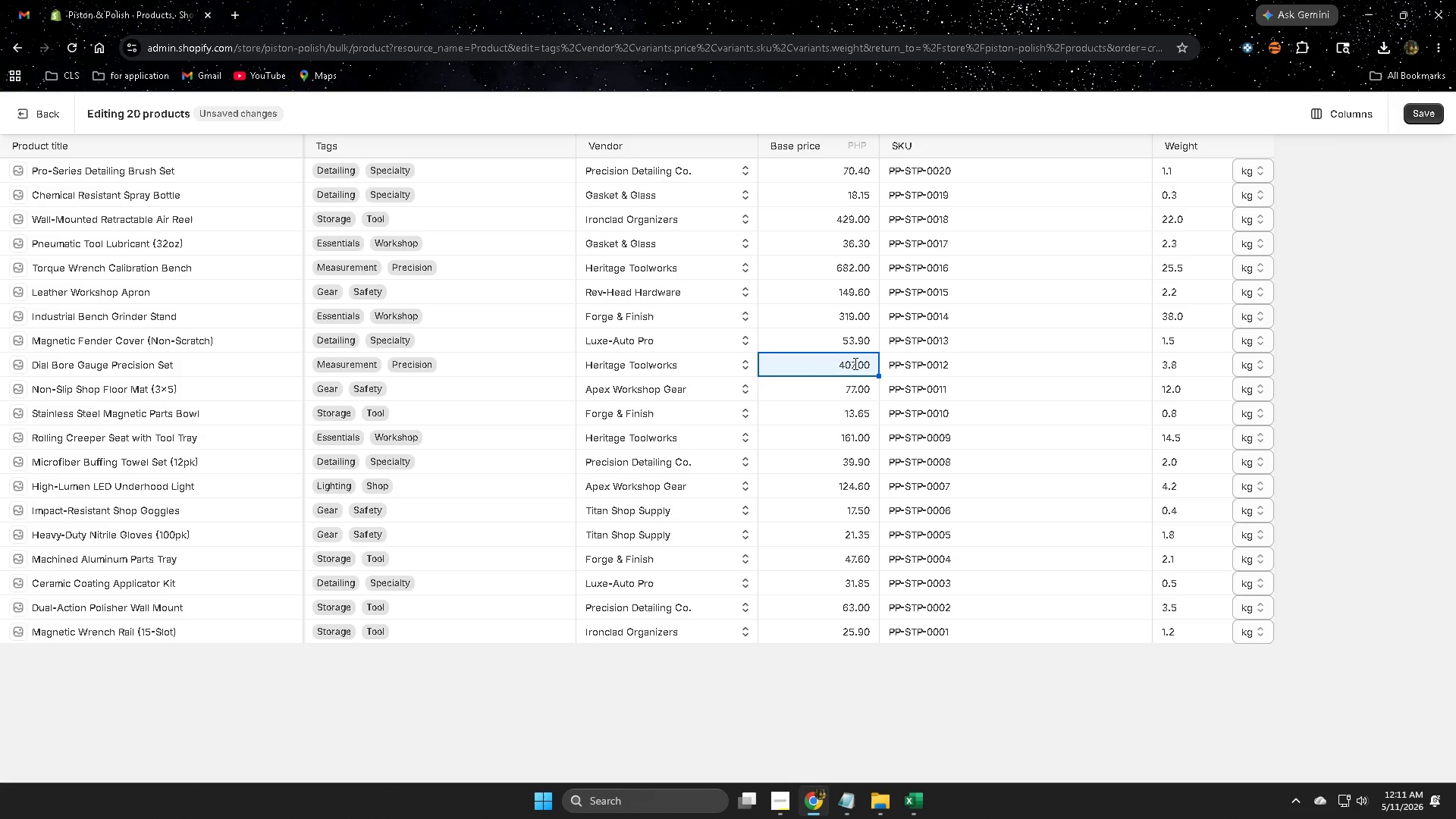 
double_click([851, 363])
 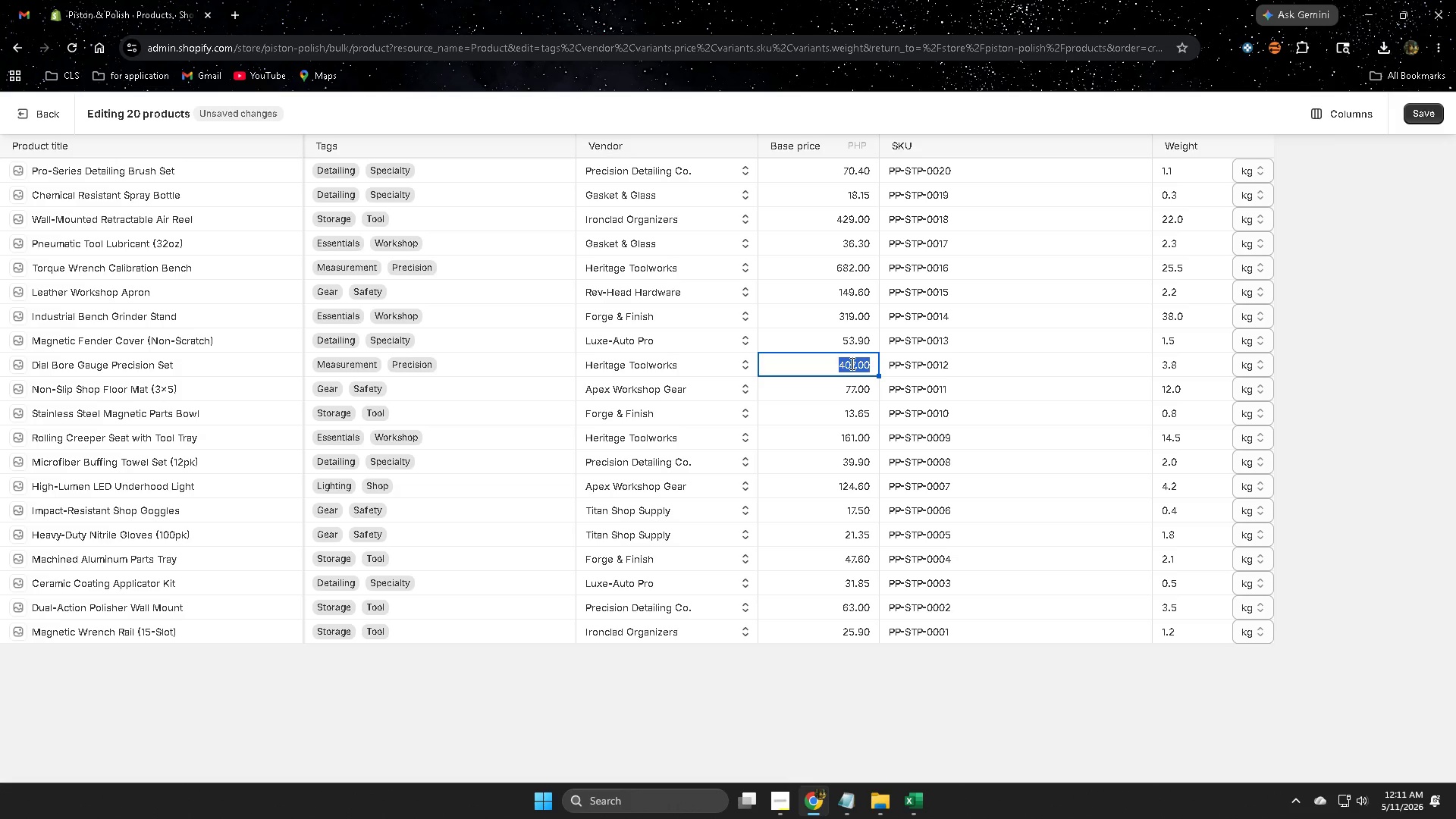 
key(Numpad2)
 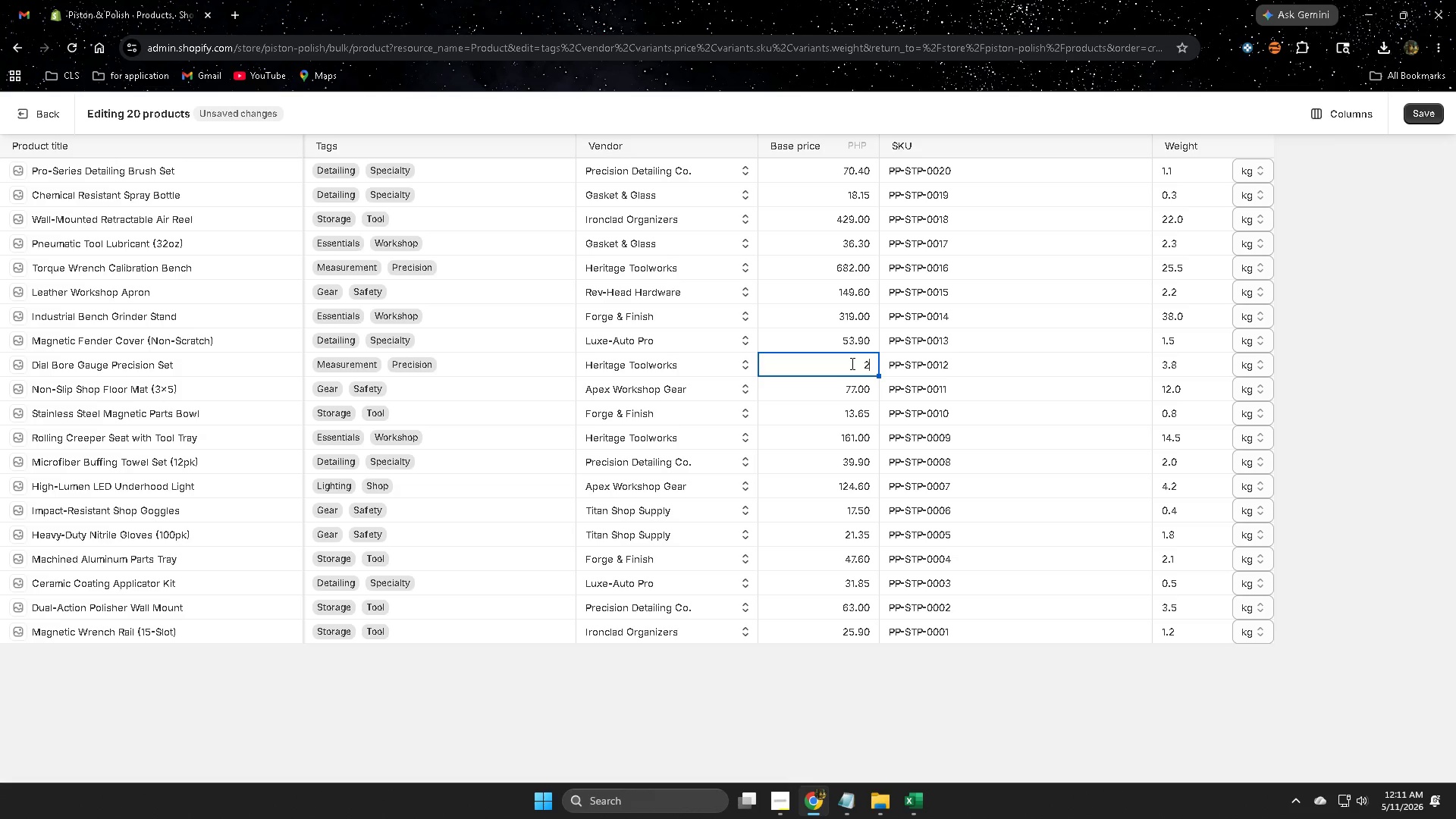 
key(Numpad5)
 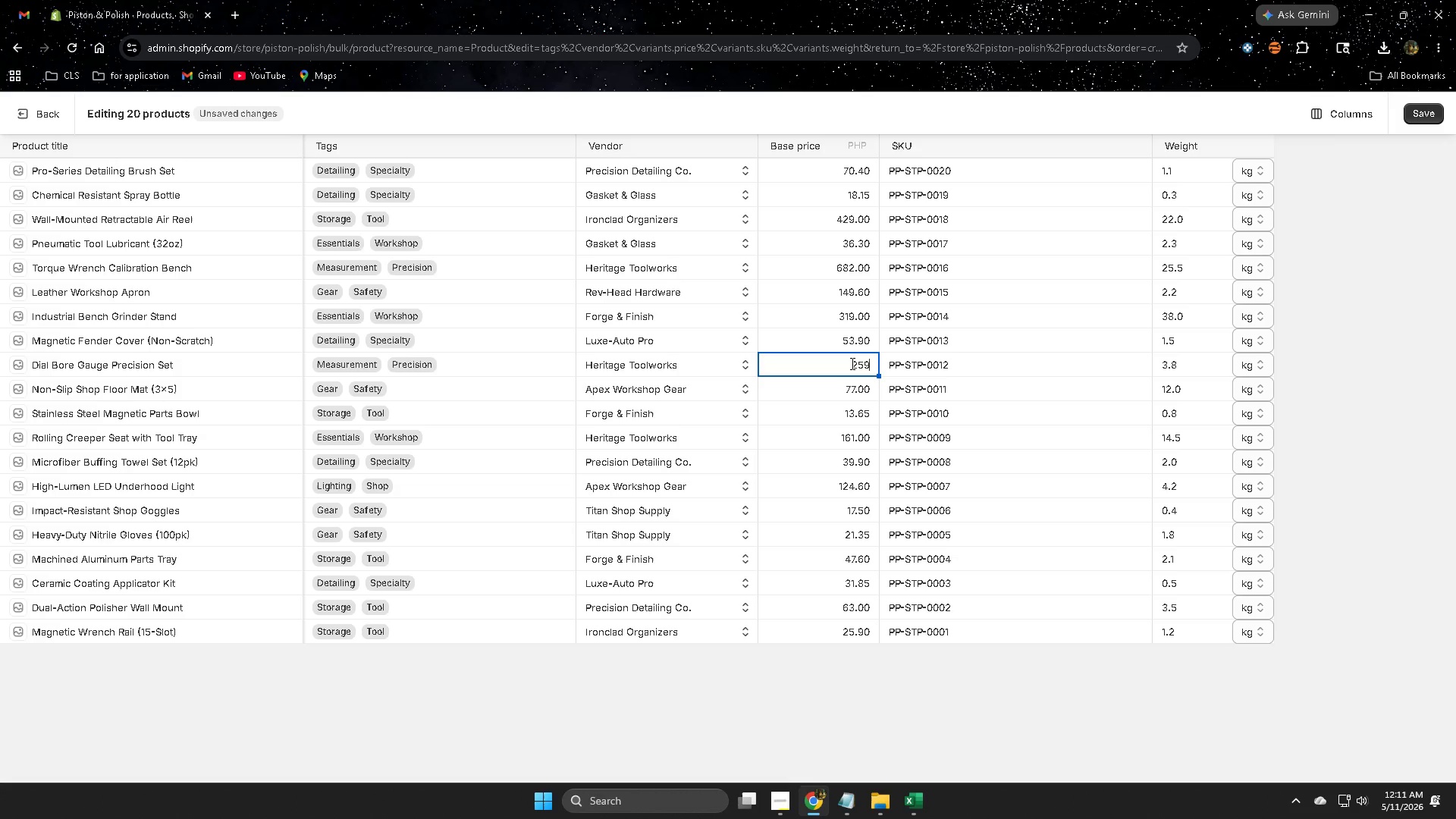 
key(Numpad9)
 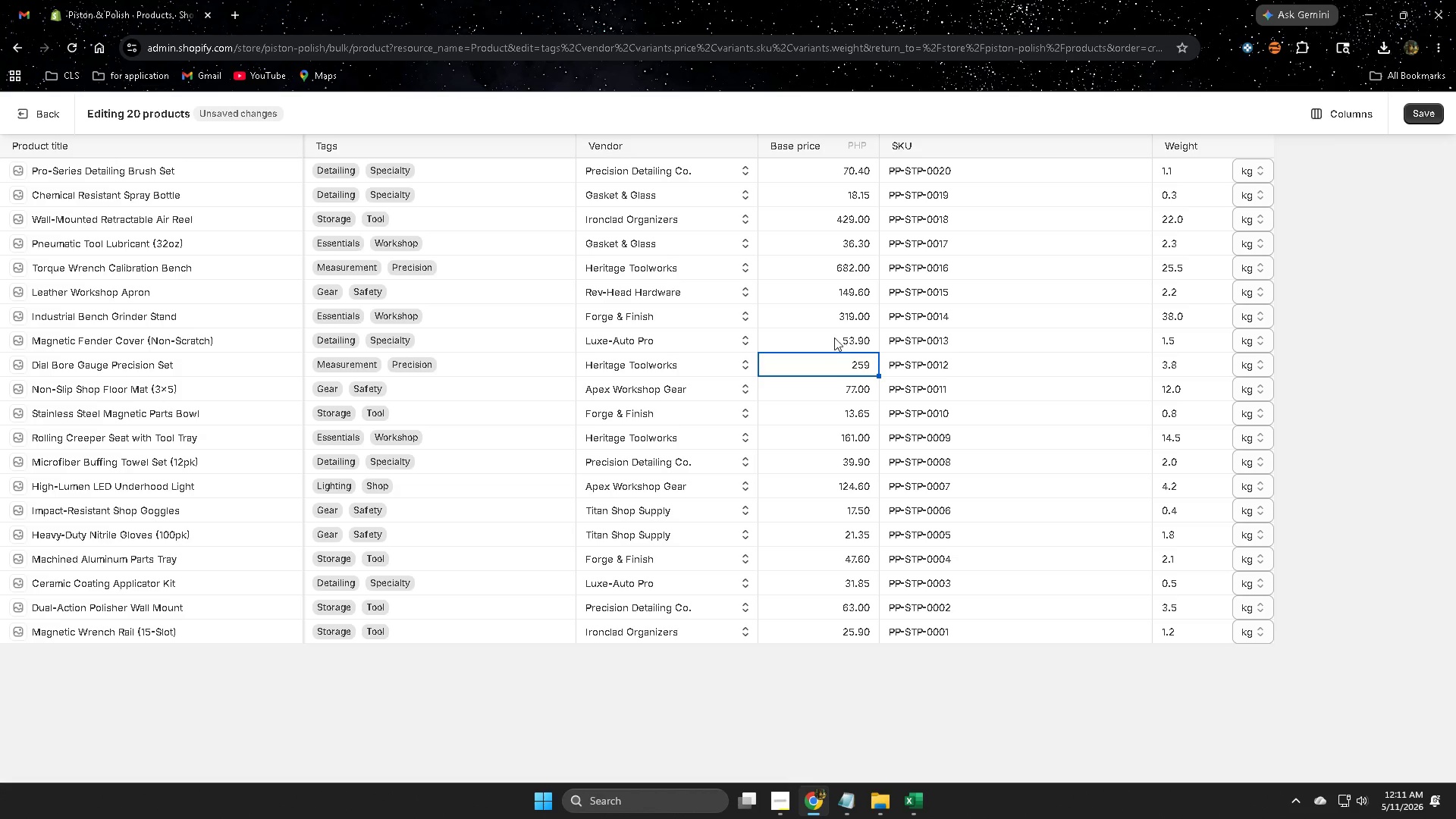 
left_click([832, 334])
 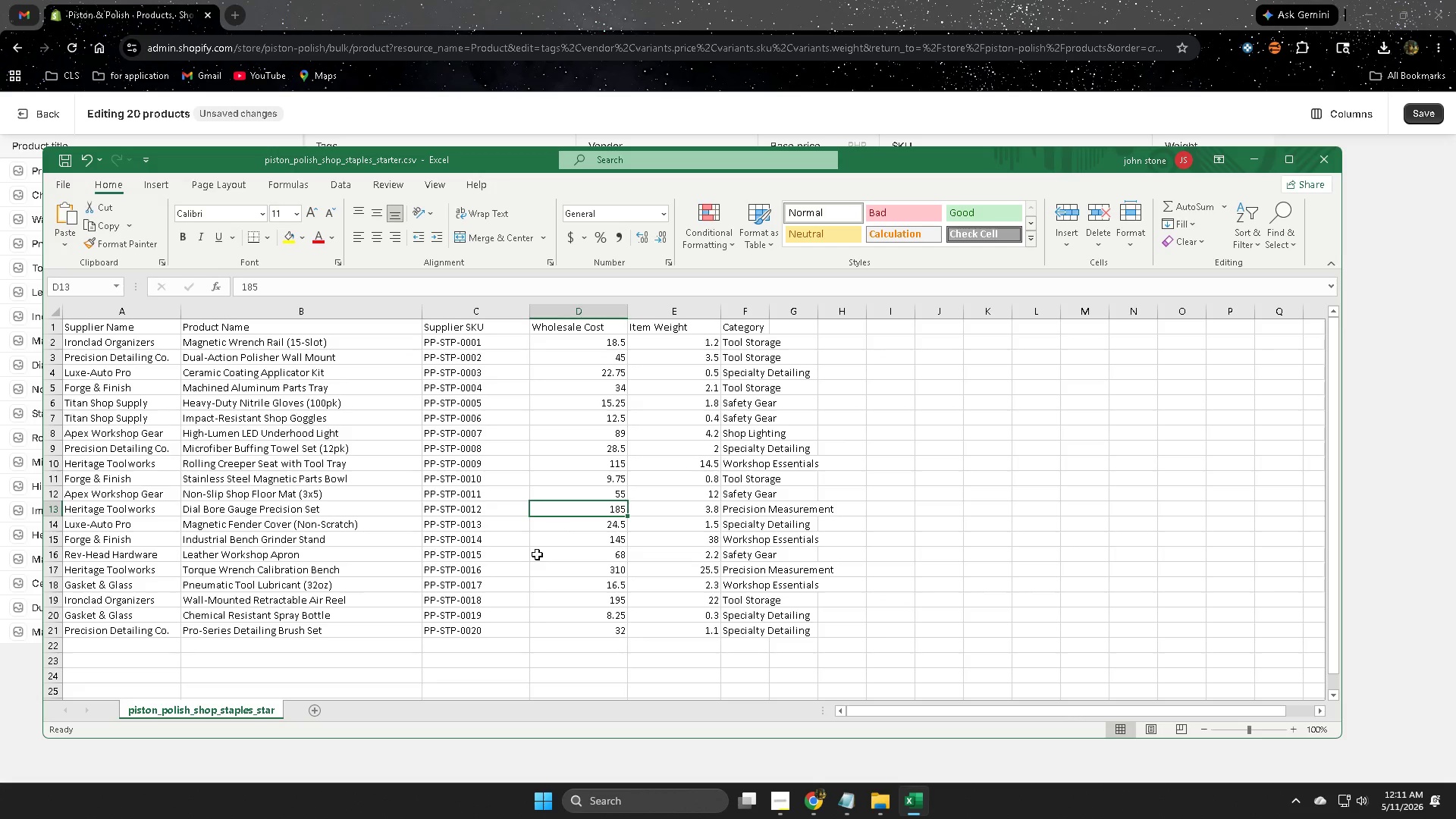 
wait(6.94)
 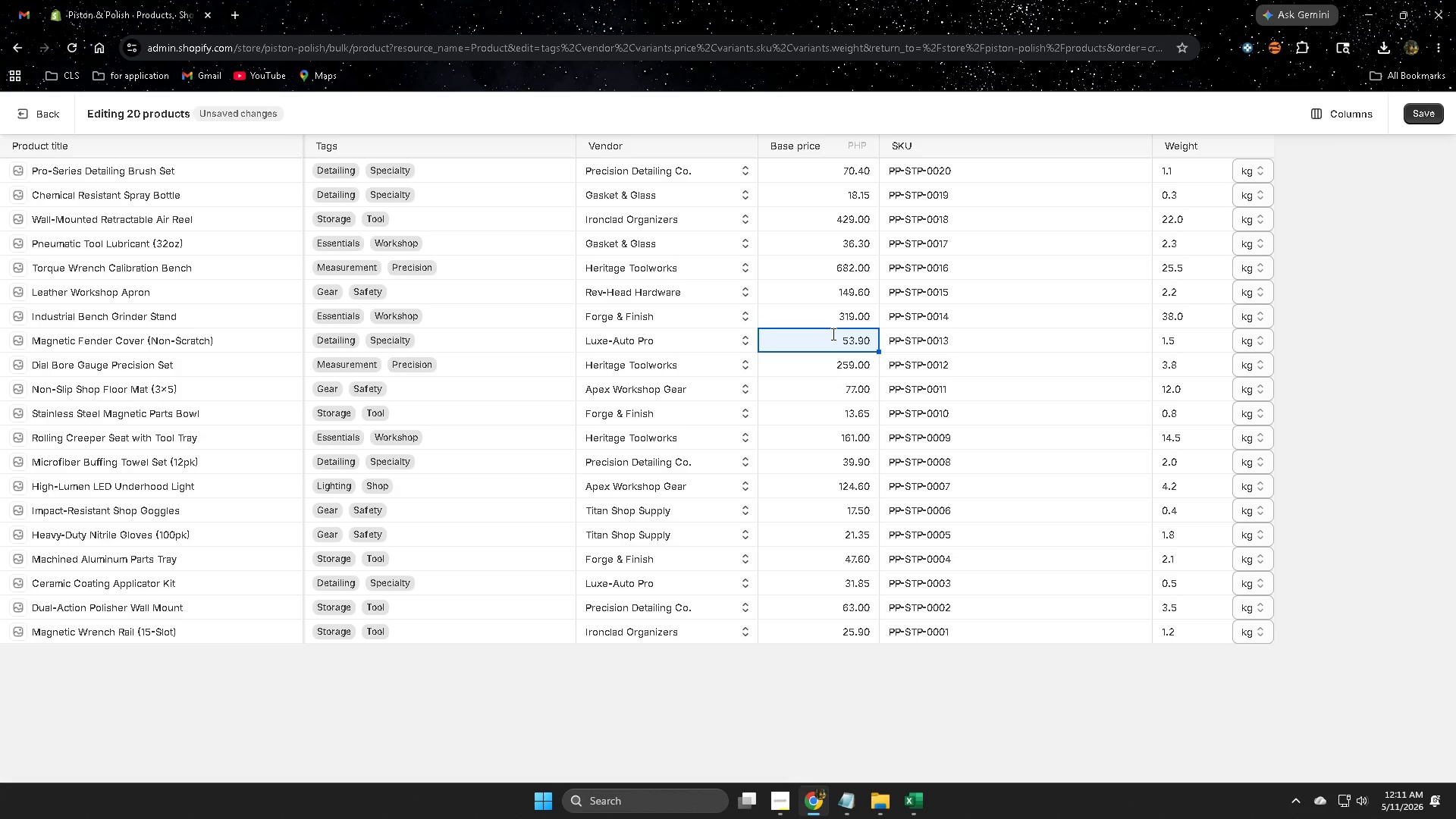 
left_click([582, 528])
 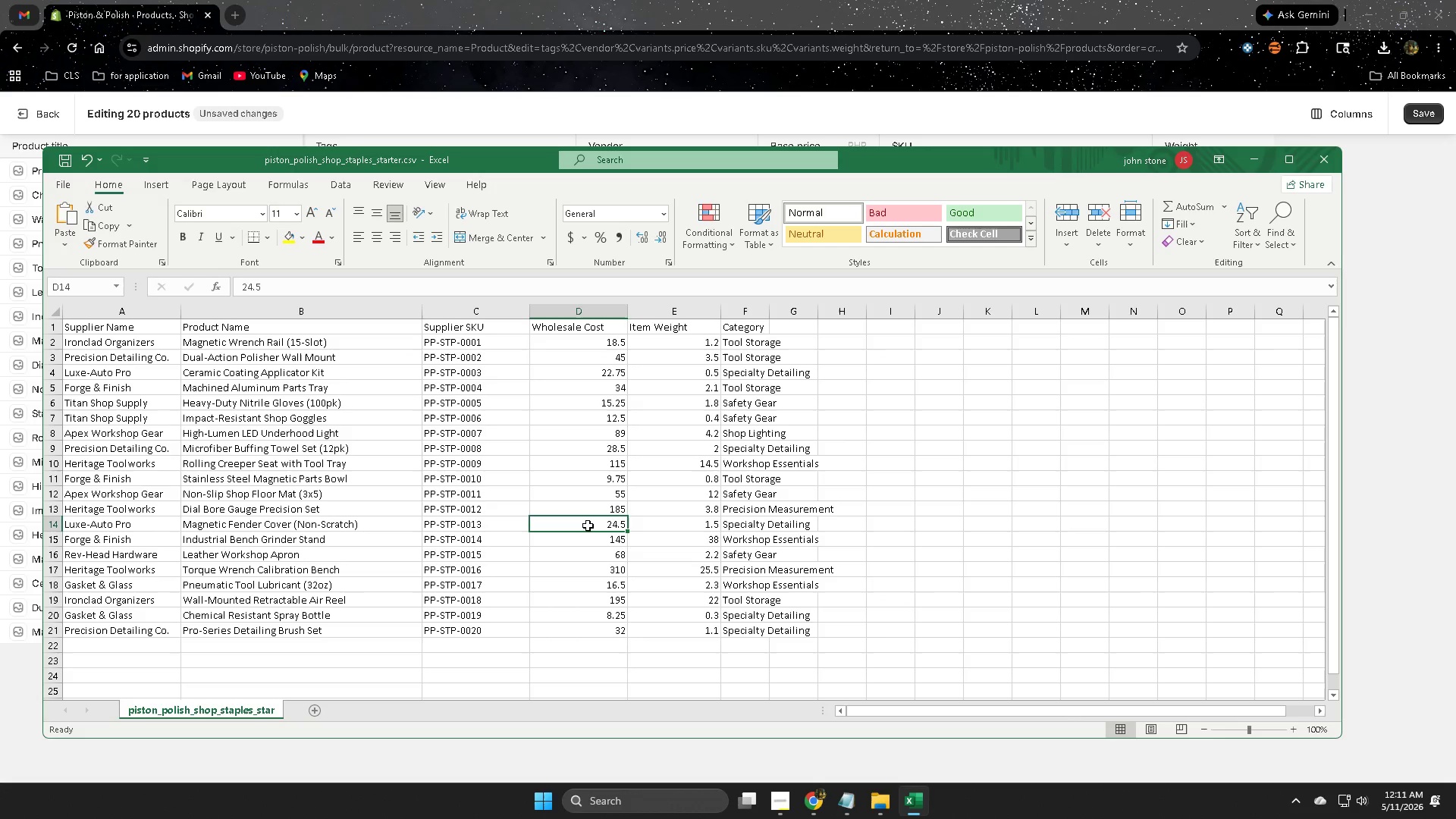 
wait(16.52)
 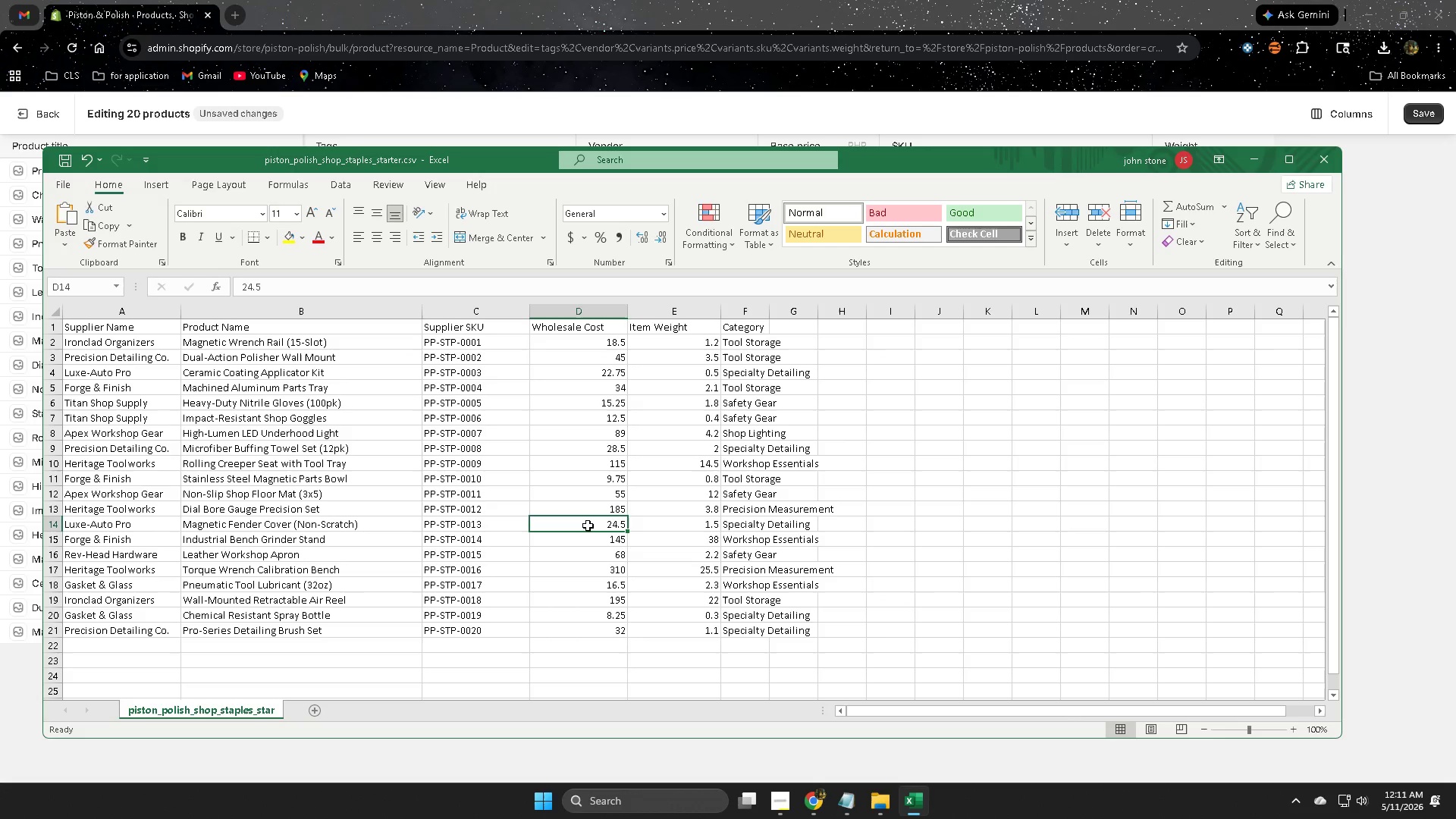 
left_click([623, 0])
 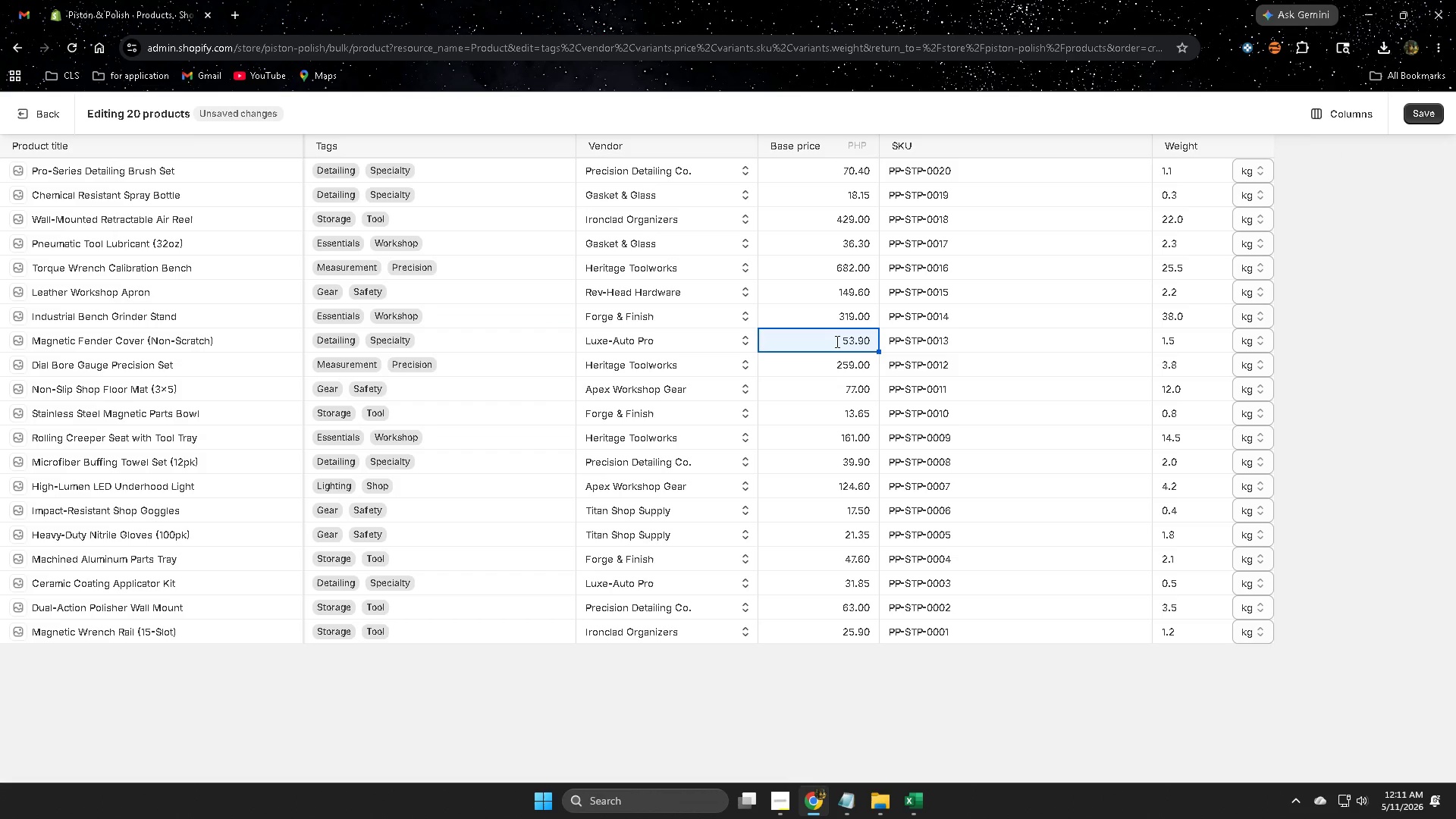 
double_click([836, 340])
 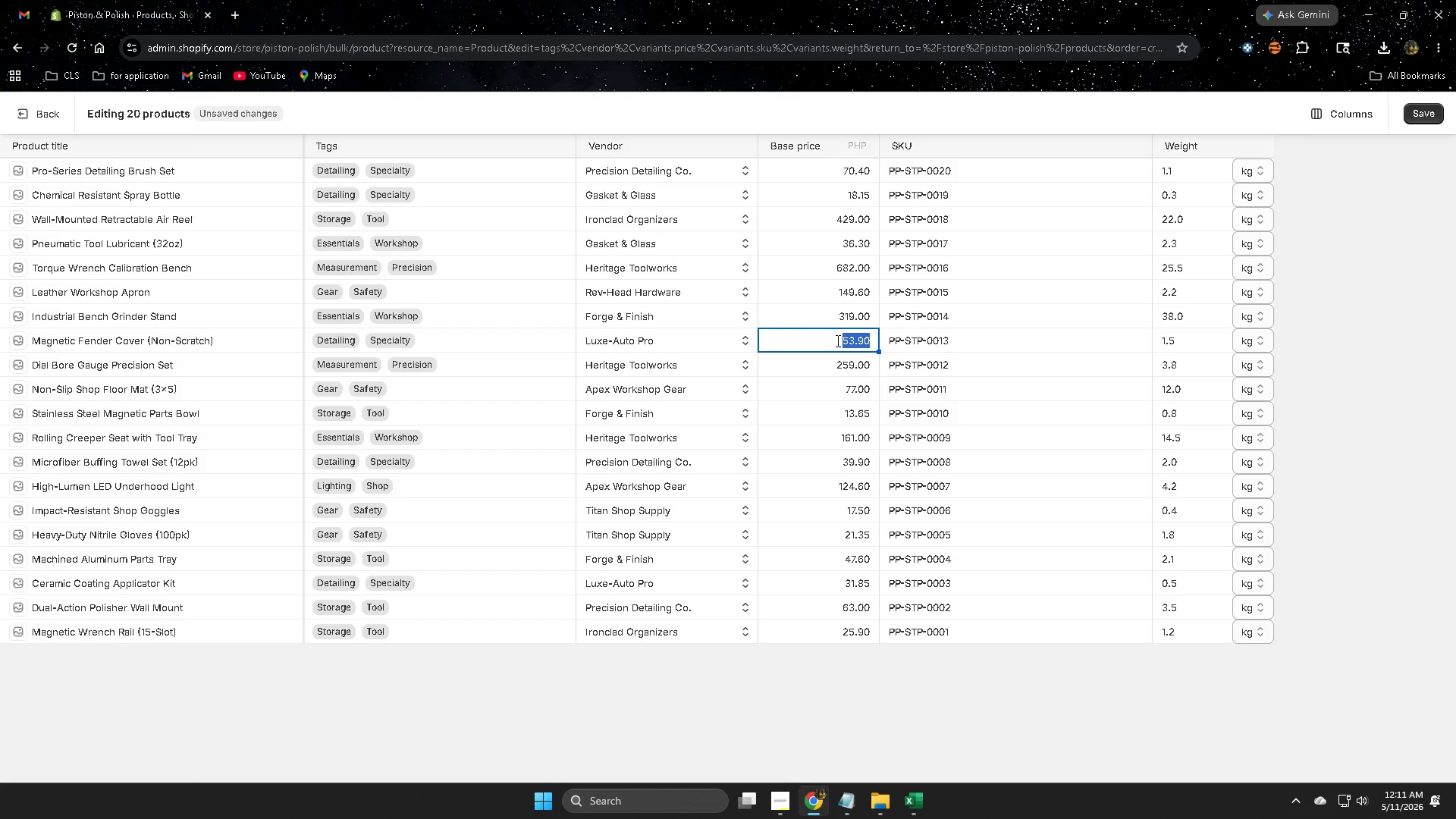 
key(Numpad3)
 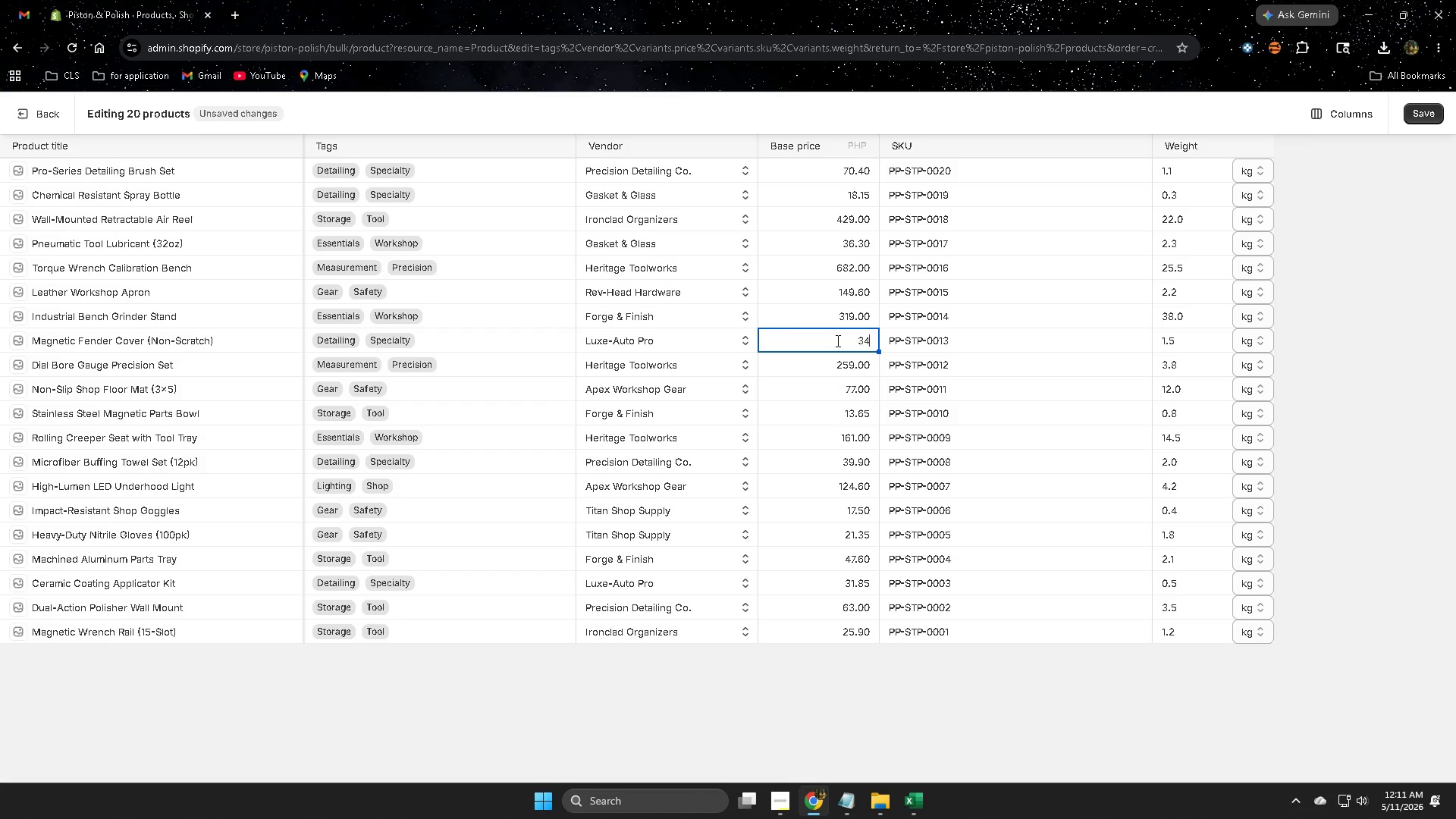 
key(Numpad4)
 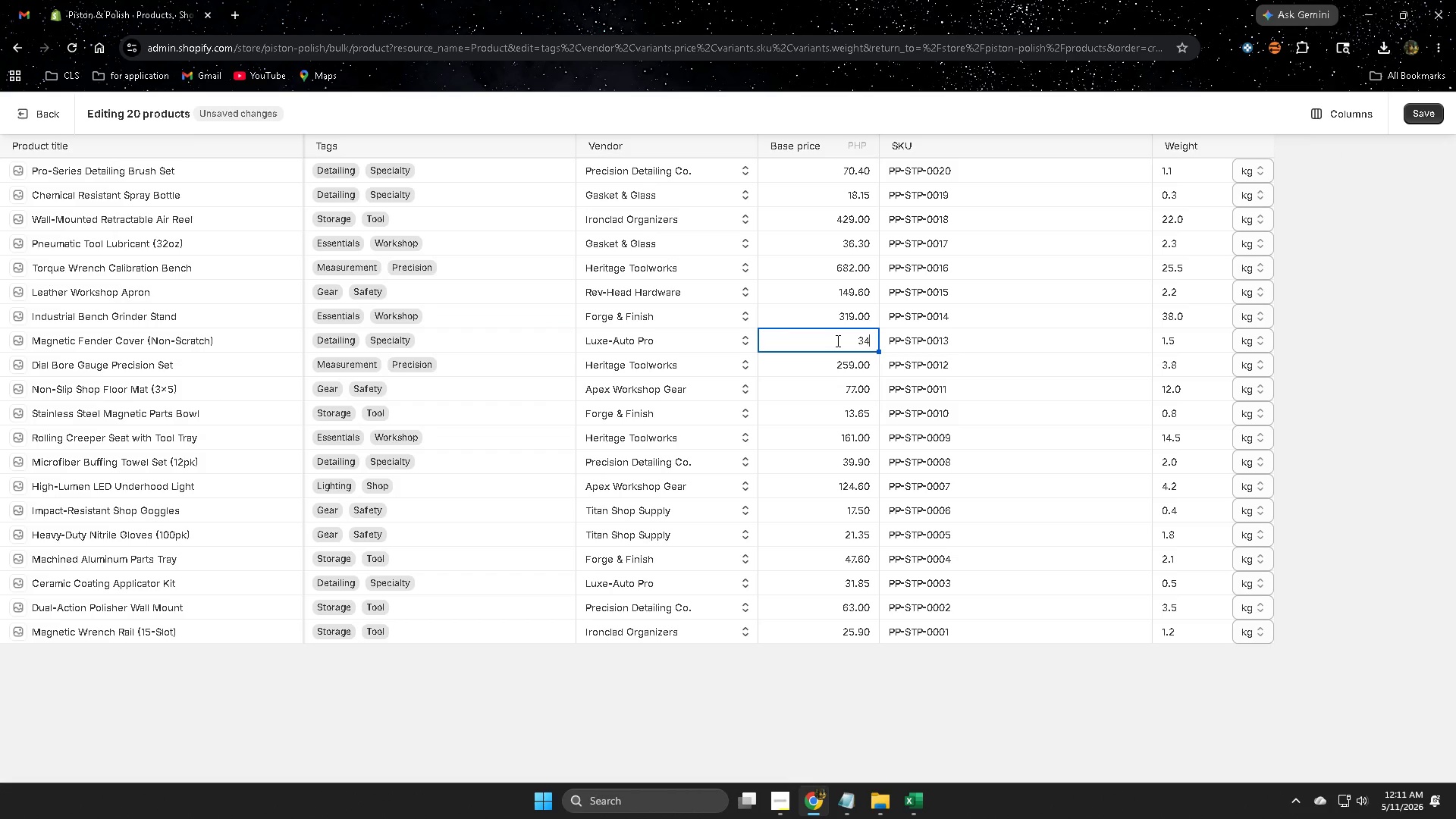 
key(NumpadDecimal)
 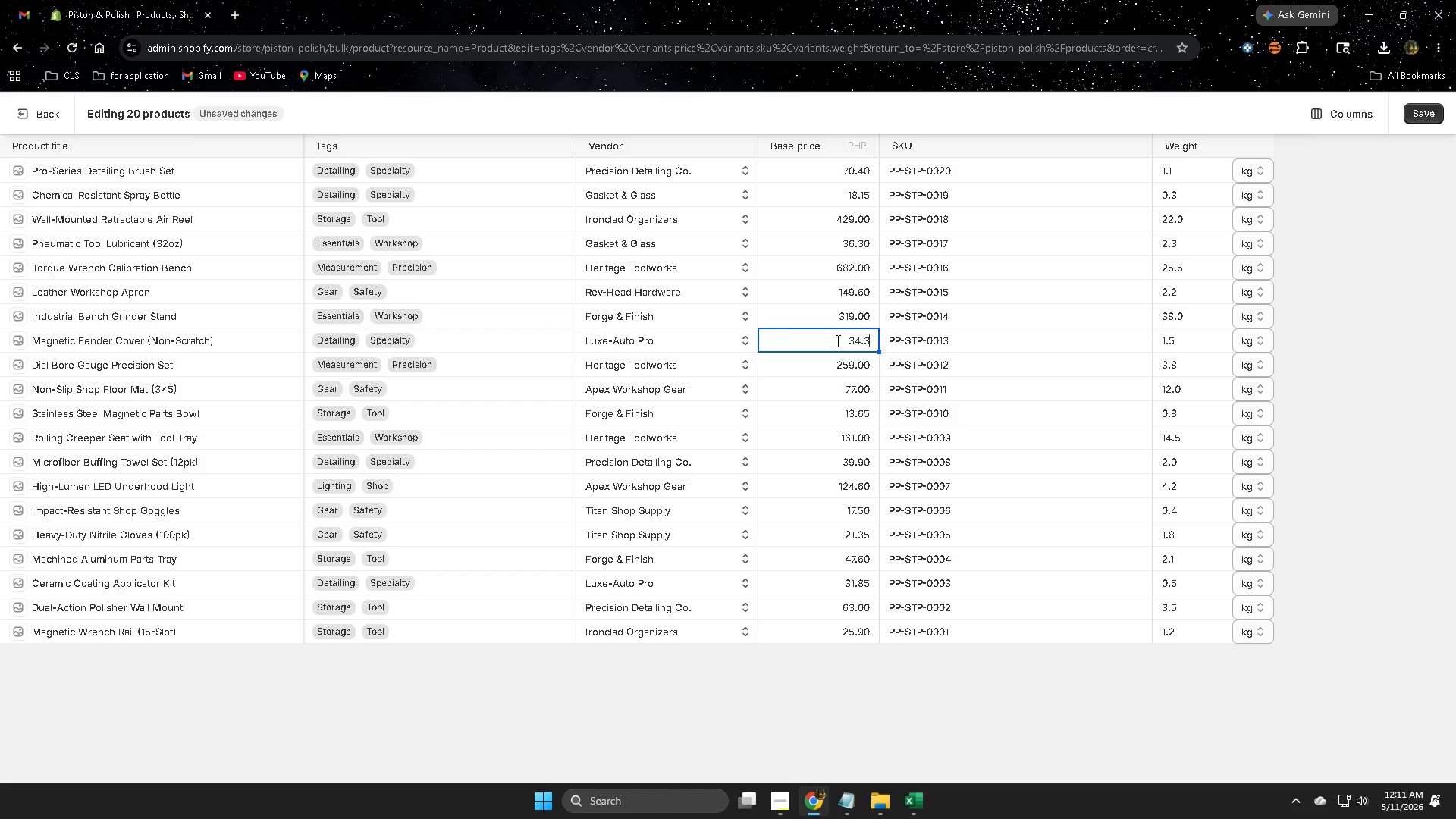 
key(Numpad3)
 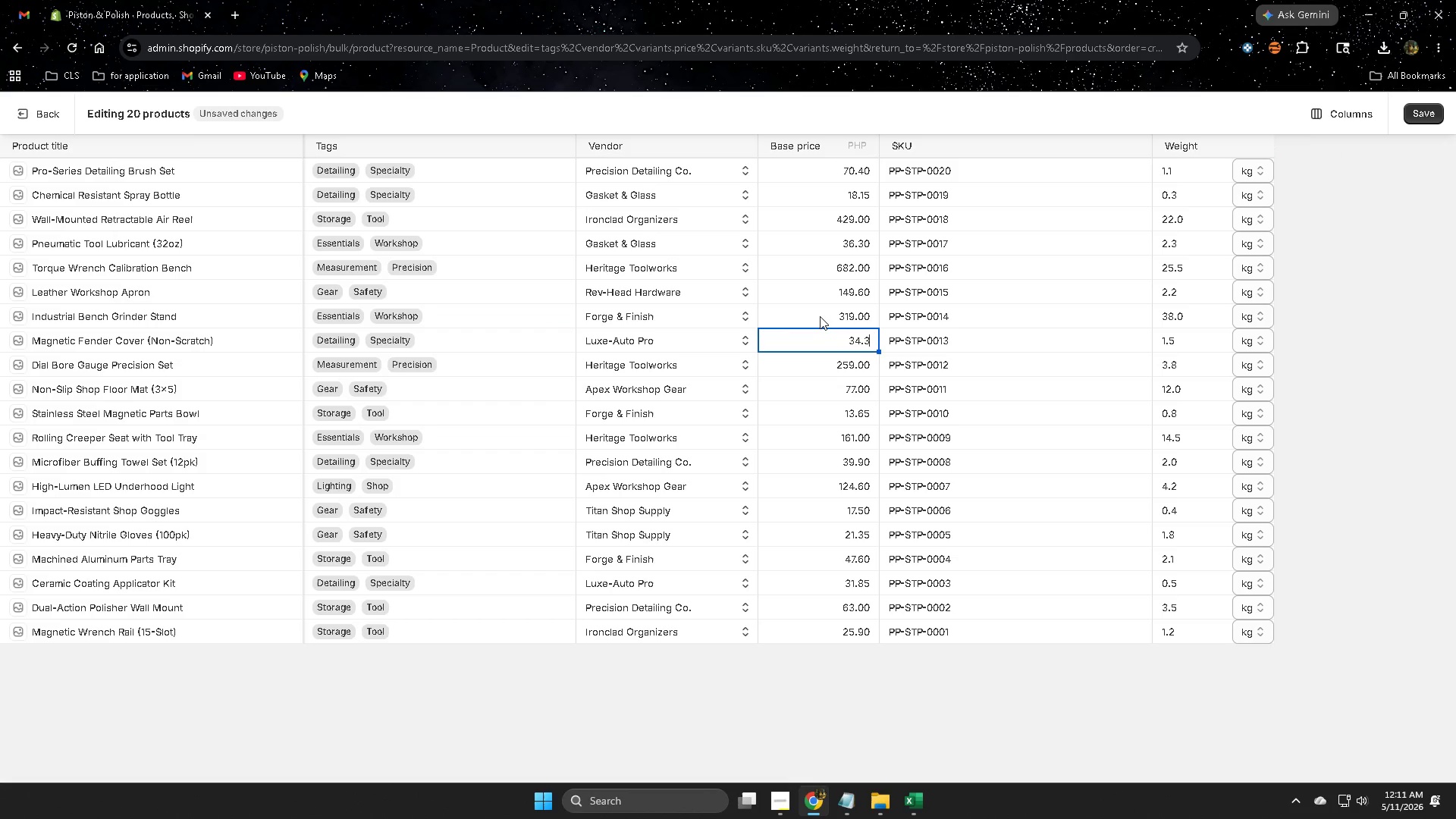 
left_click([820, 316])
 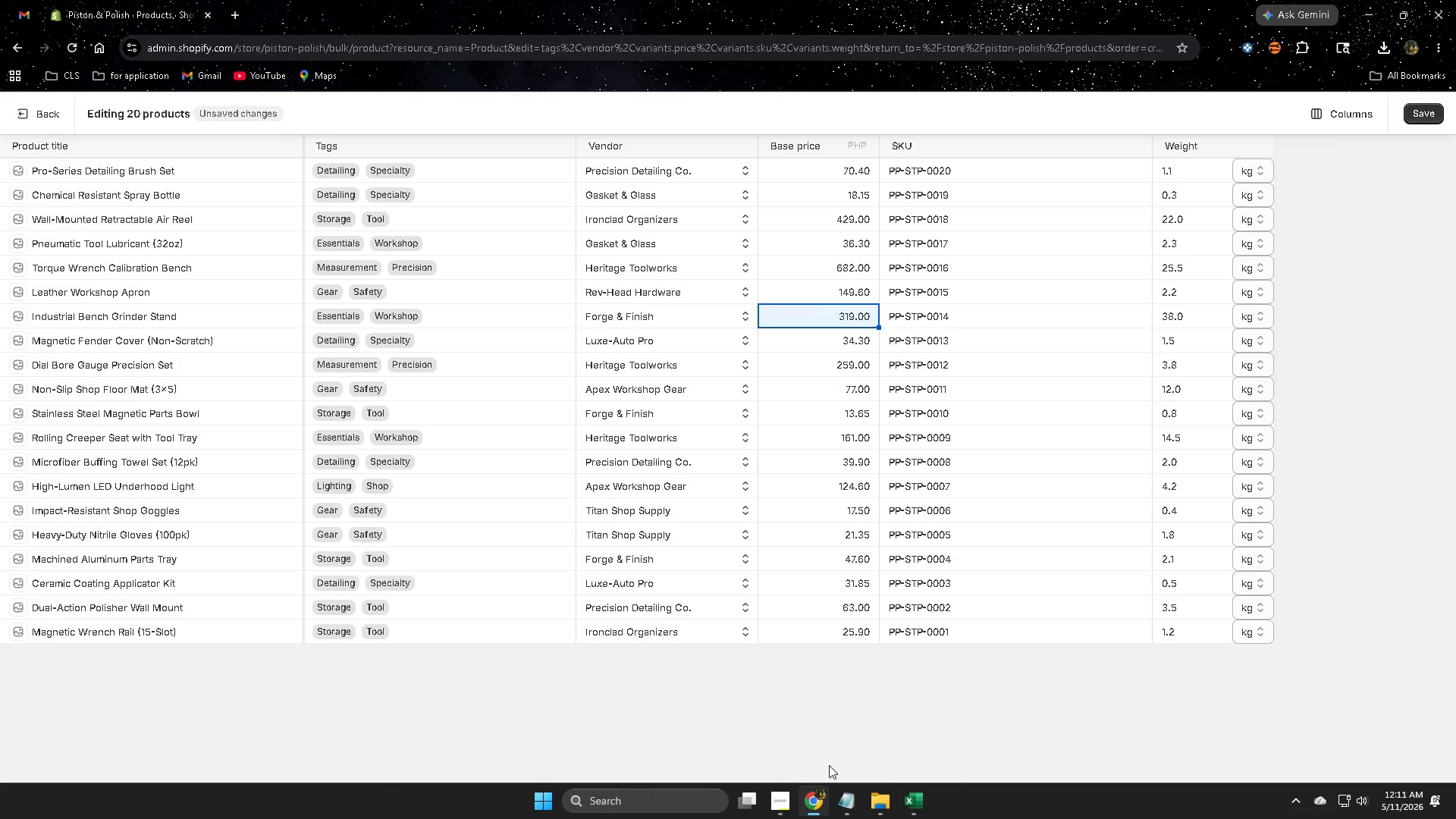 
left_click([923, 802])
 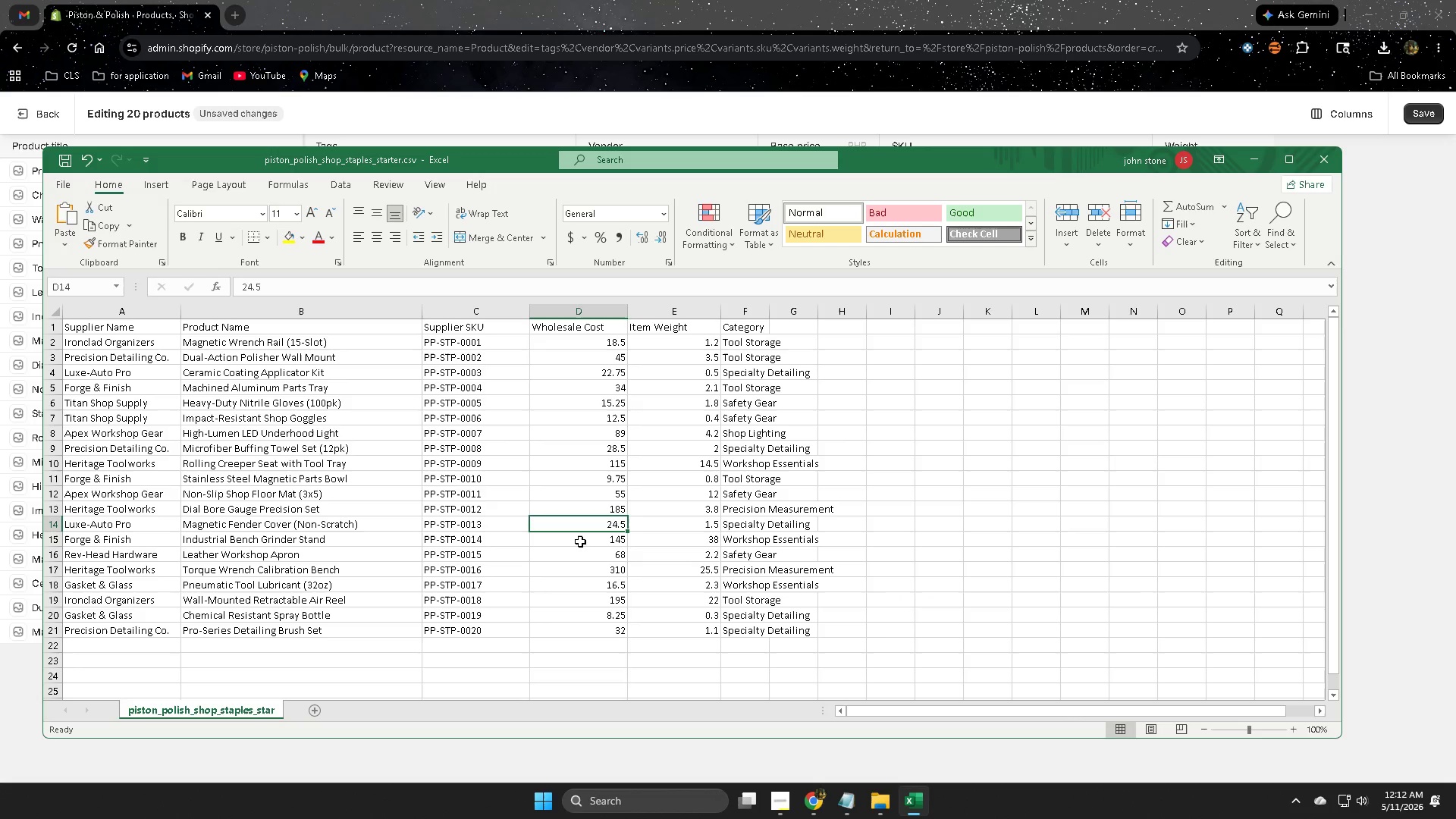 
left_click([580, 541])
 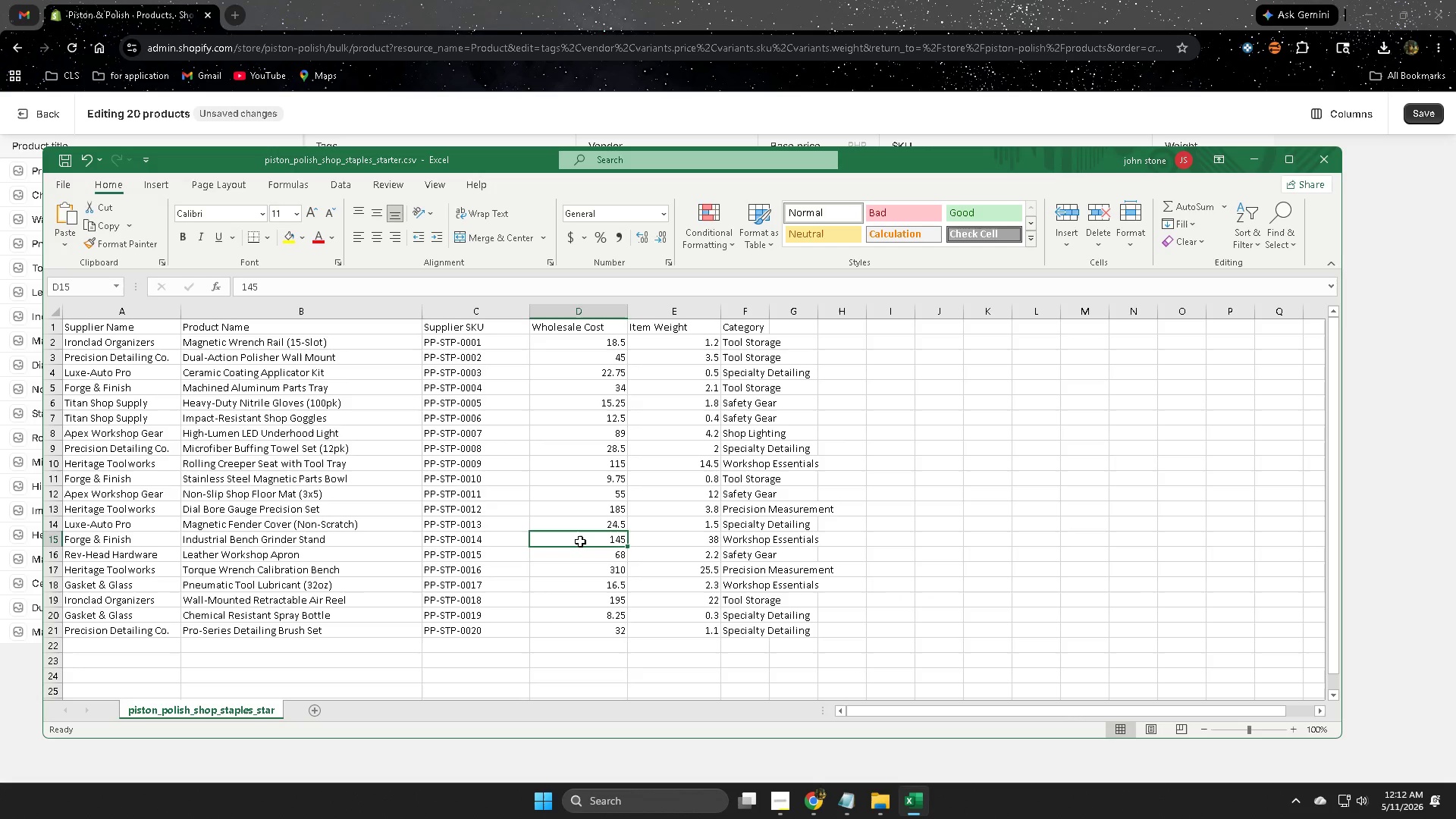 
wait(9.12)
 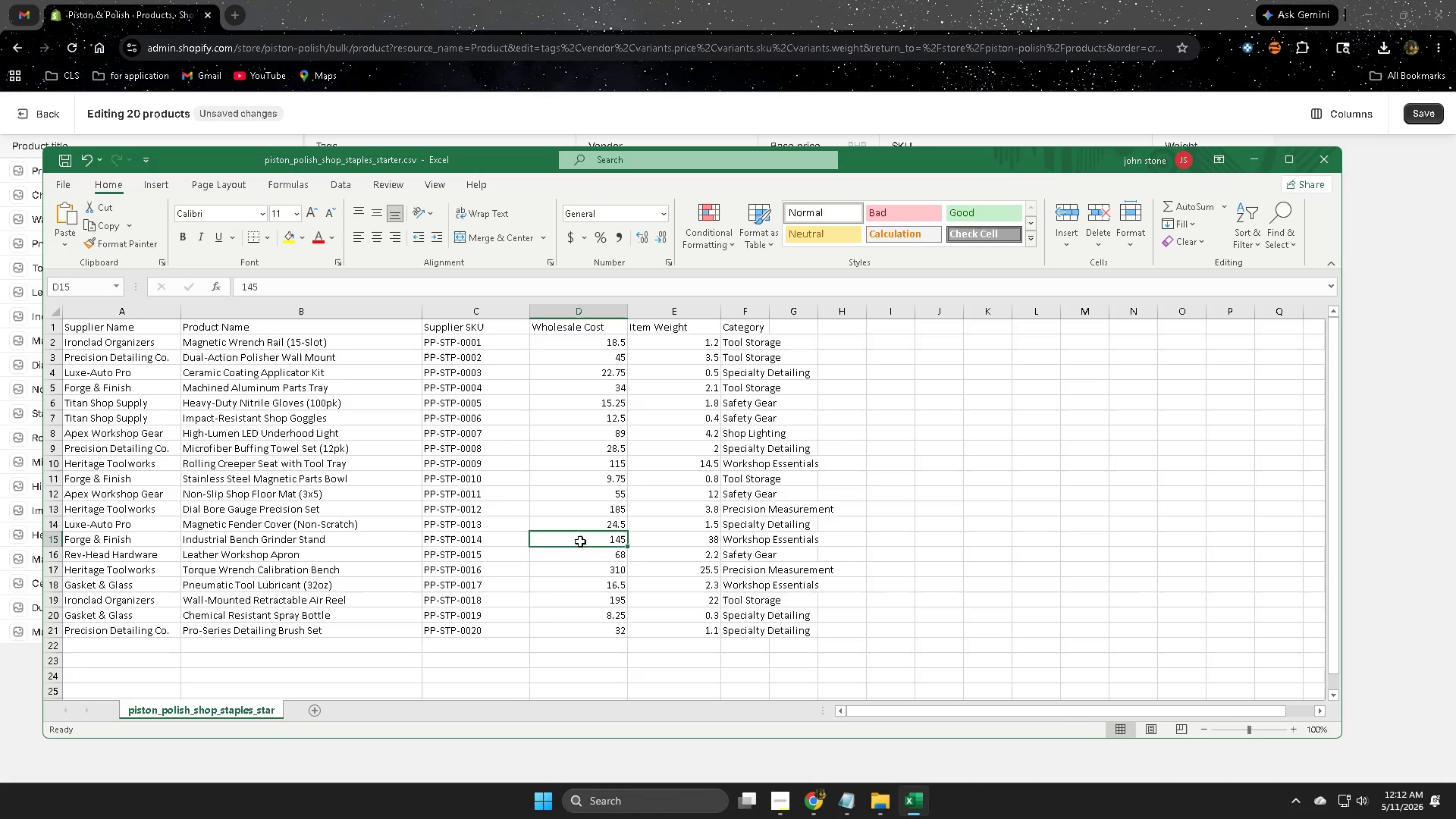 
left_click_drag(start_coordinate=[630, 0], to_coordinate=[634, 4])
 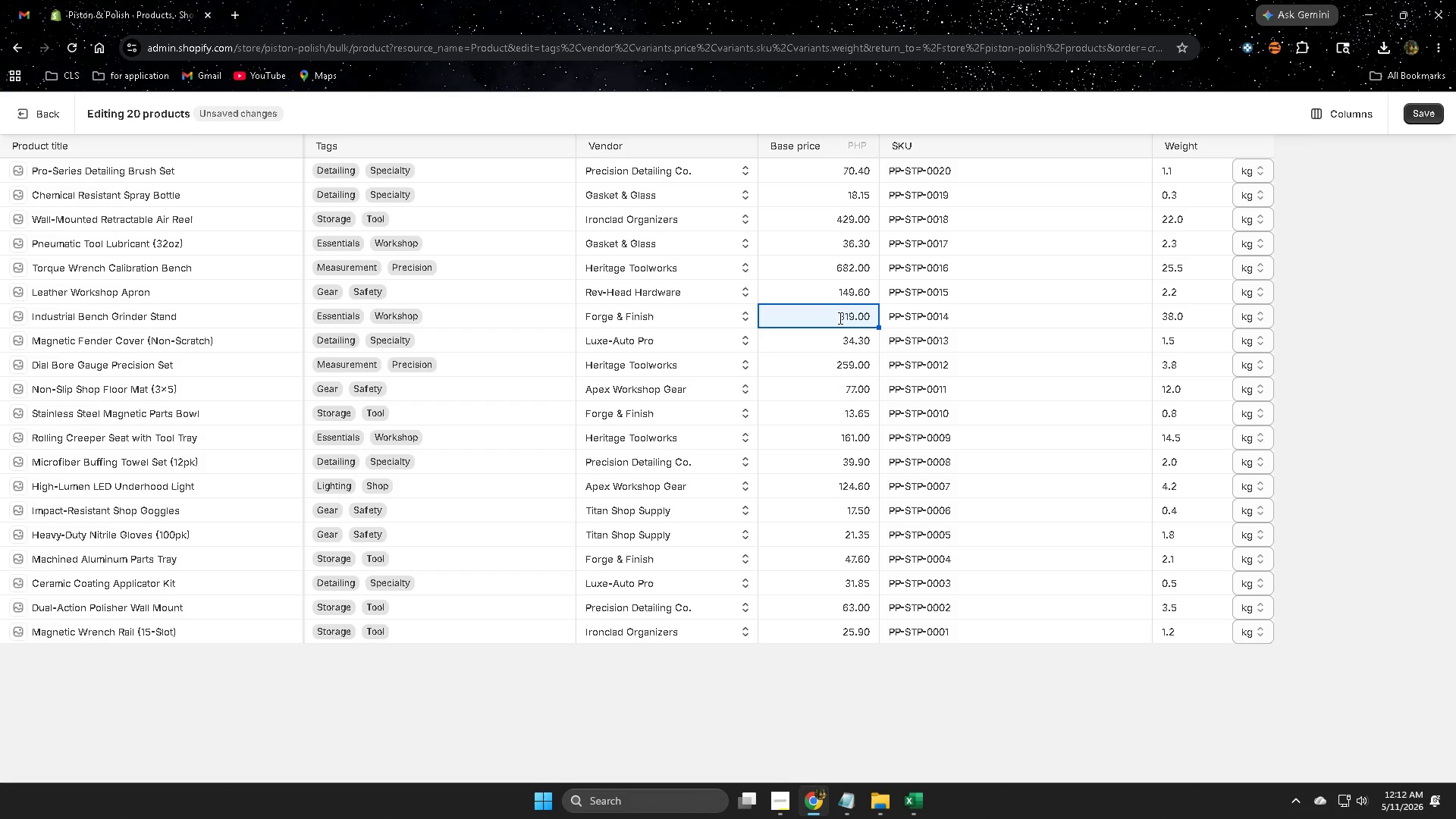 
double_click([839, 318])
 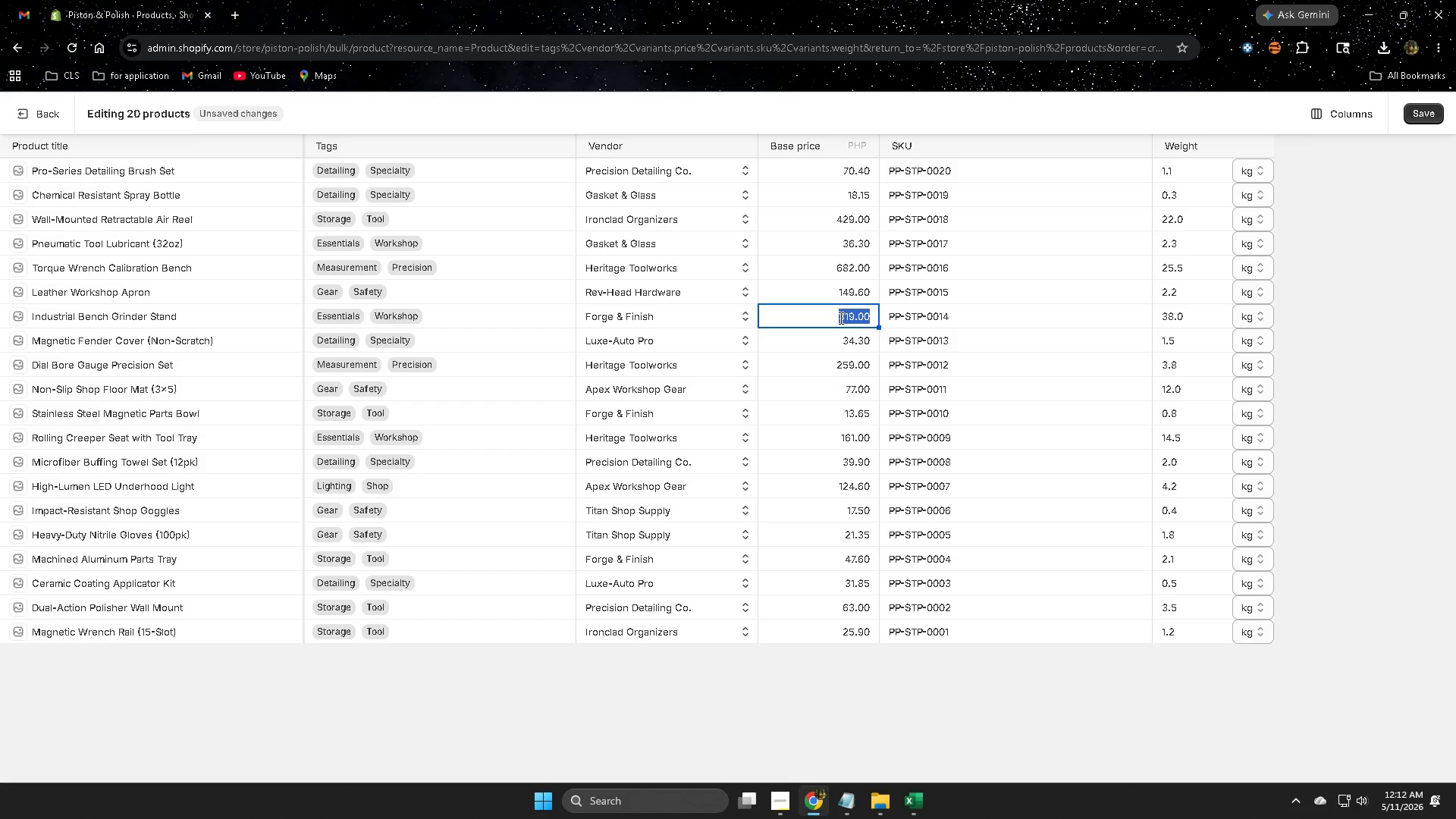 
key(Numpad2)
 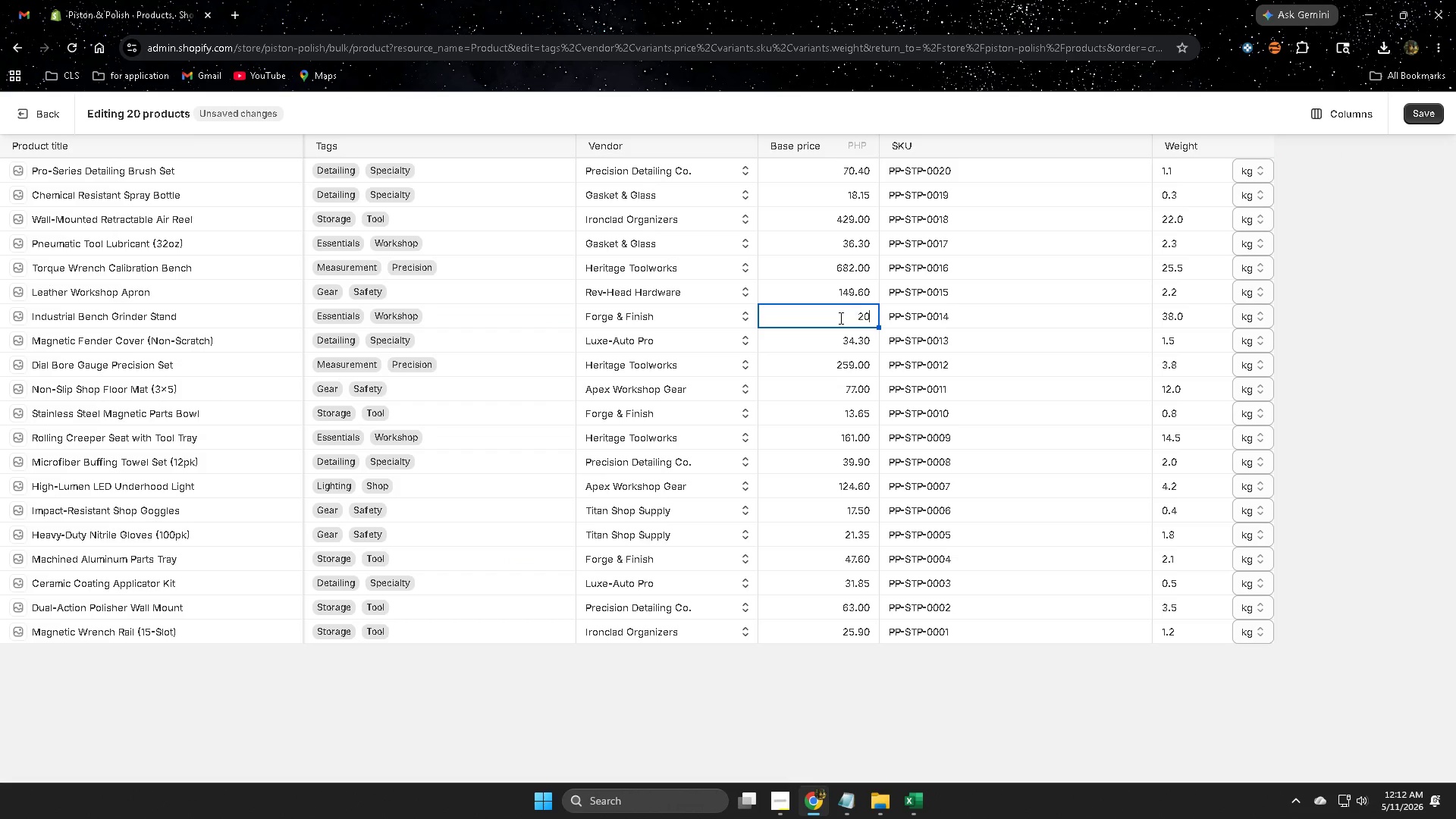 
key(Numpad0)
 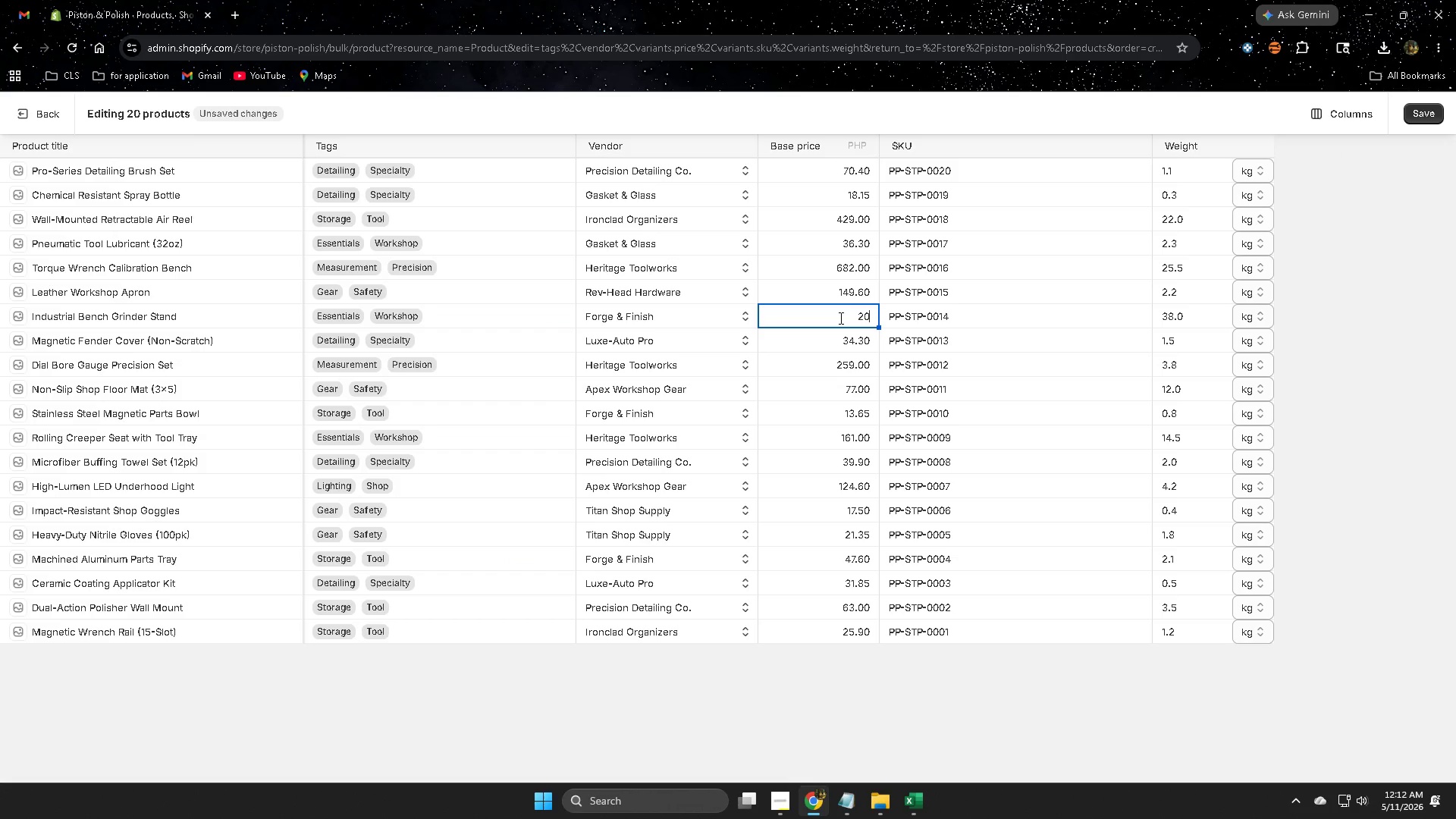 
key(Numpad3)
 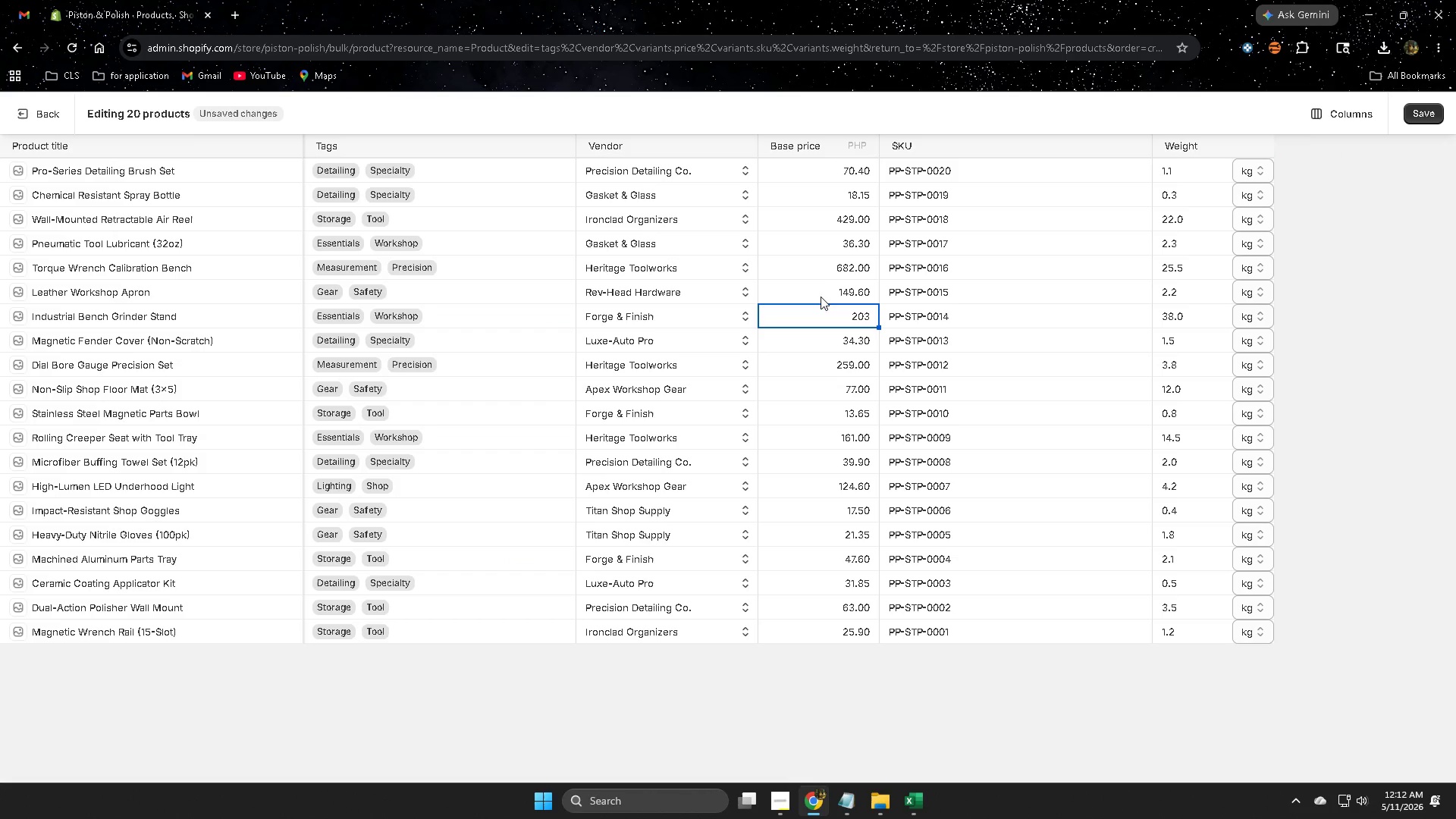 
left_click([821, 290])
 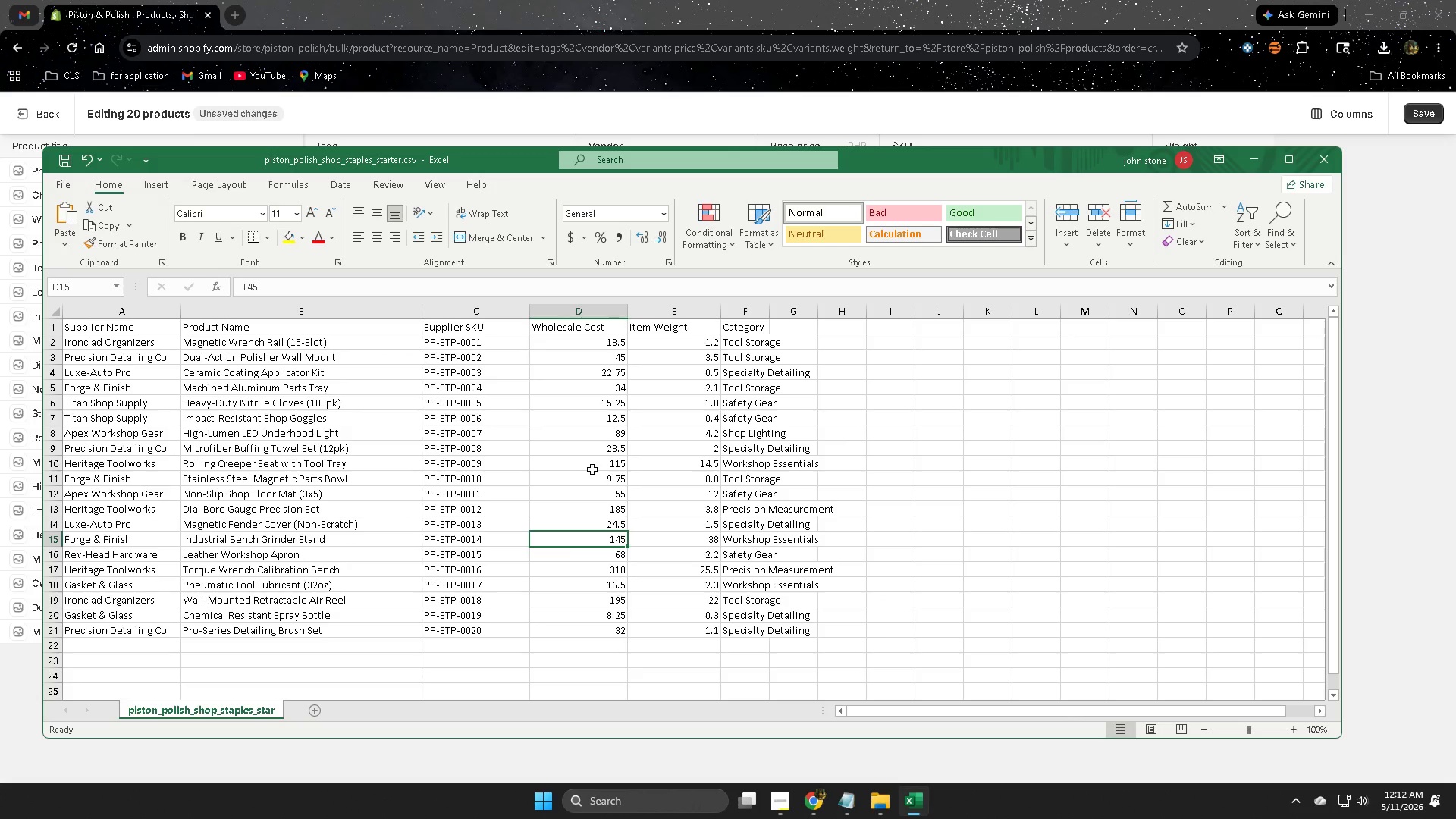 
left_click([606, 557])
 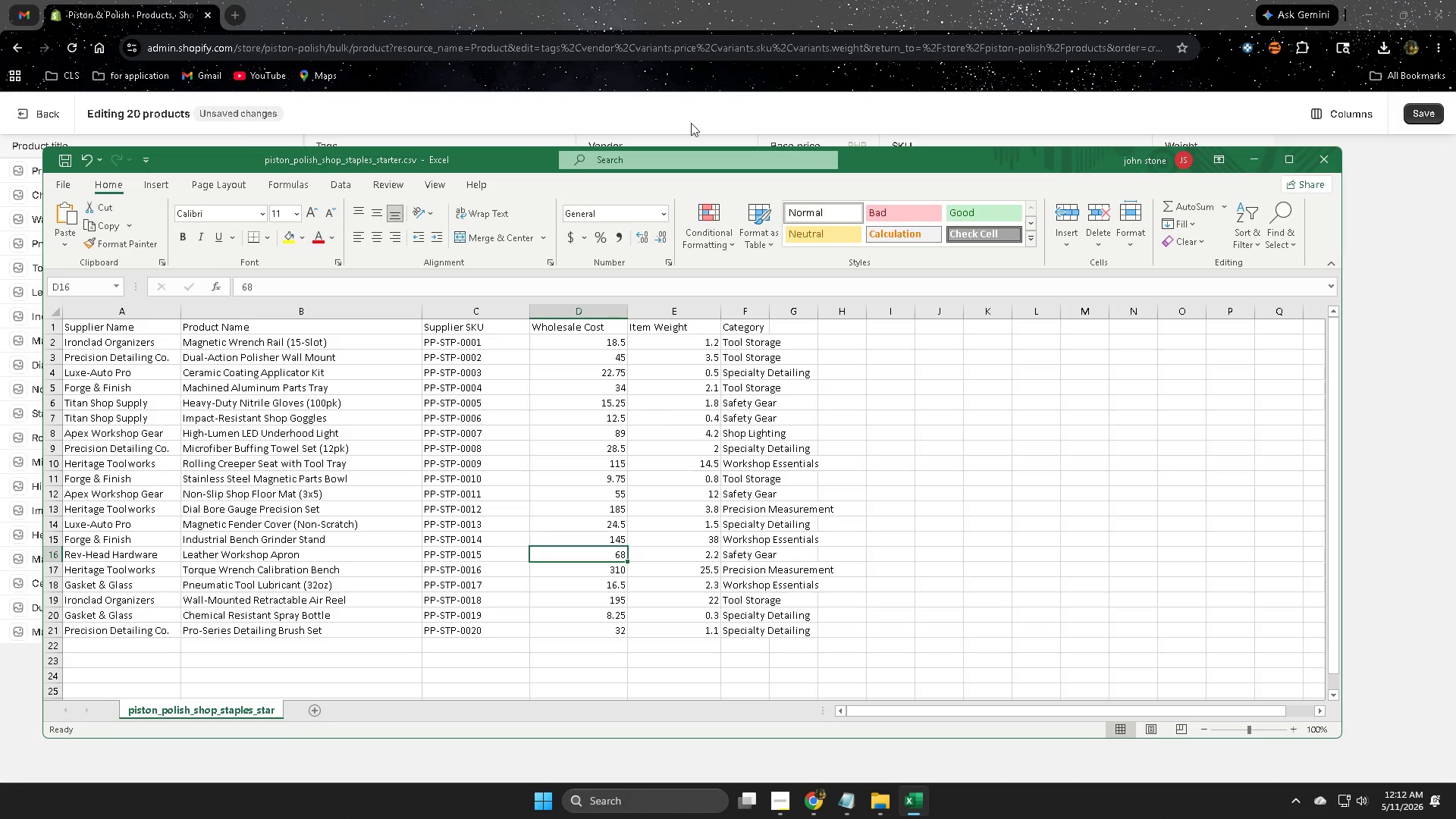 
left_click([719, 0])
 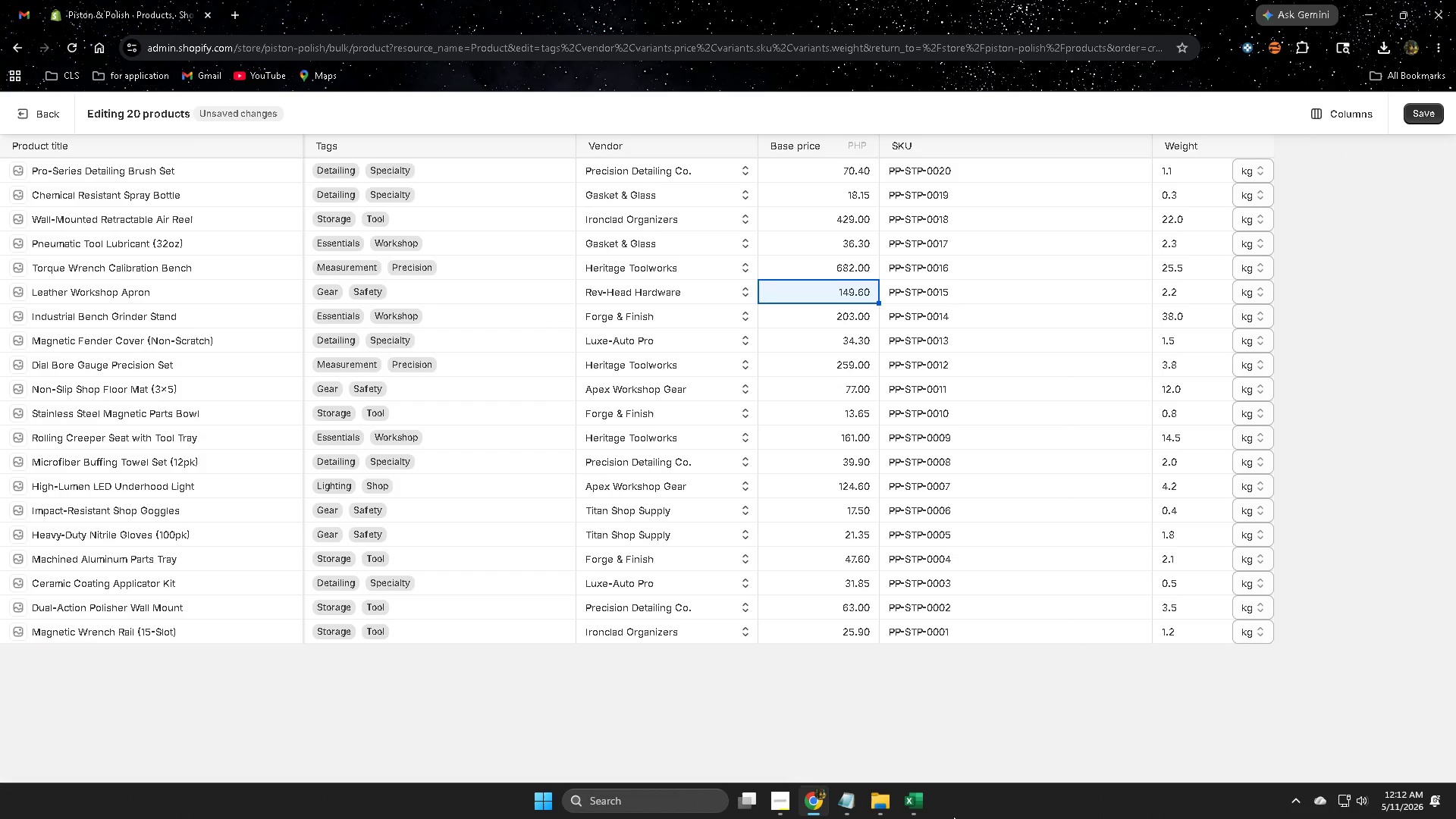 
left_click([915, 805])
 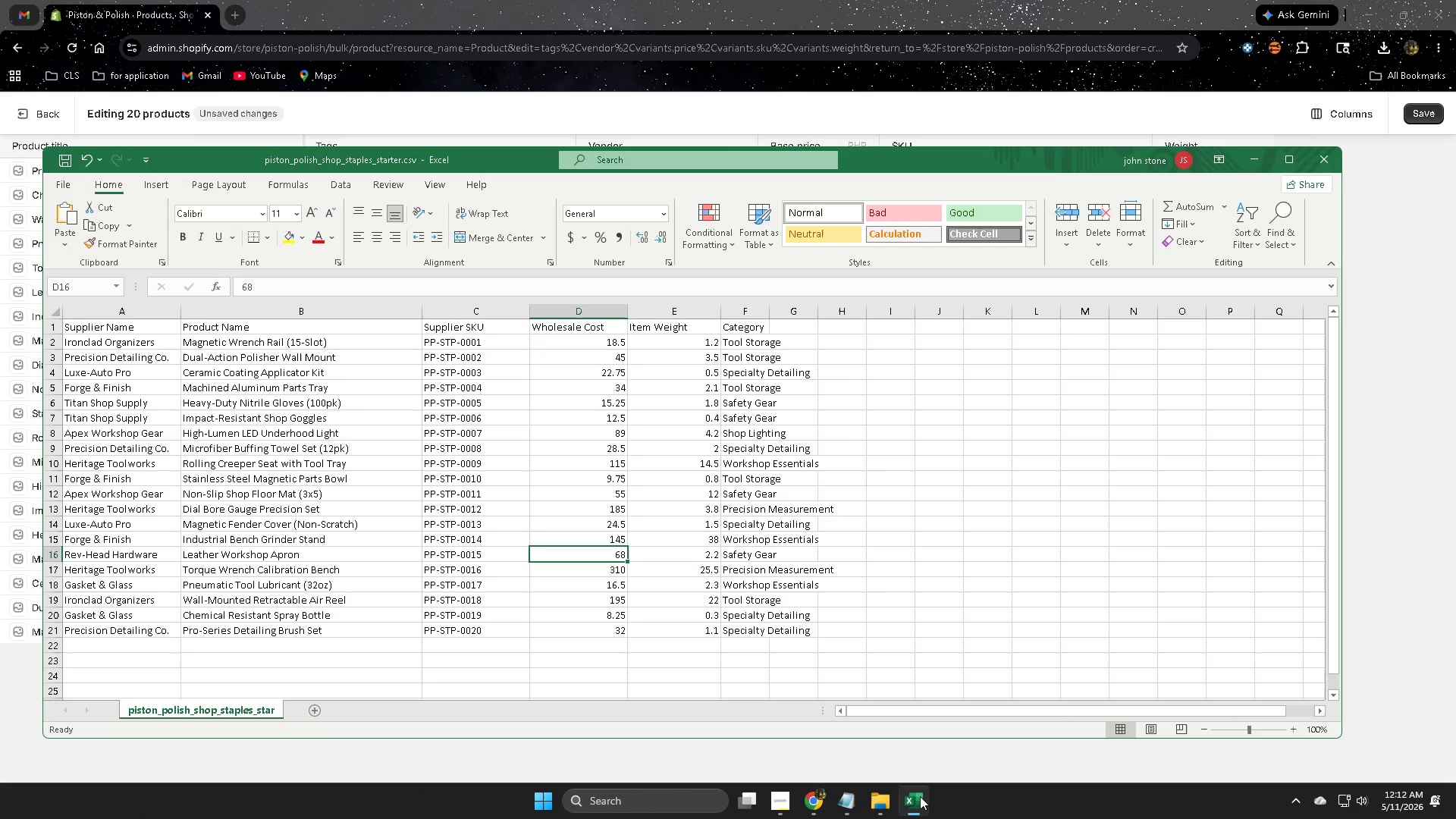 
wait(13.06)
 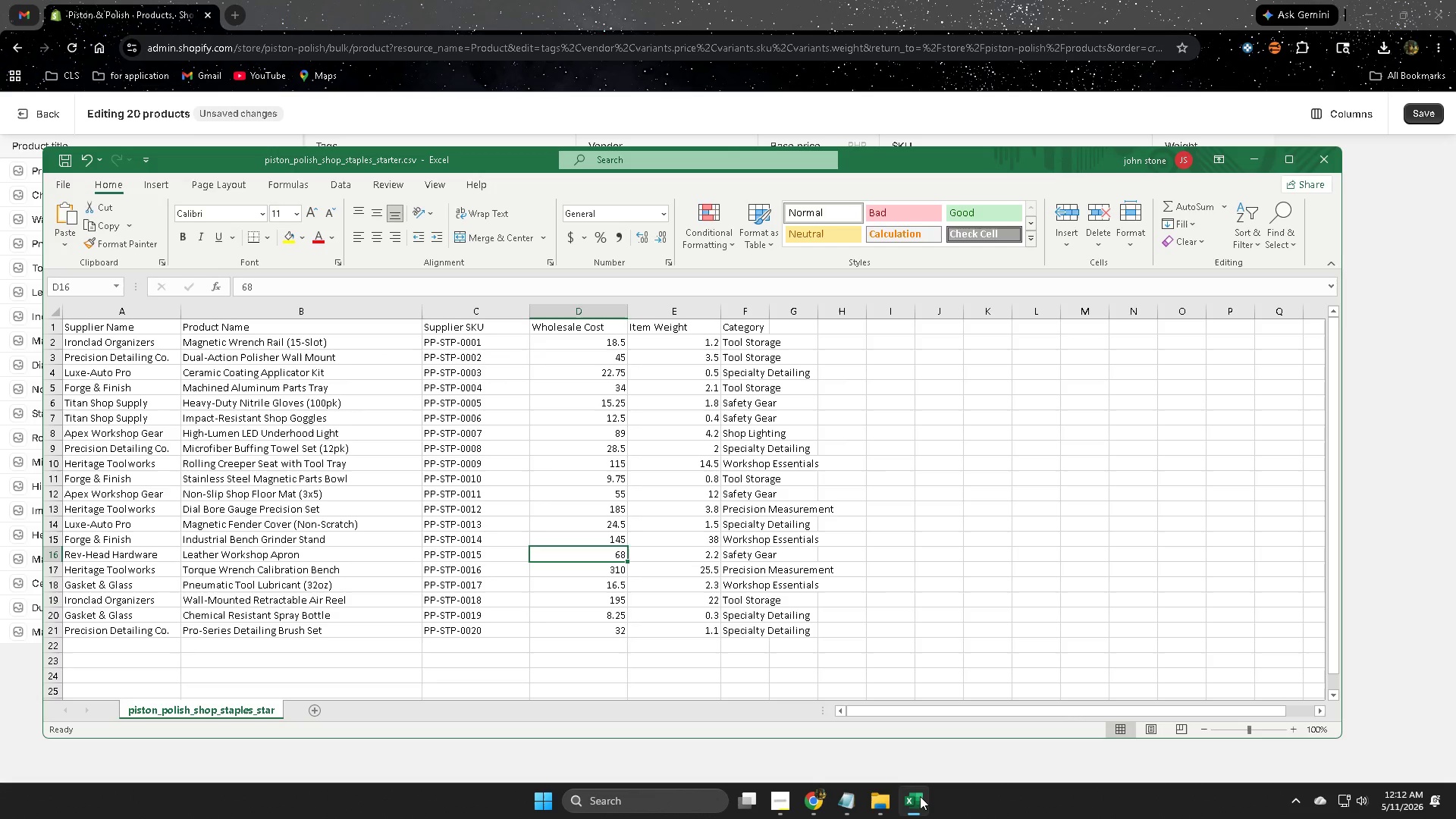 
double_click([847, 292])
 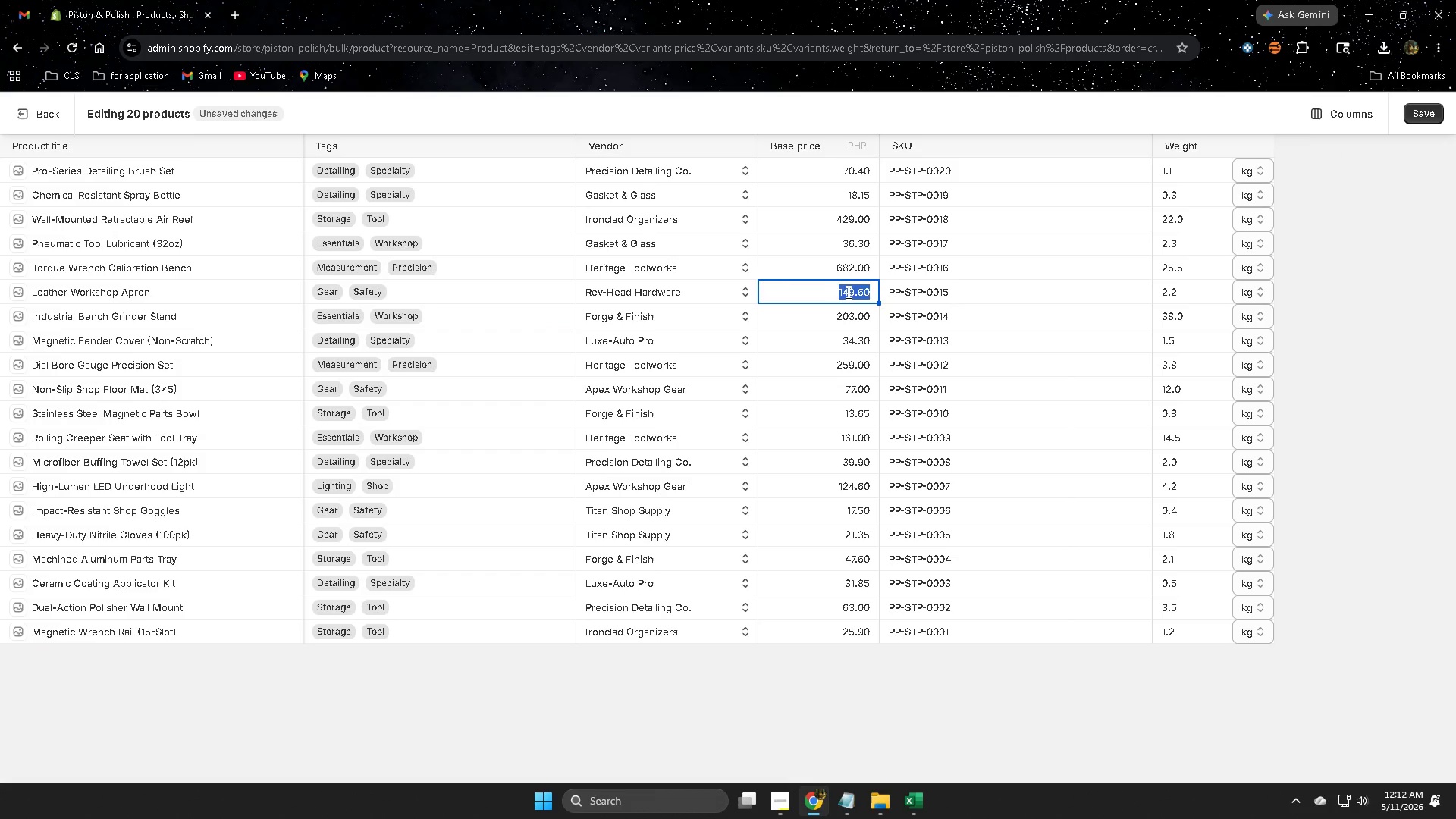 
key(Numpad9)
 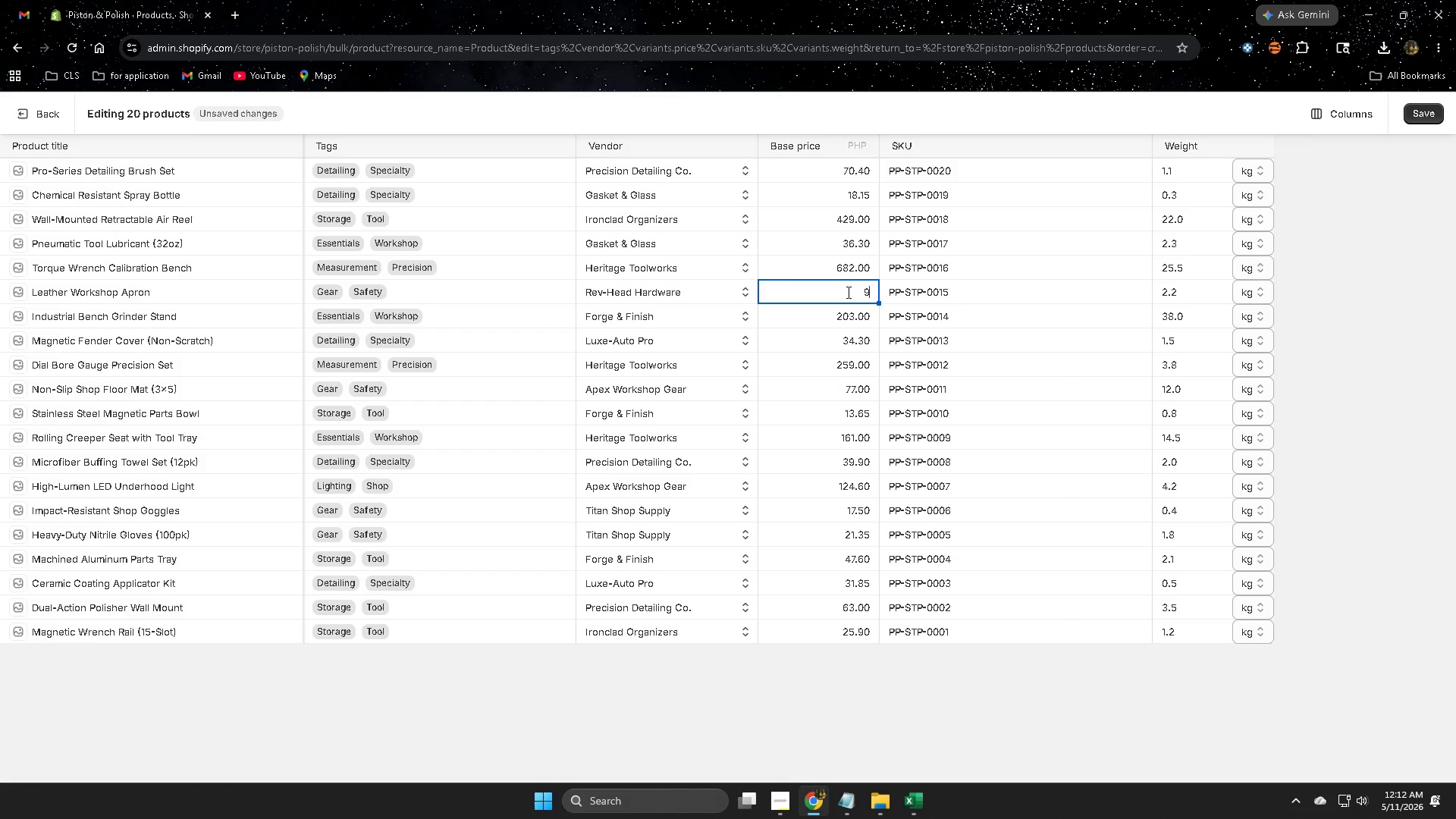 
key(Numpad5)
 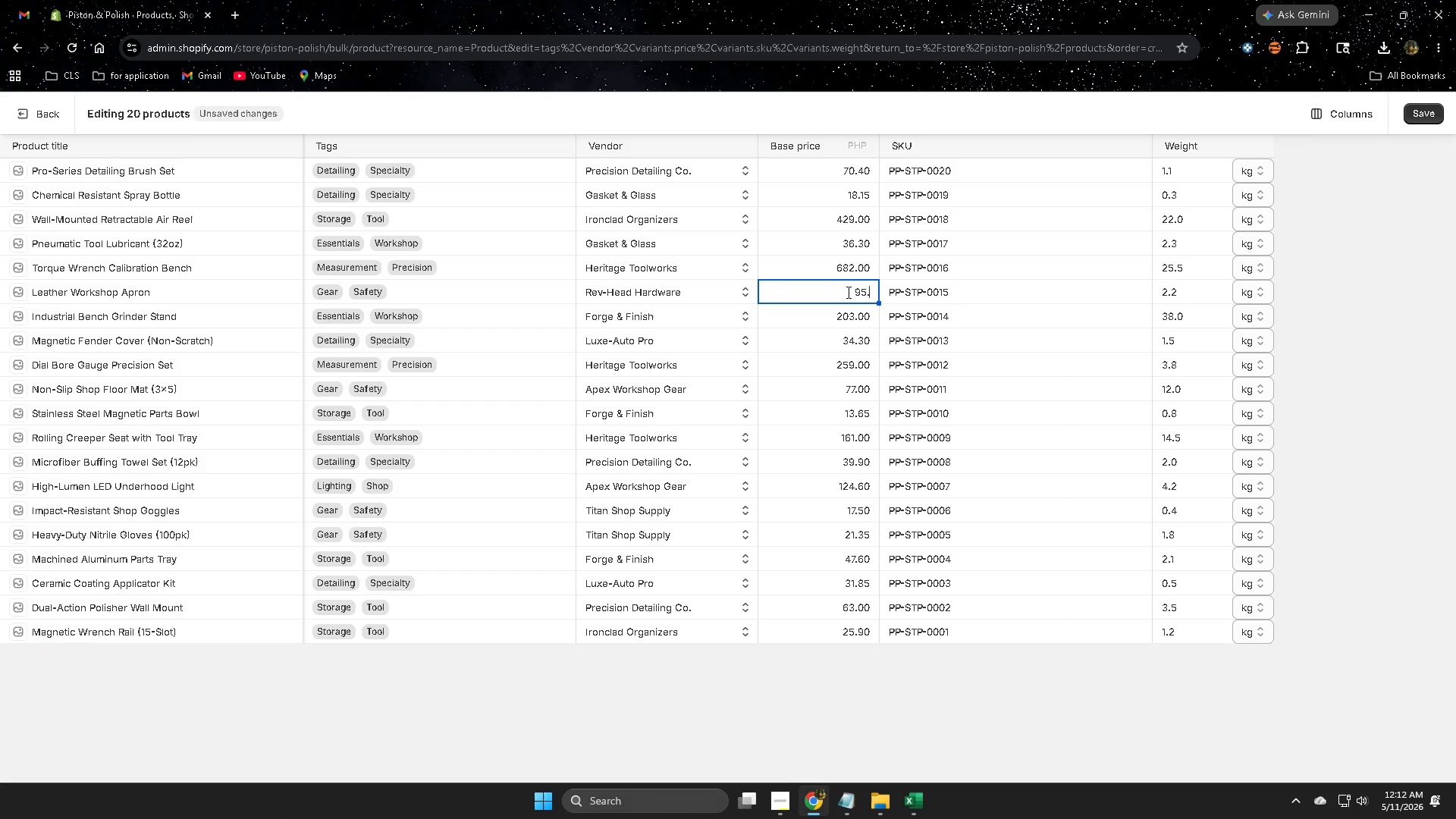 
key(NumpadDecimal)
 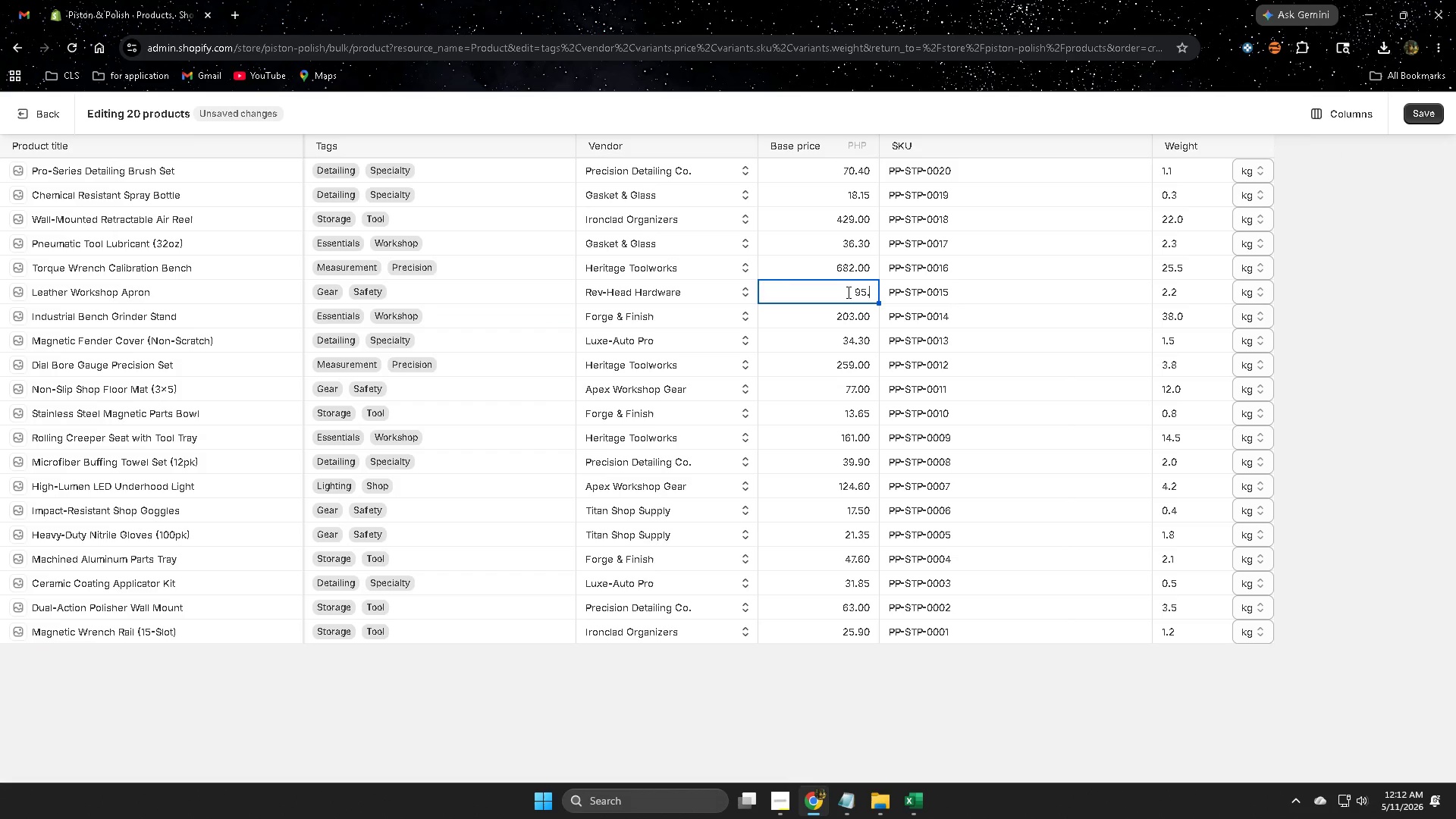 
key(Numpad2)
 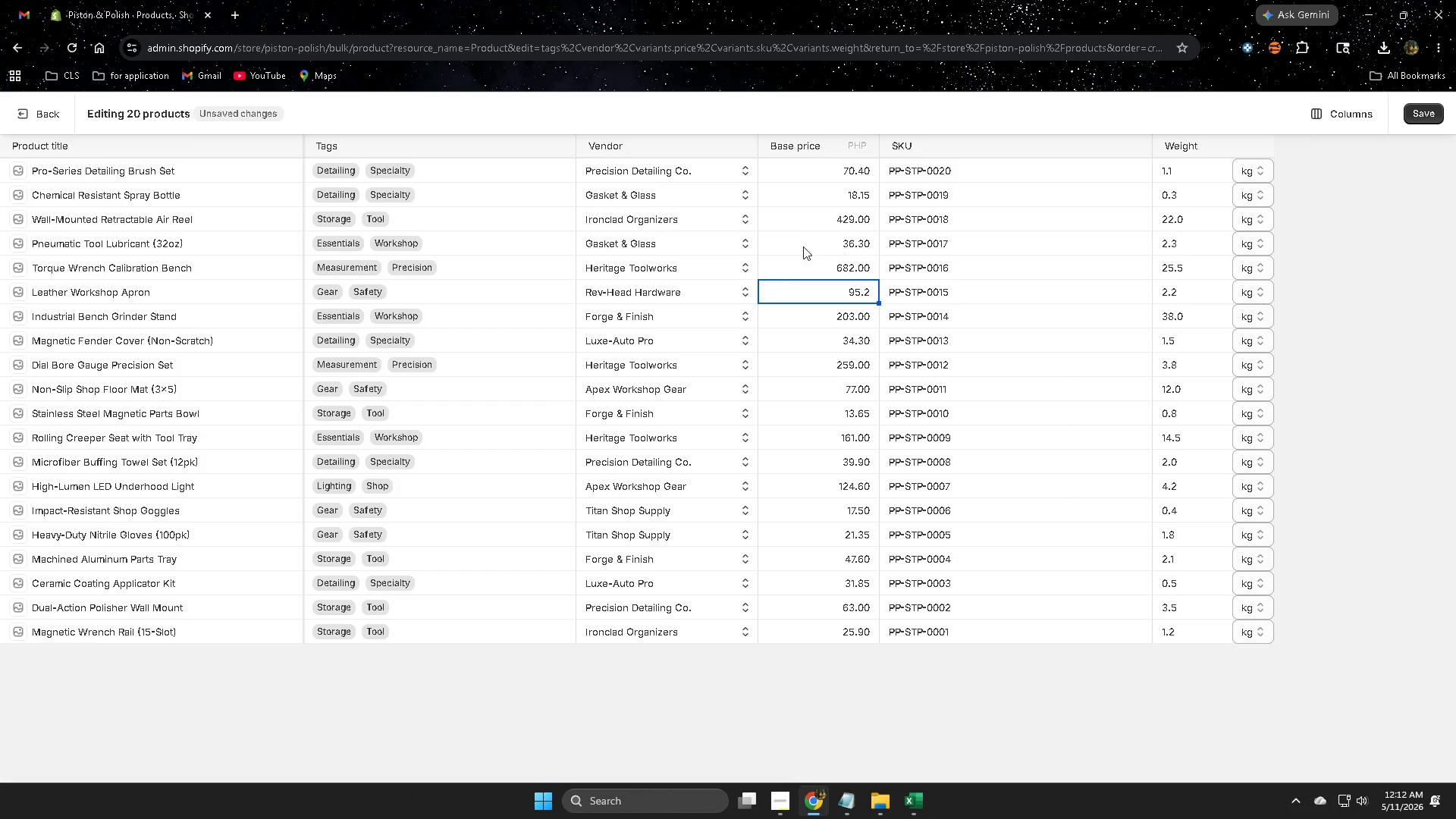 
left_click([815, 262])
 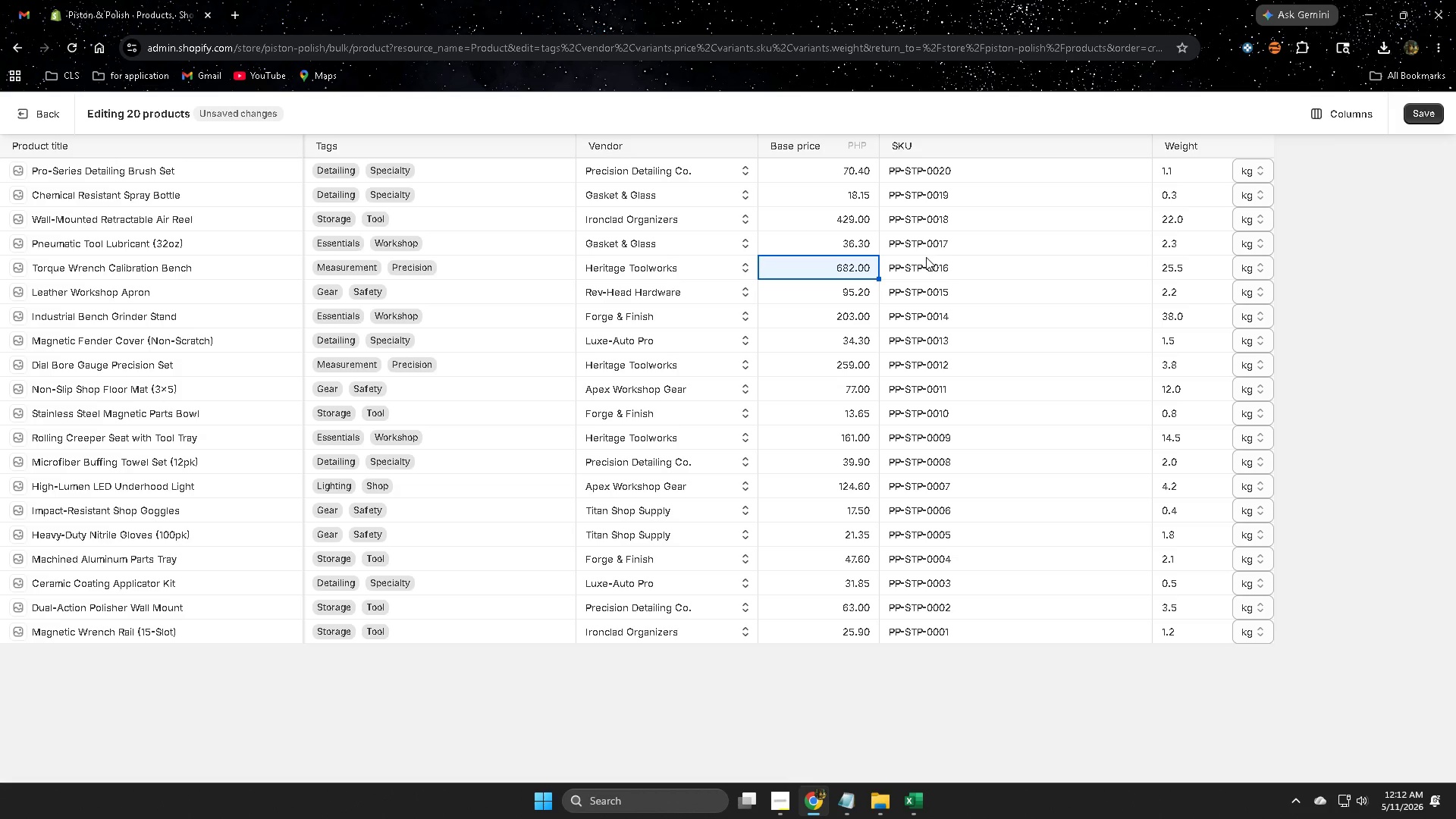 
wait(6.72)
 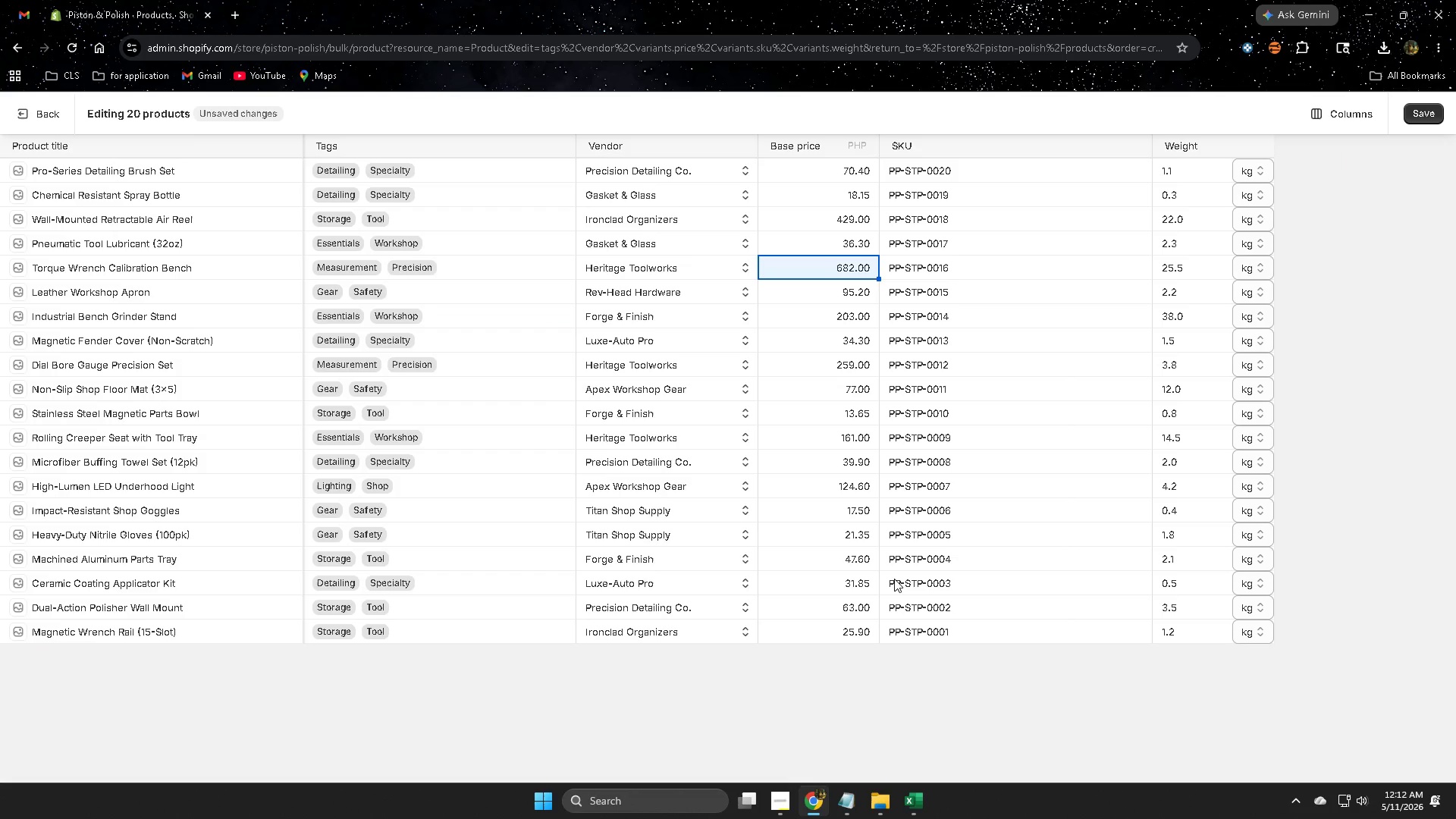 
left_click([914, 795])
 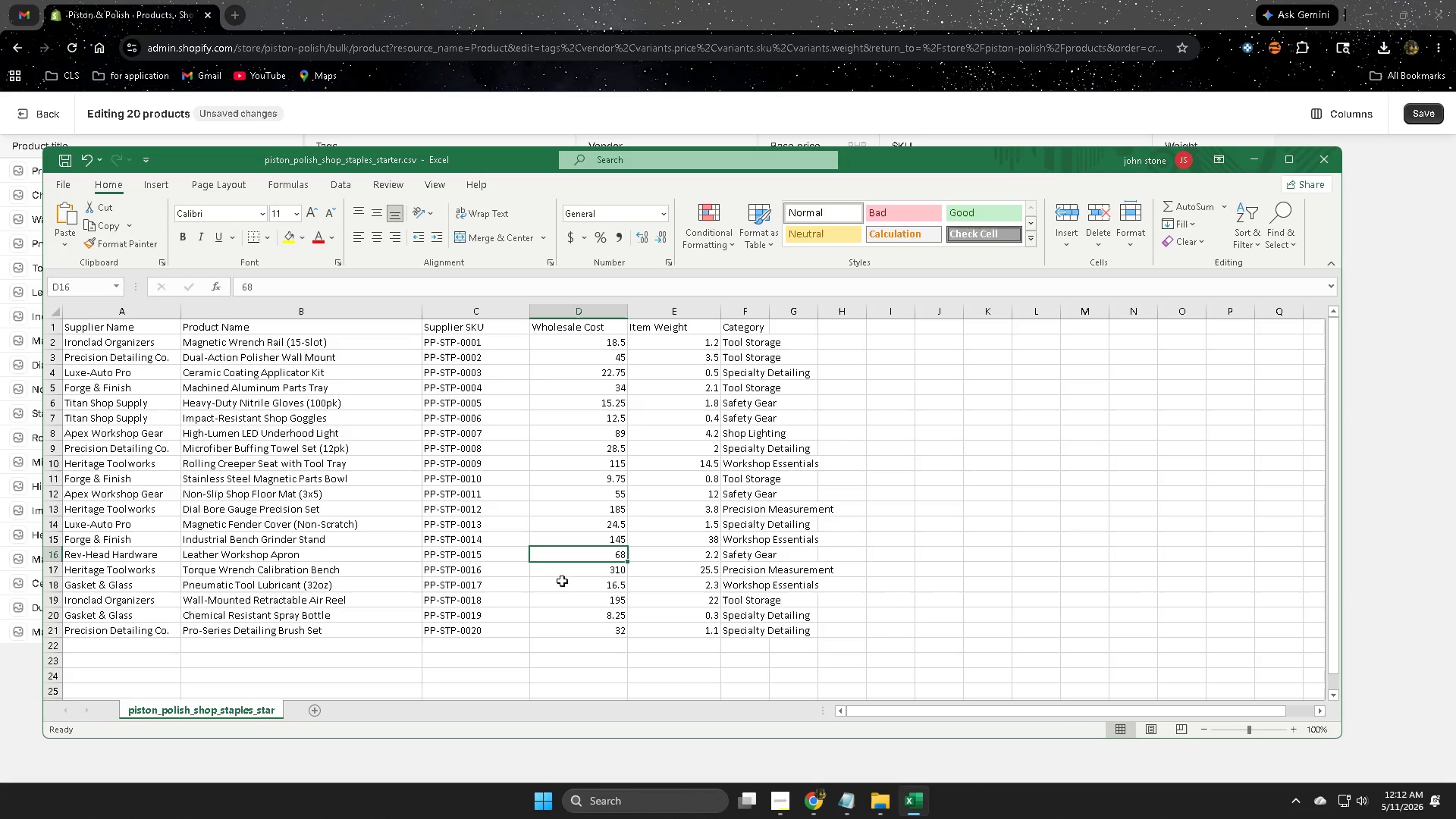 
left_click([564, 568])
 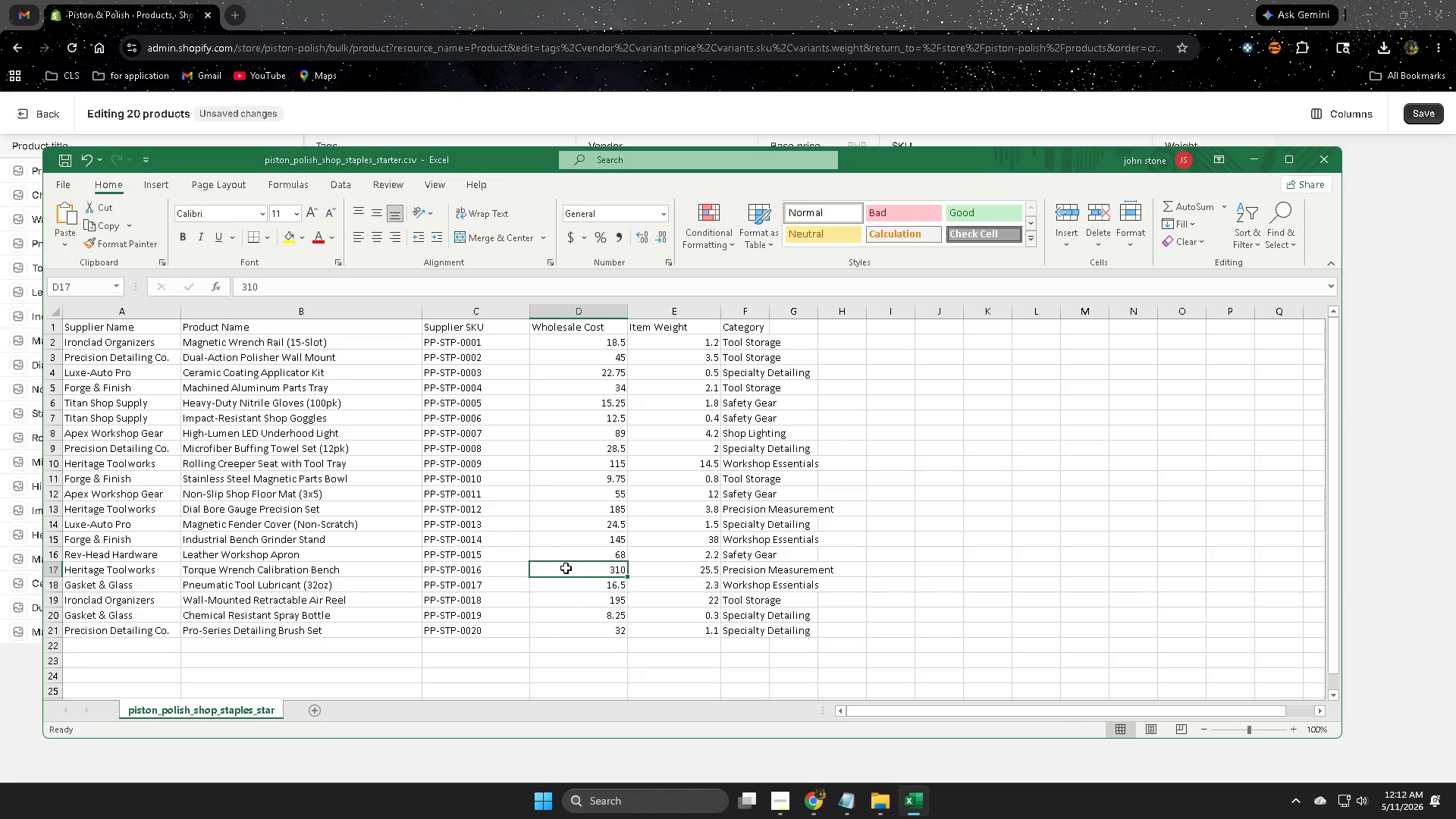 
wait(10.12)
 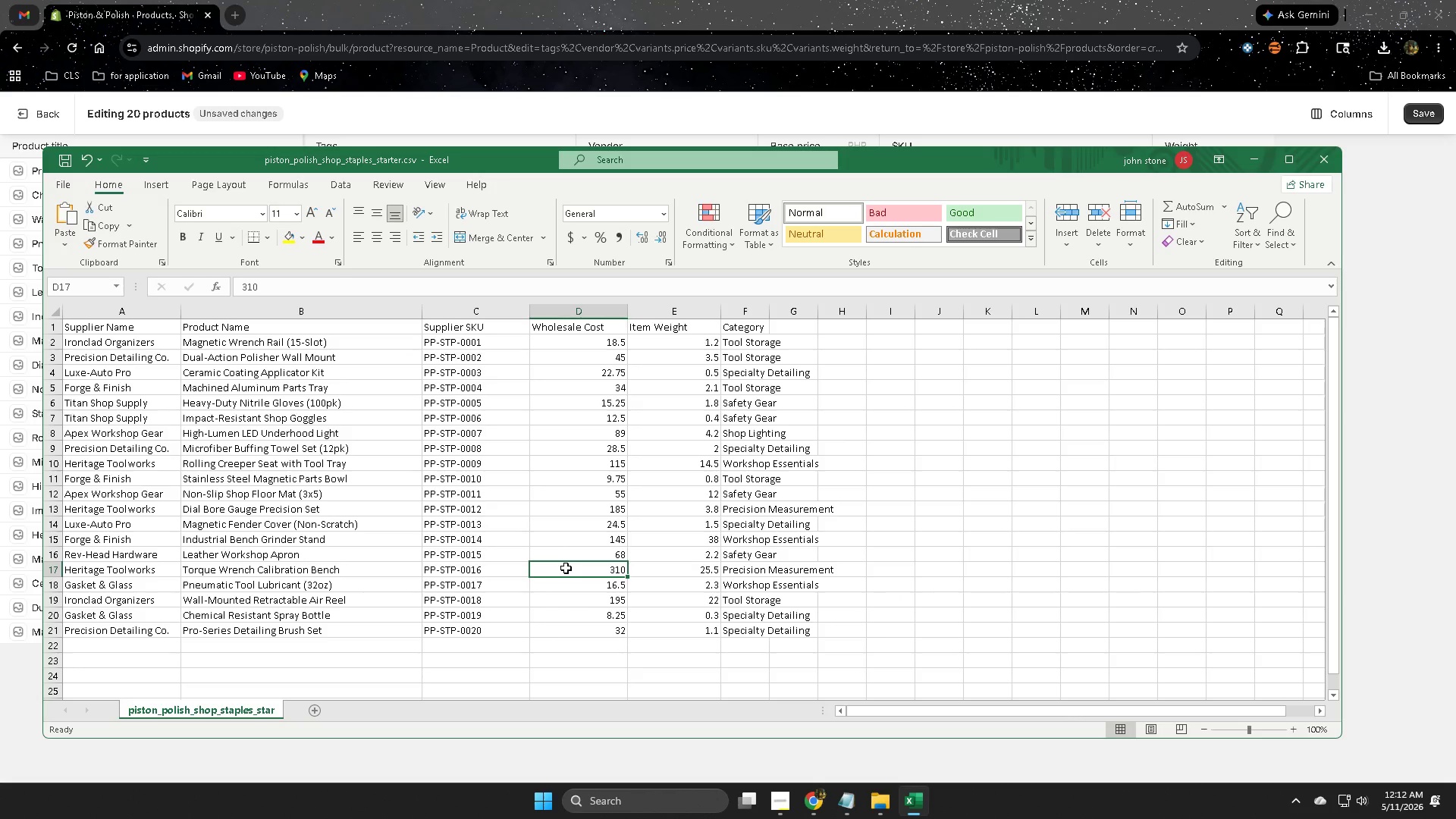 
left_click([680, 0])
 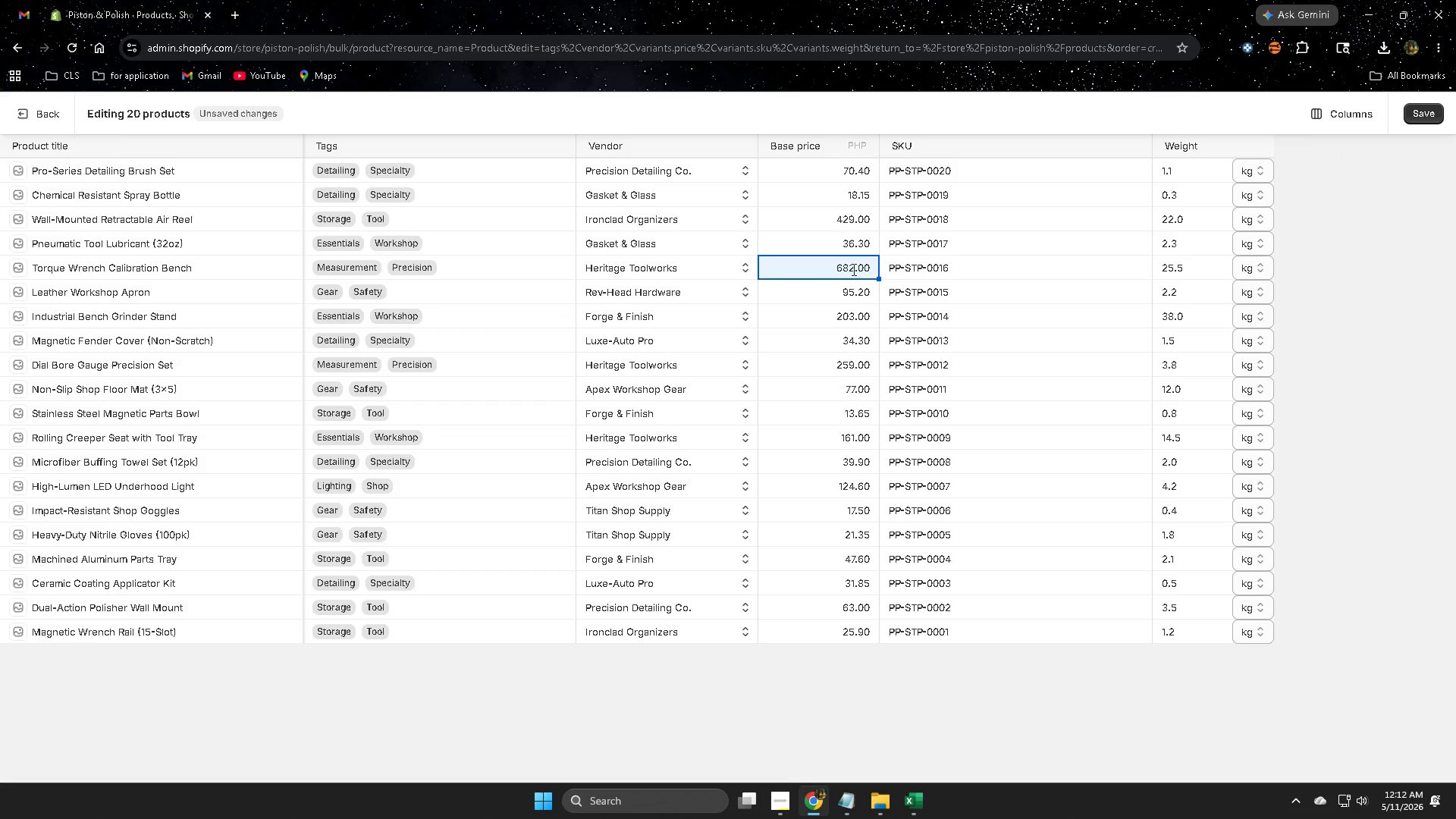 
double_click([852, 268])
 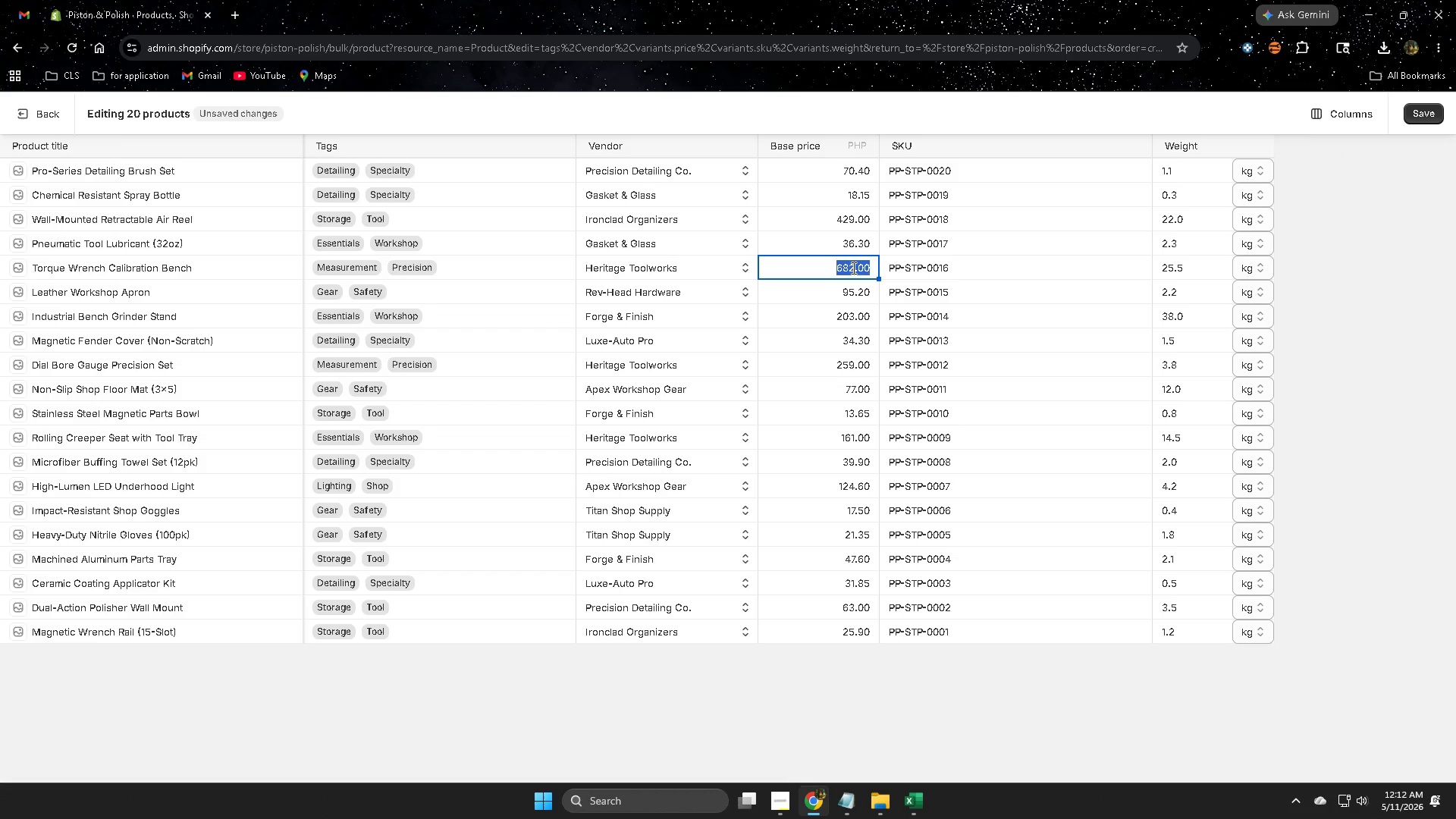 
key(Numpad4)
 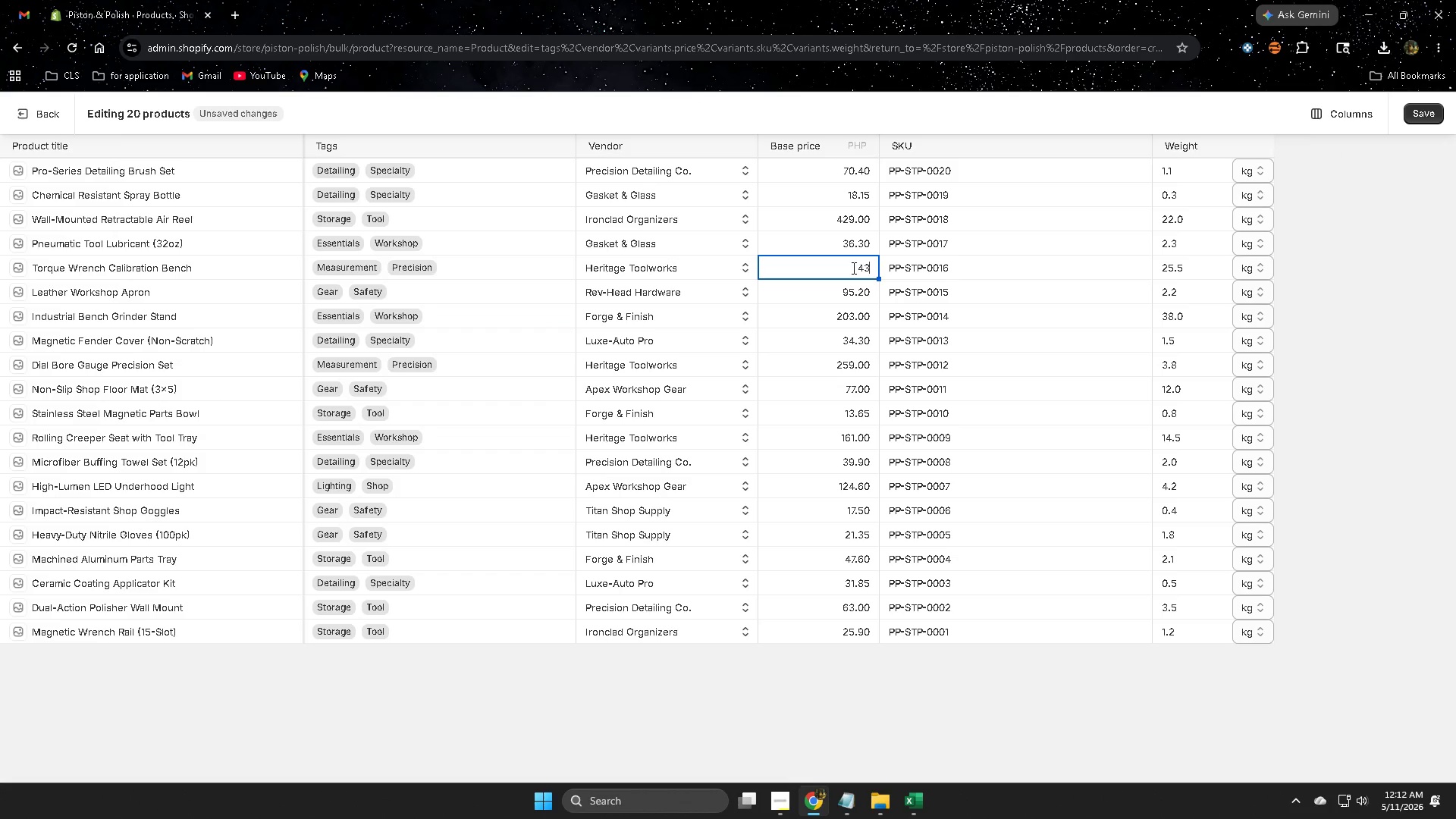 
key(Numpad3)
 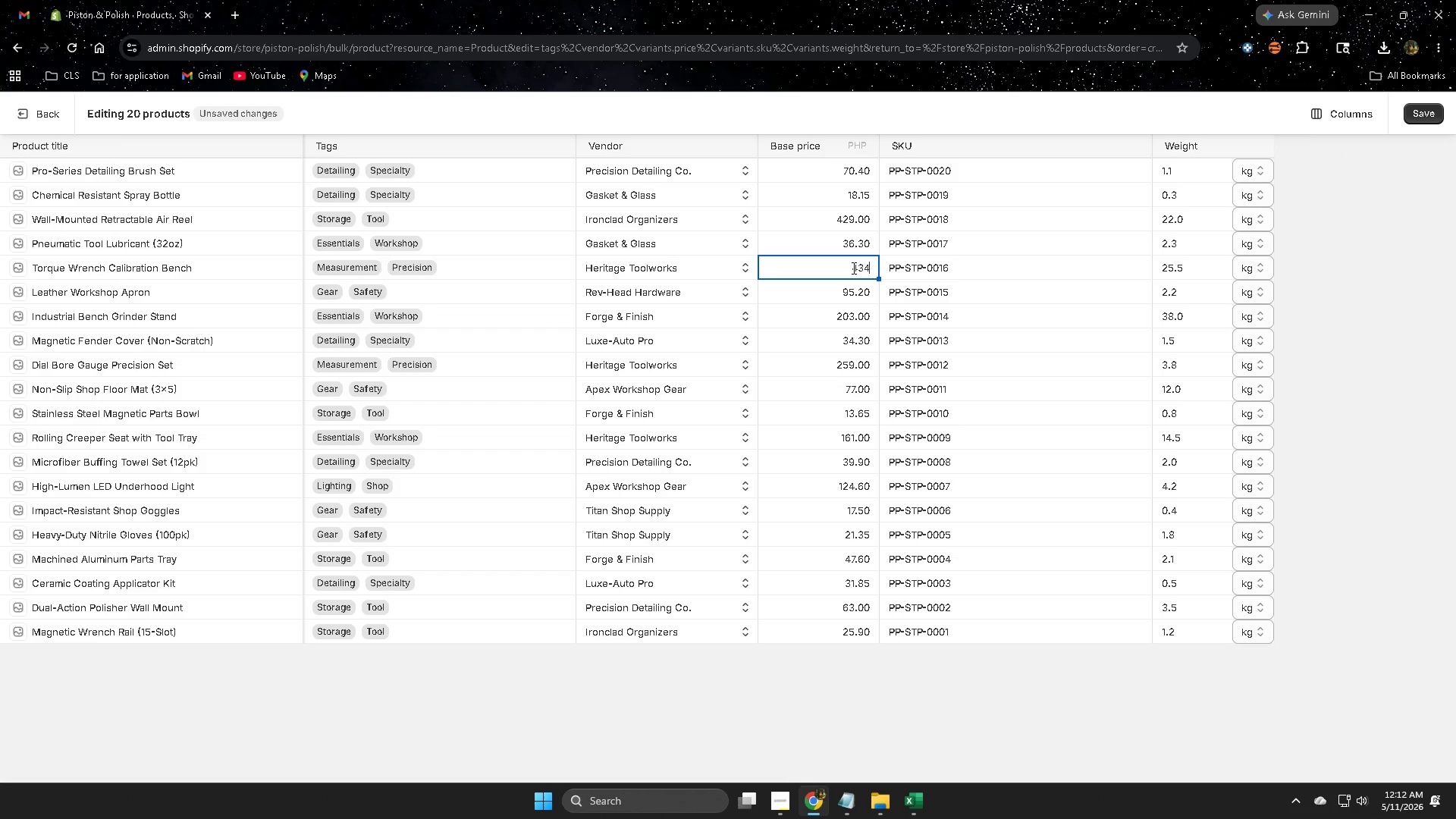 
key(Numpad4)
 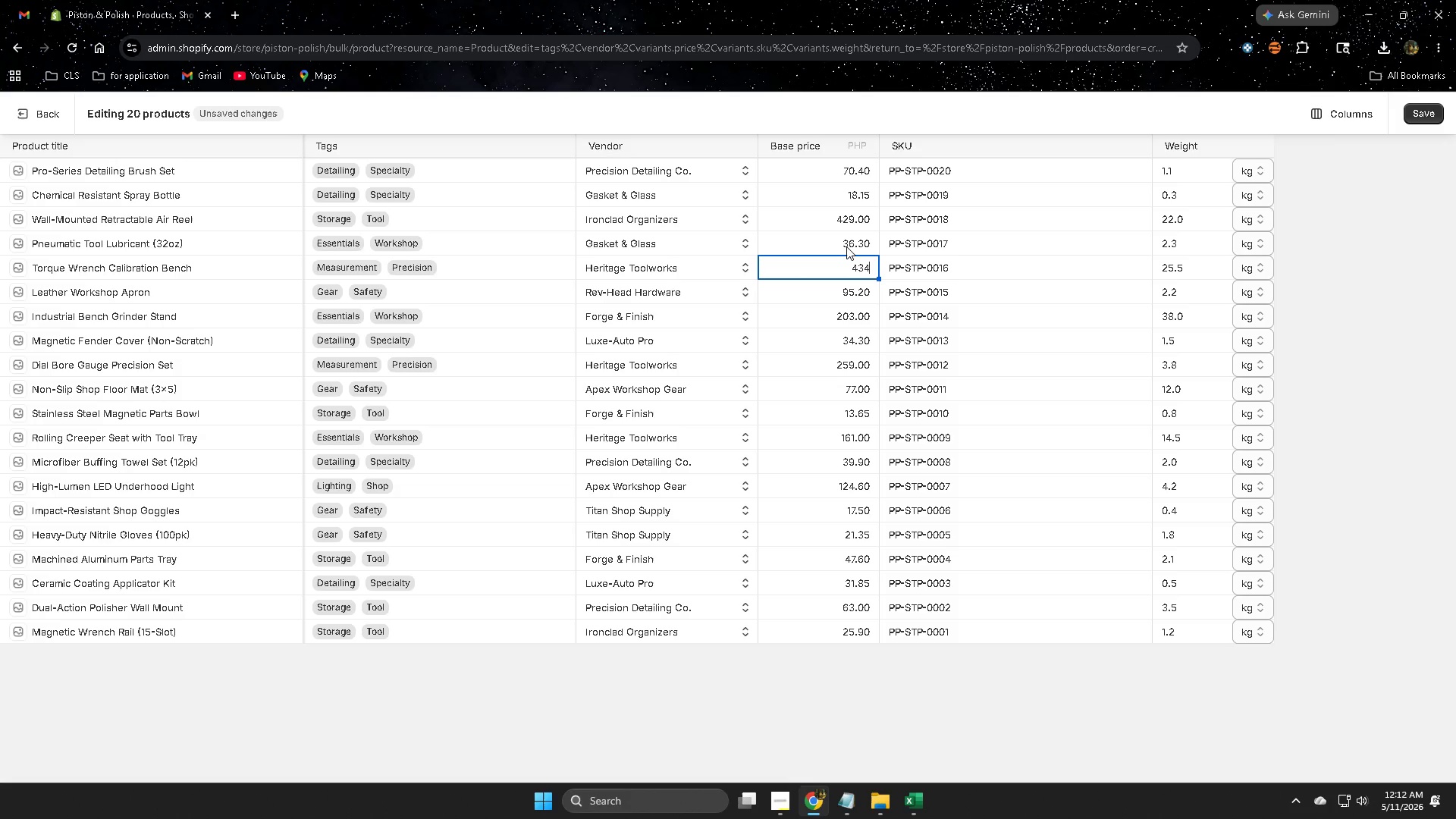 
left_click([846, 246])
 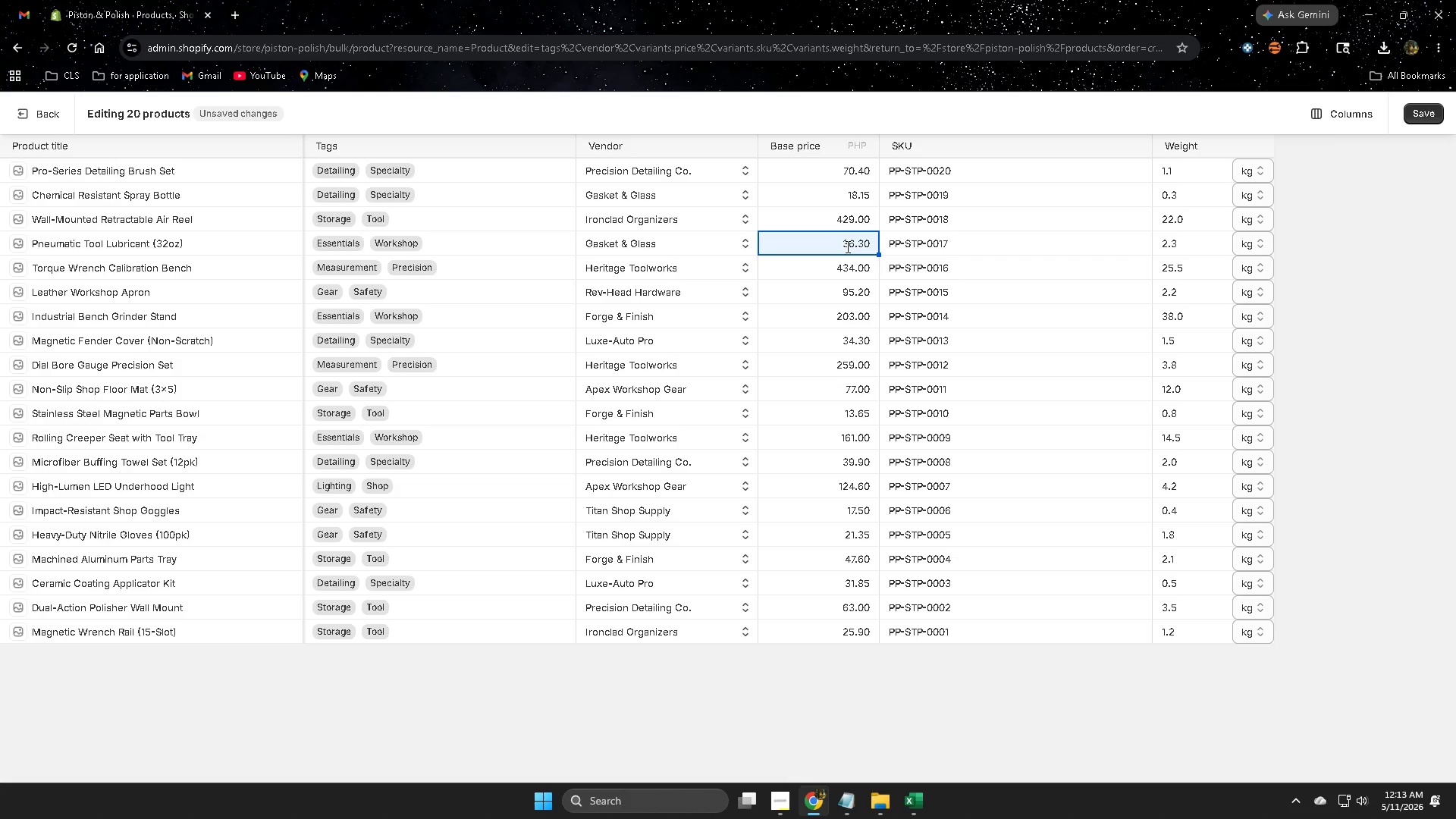 
scroll: coordinate [822, 607], scroll_direction: up, amount: 1.0
 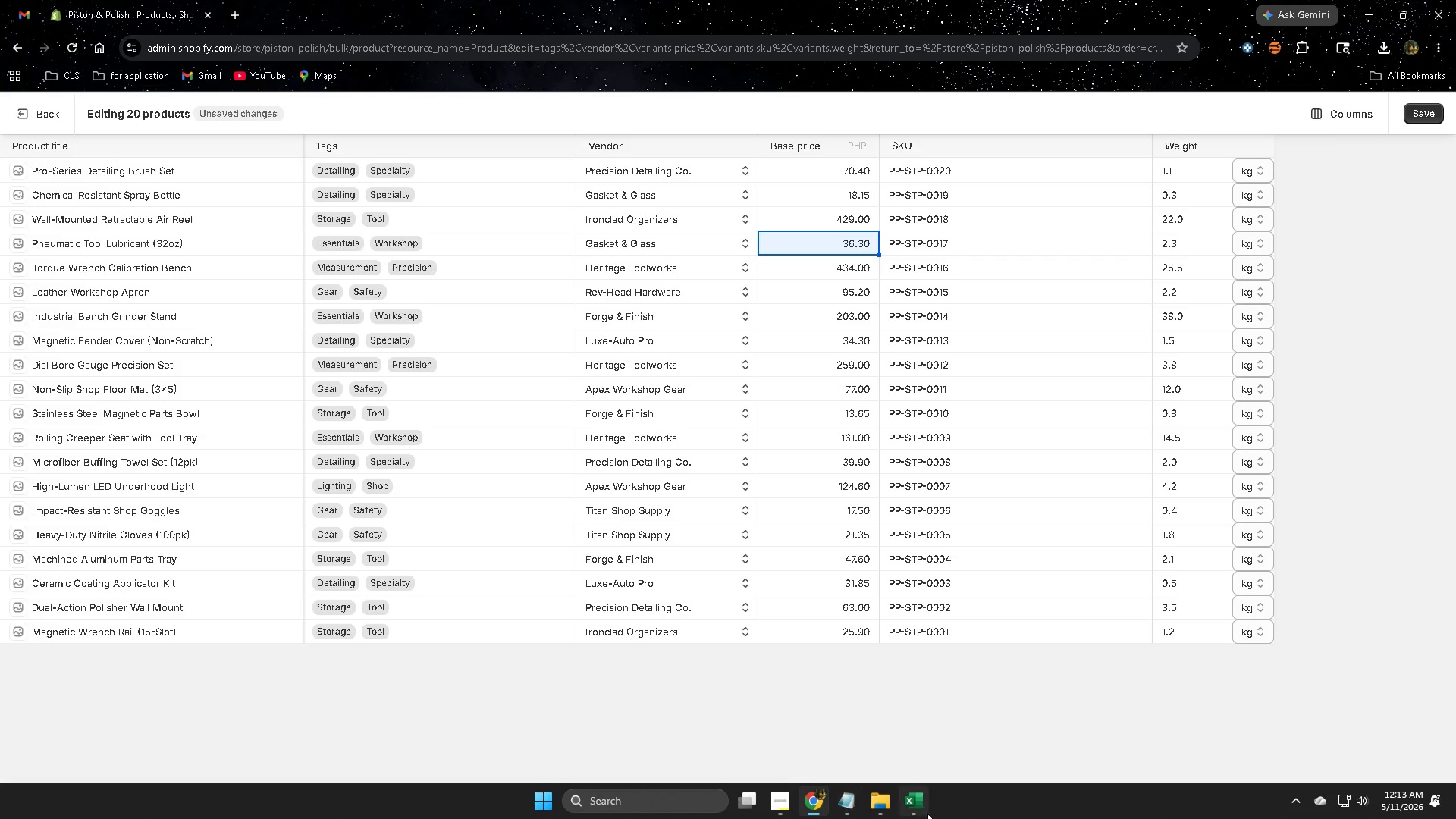 
left_click([921, 799])
 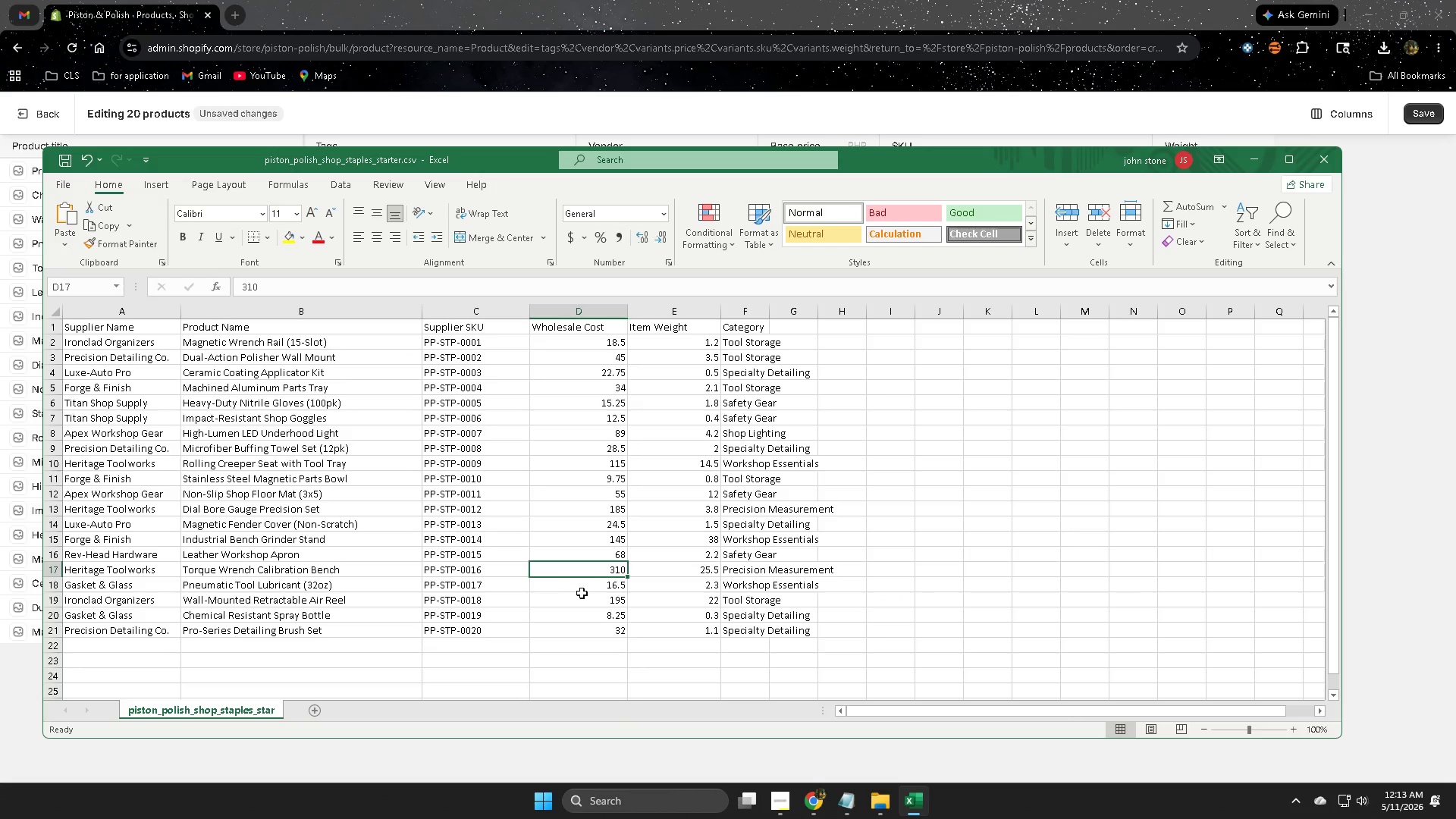 
left_click([585, 588])
 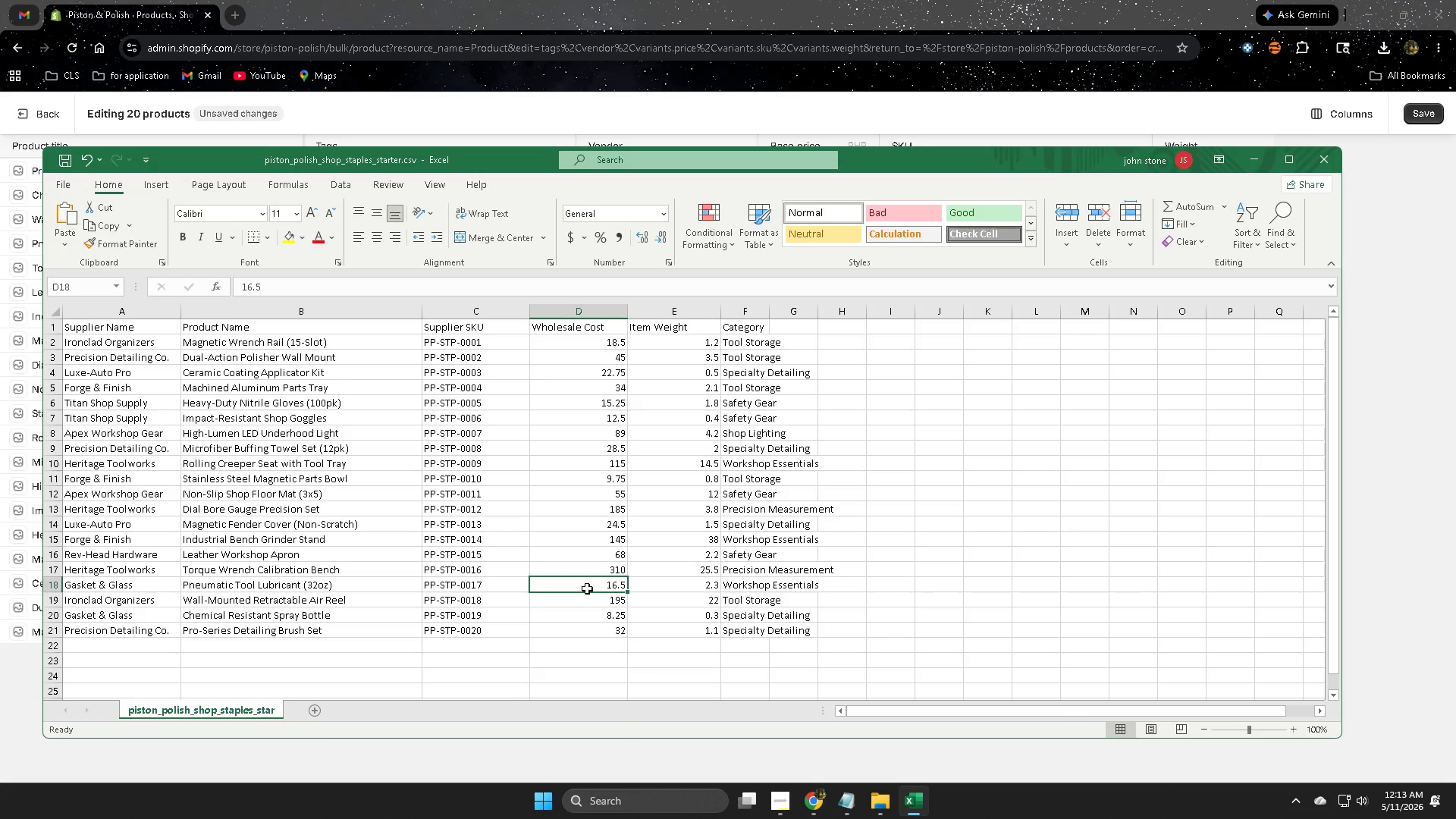 
wait(11.41)
 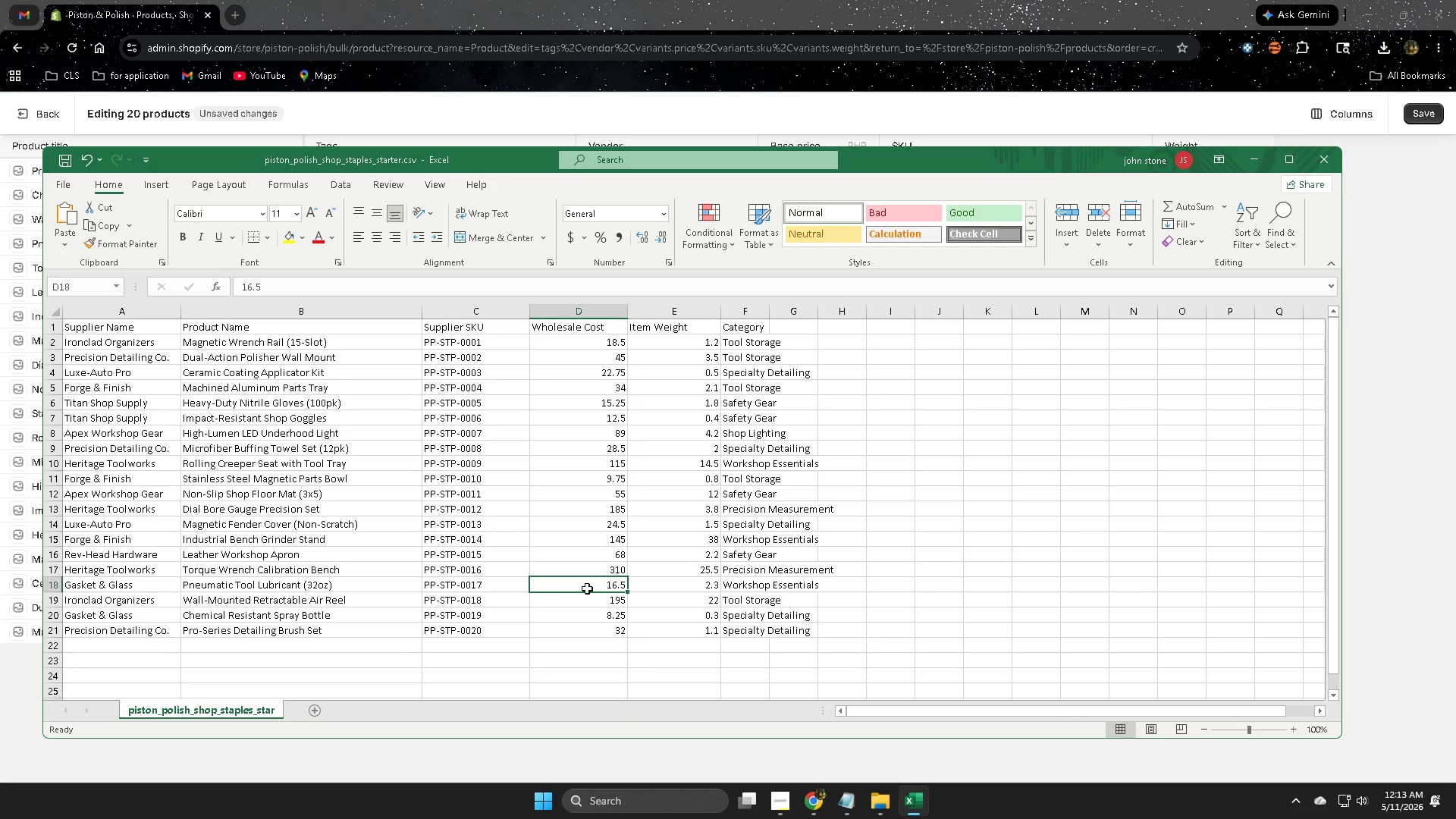 
left_click([726, 0])
 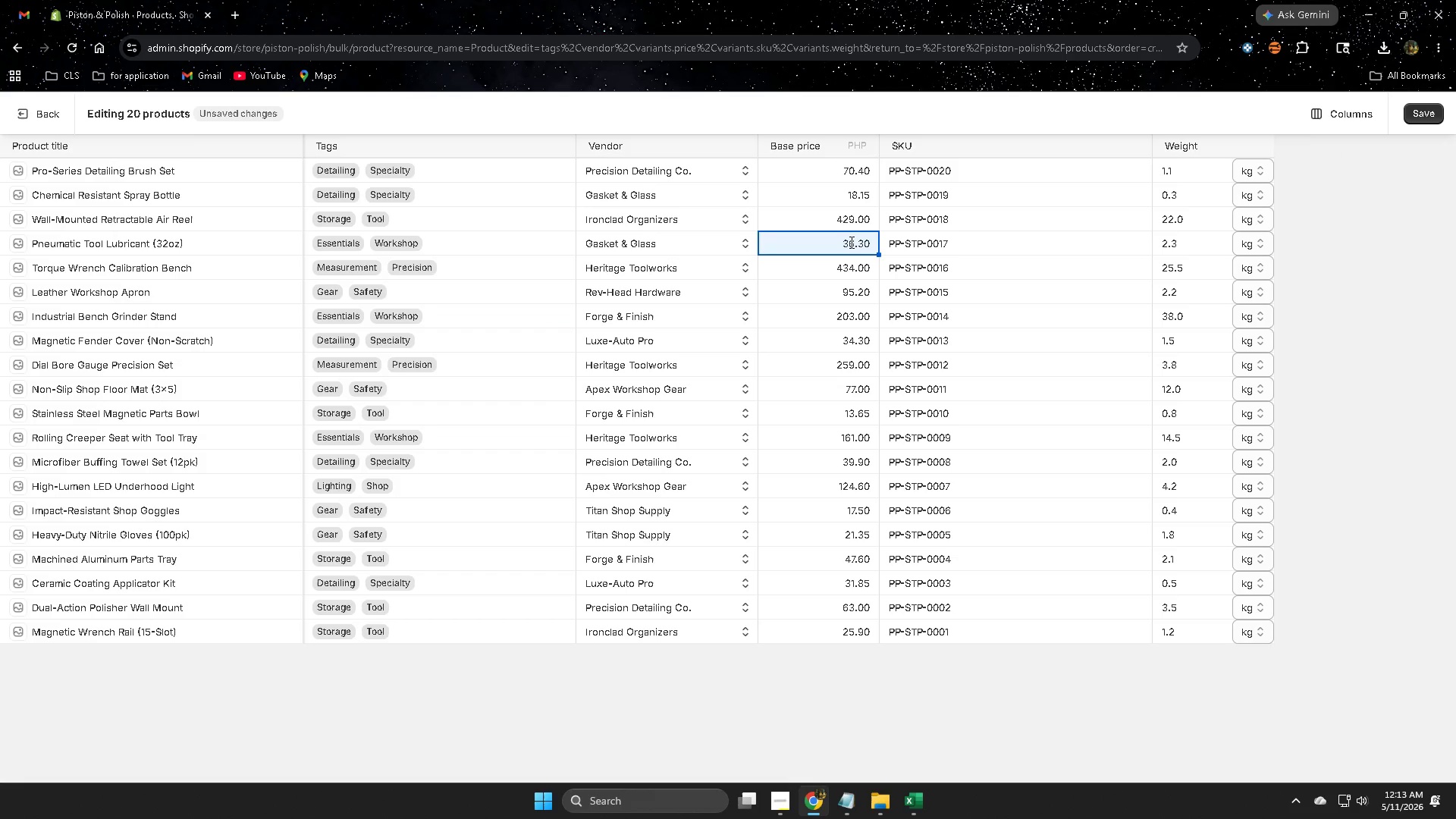 
double_click([852, 243])
 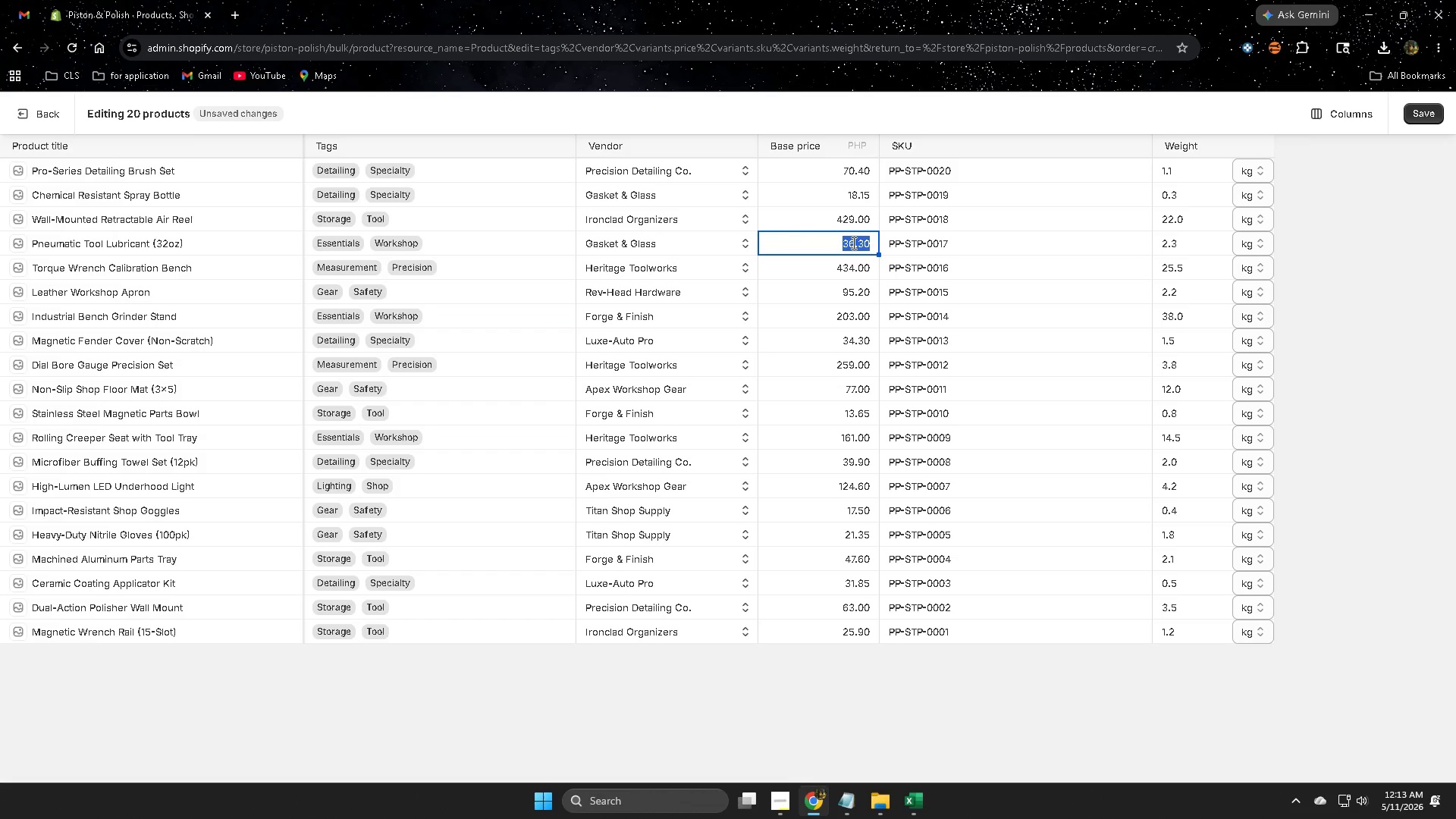 
key(Numpad2)
 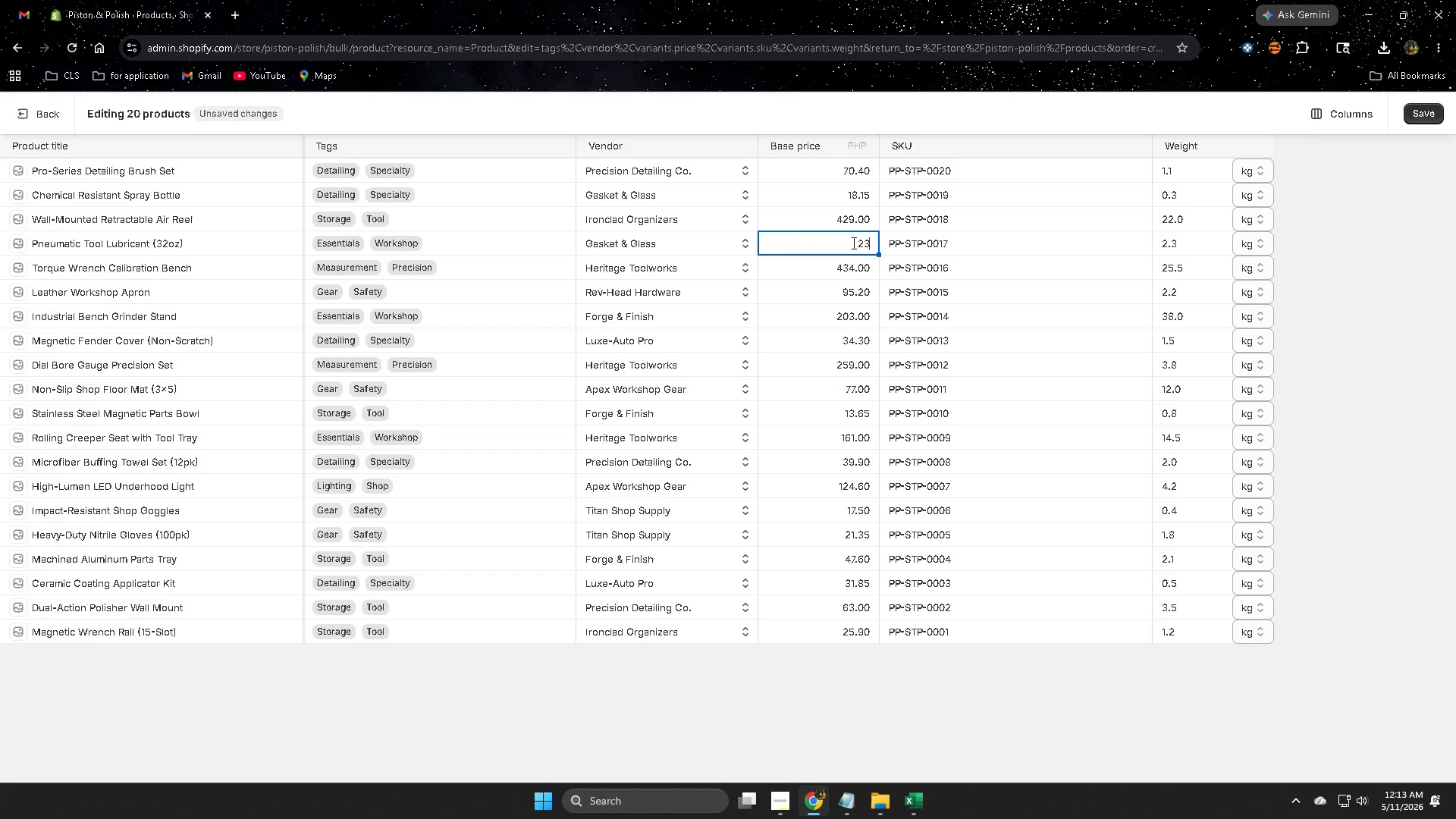 
key(Numpad3)
 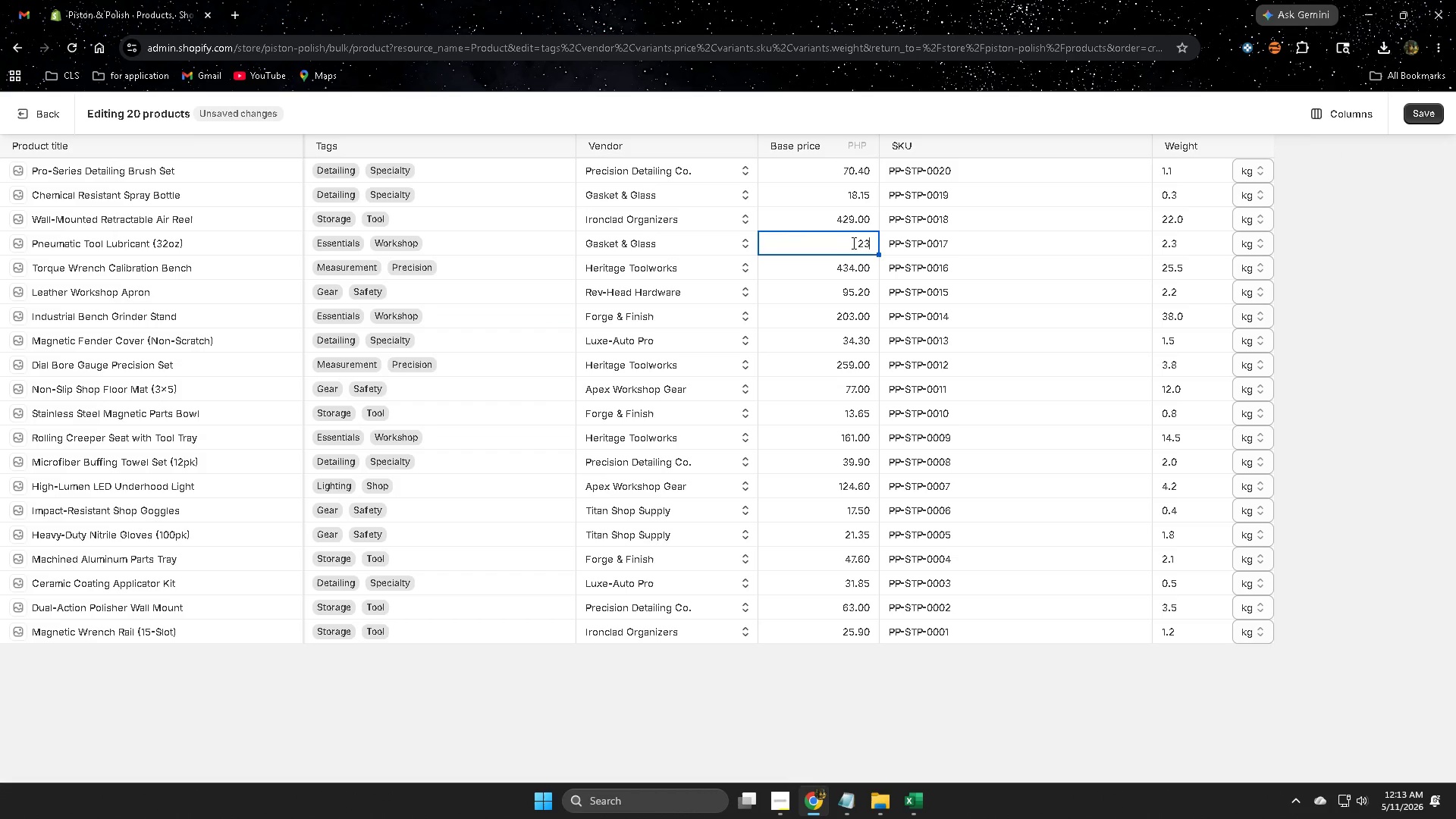 
key(NumpadDecimal)
 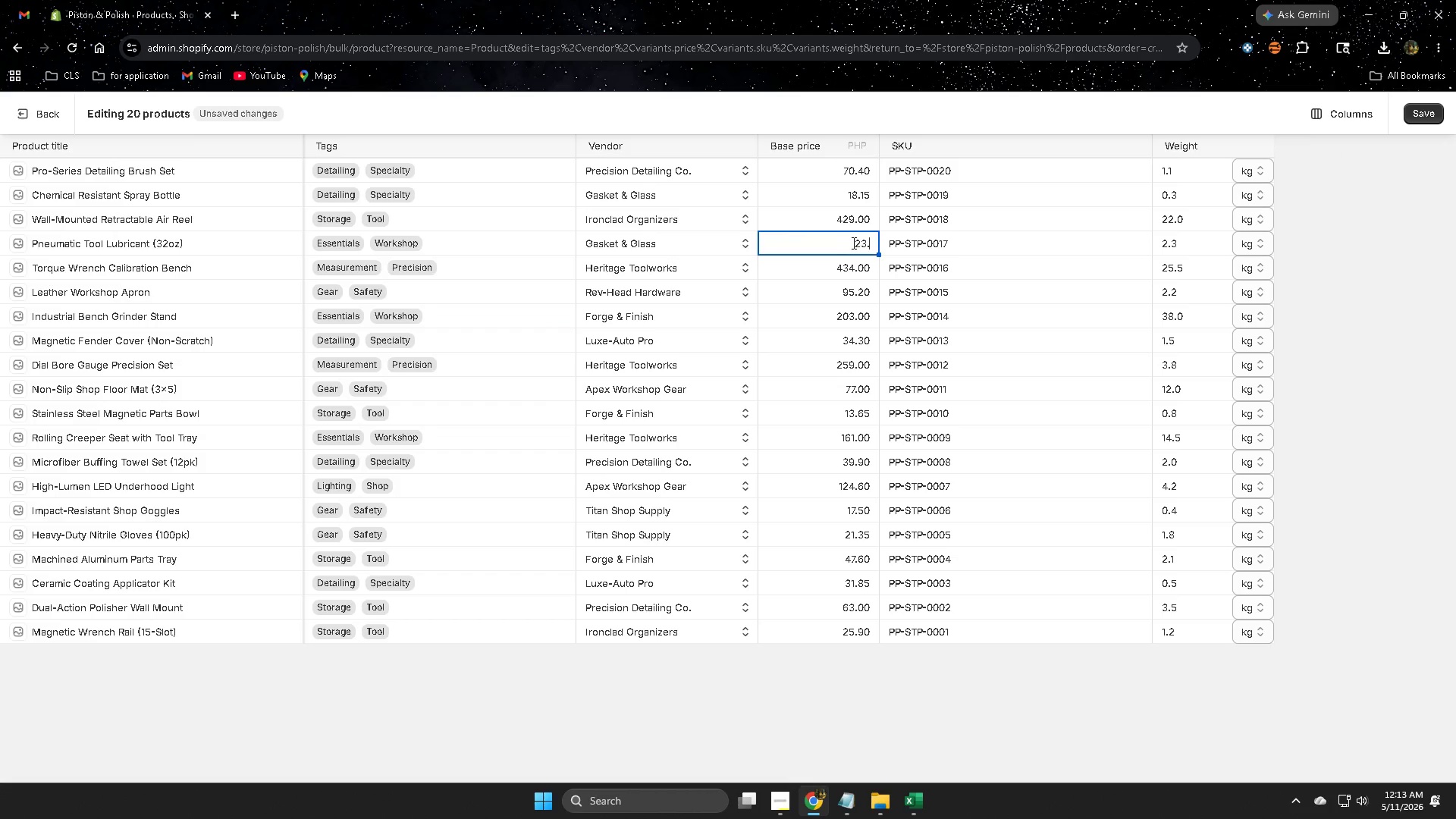 
key(Numpad1)
 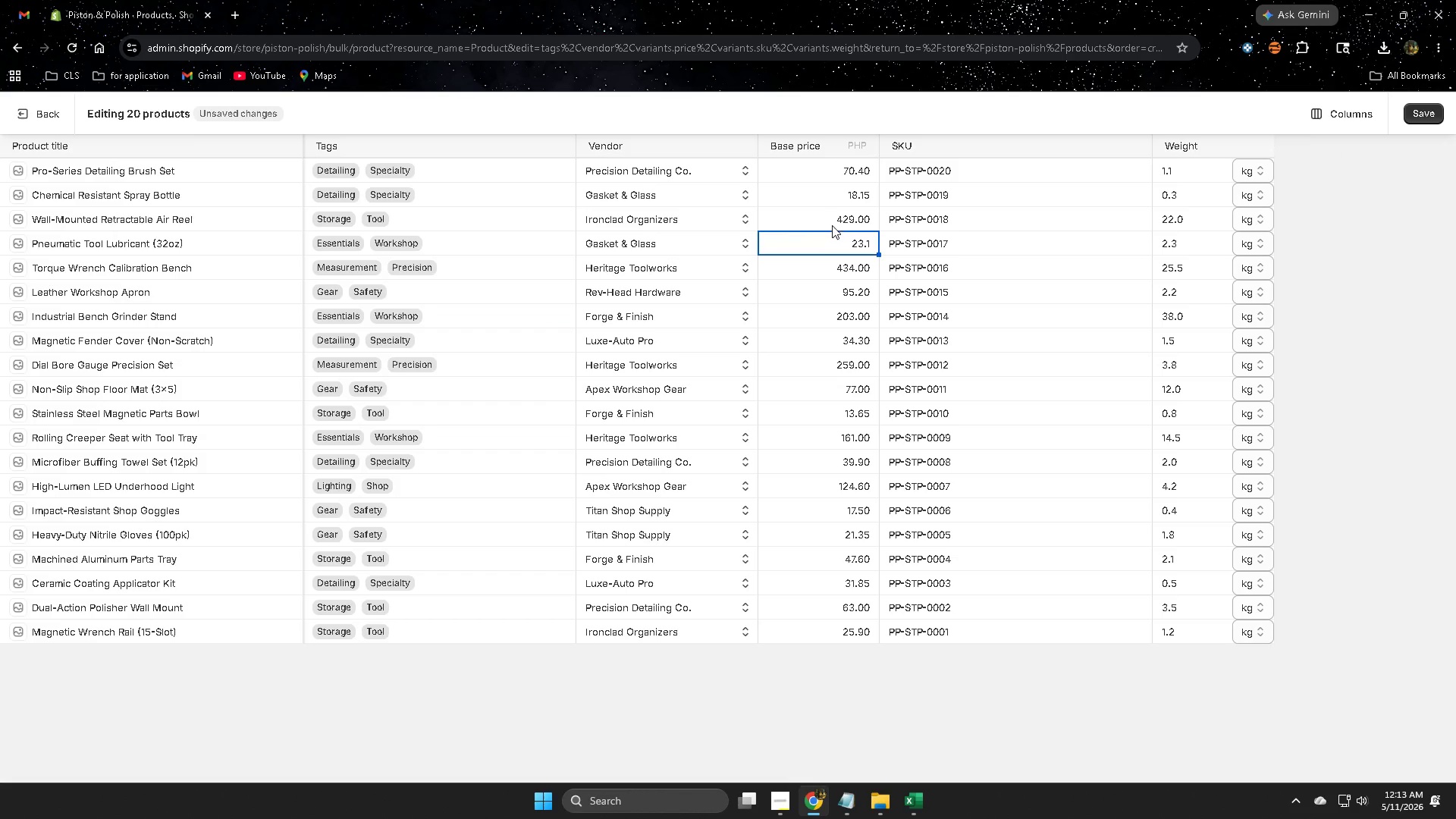 
left_click([831, 214])
 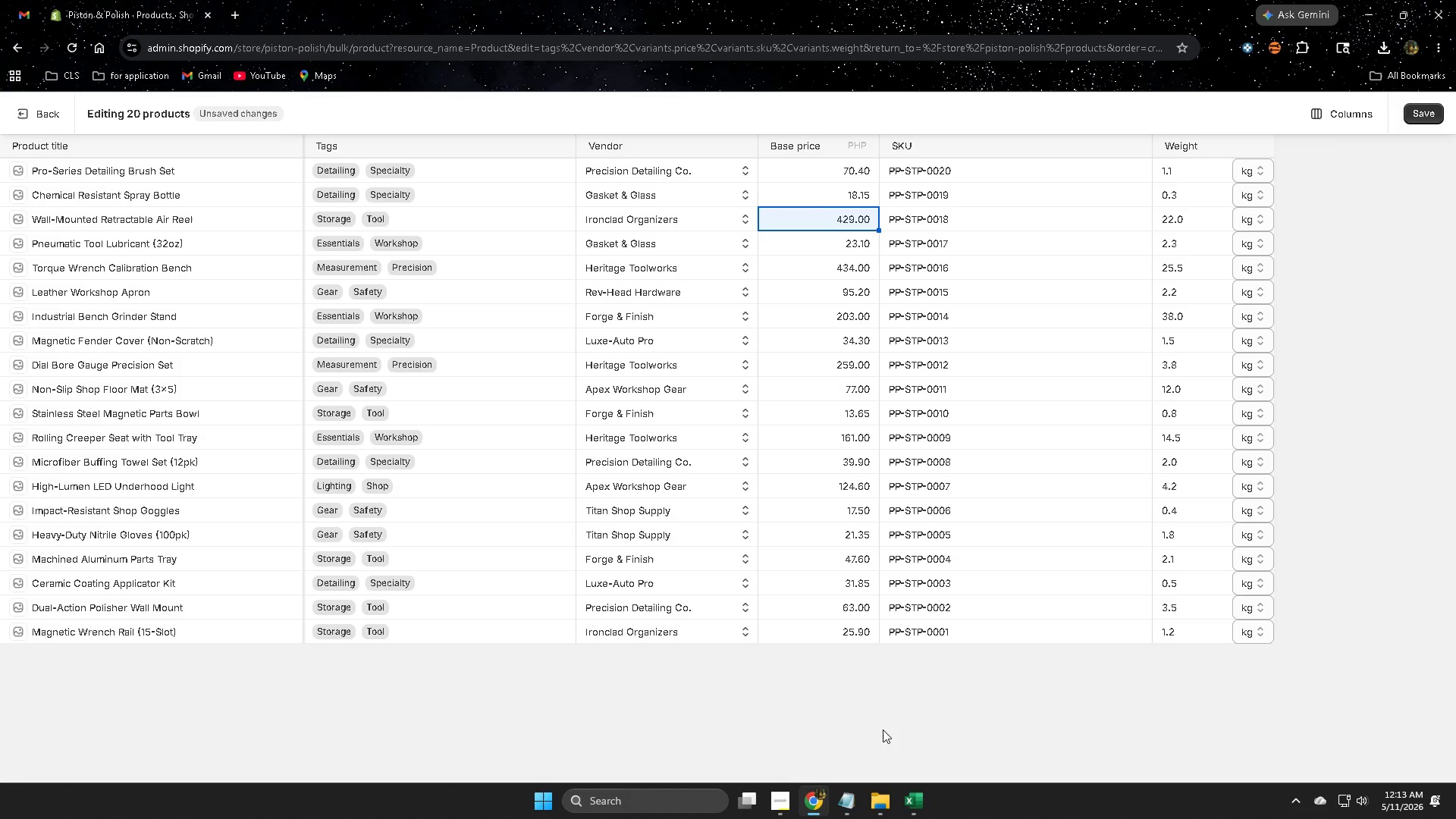 
left_click([916, 794])
 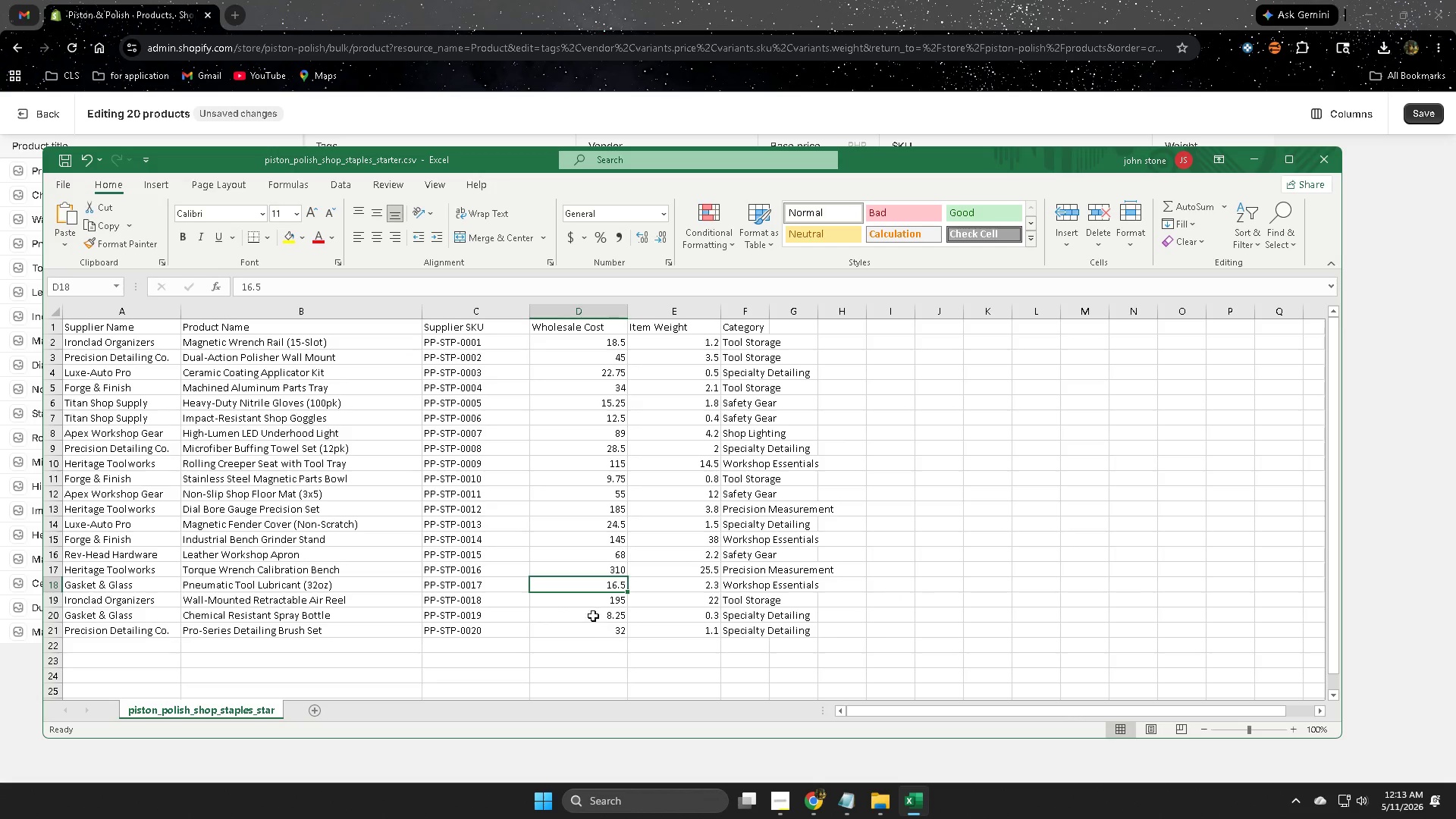 
left_click([593, 598])
 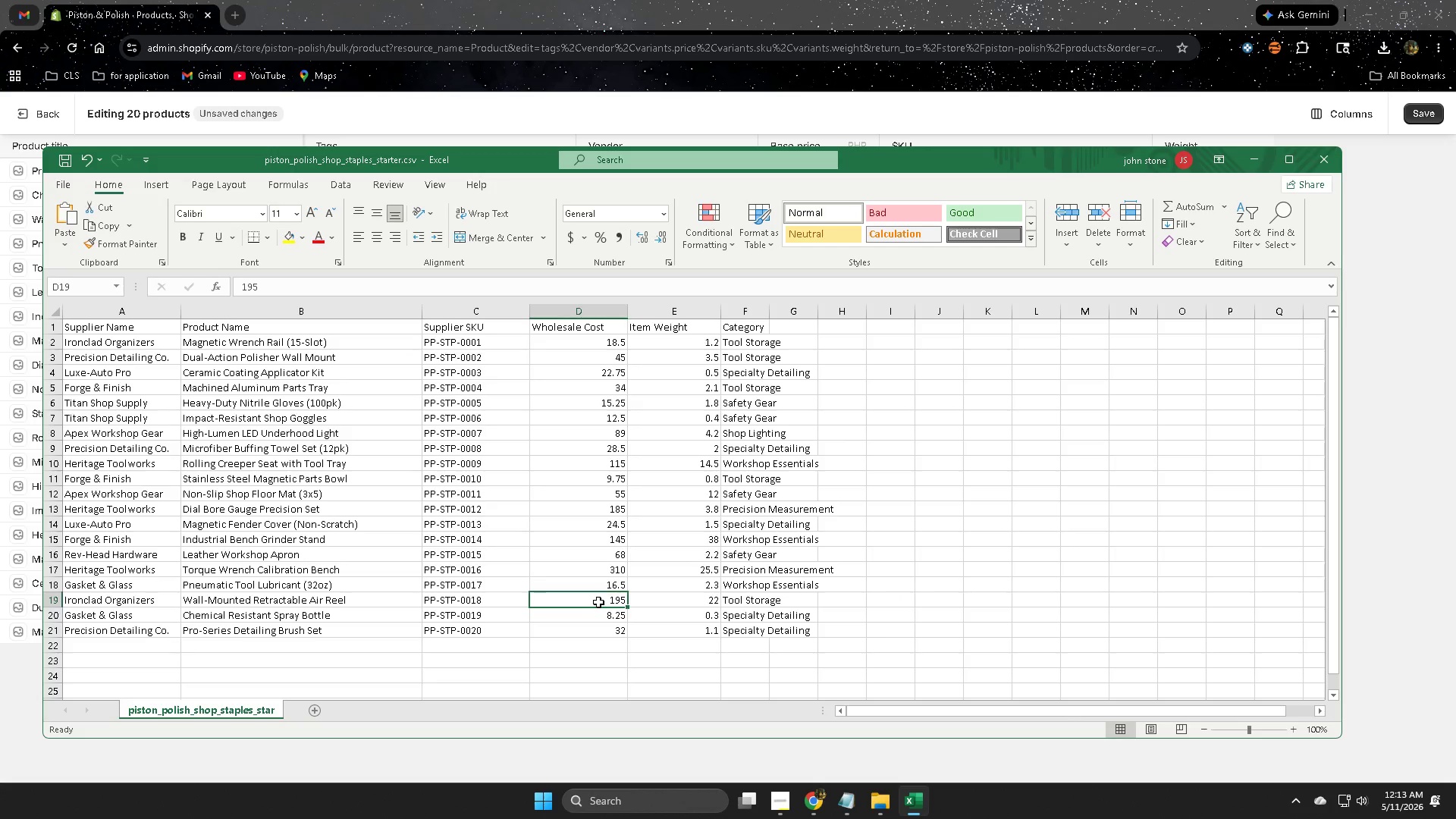 
wait(14.08)
 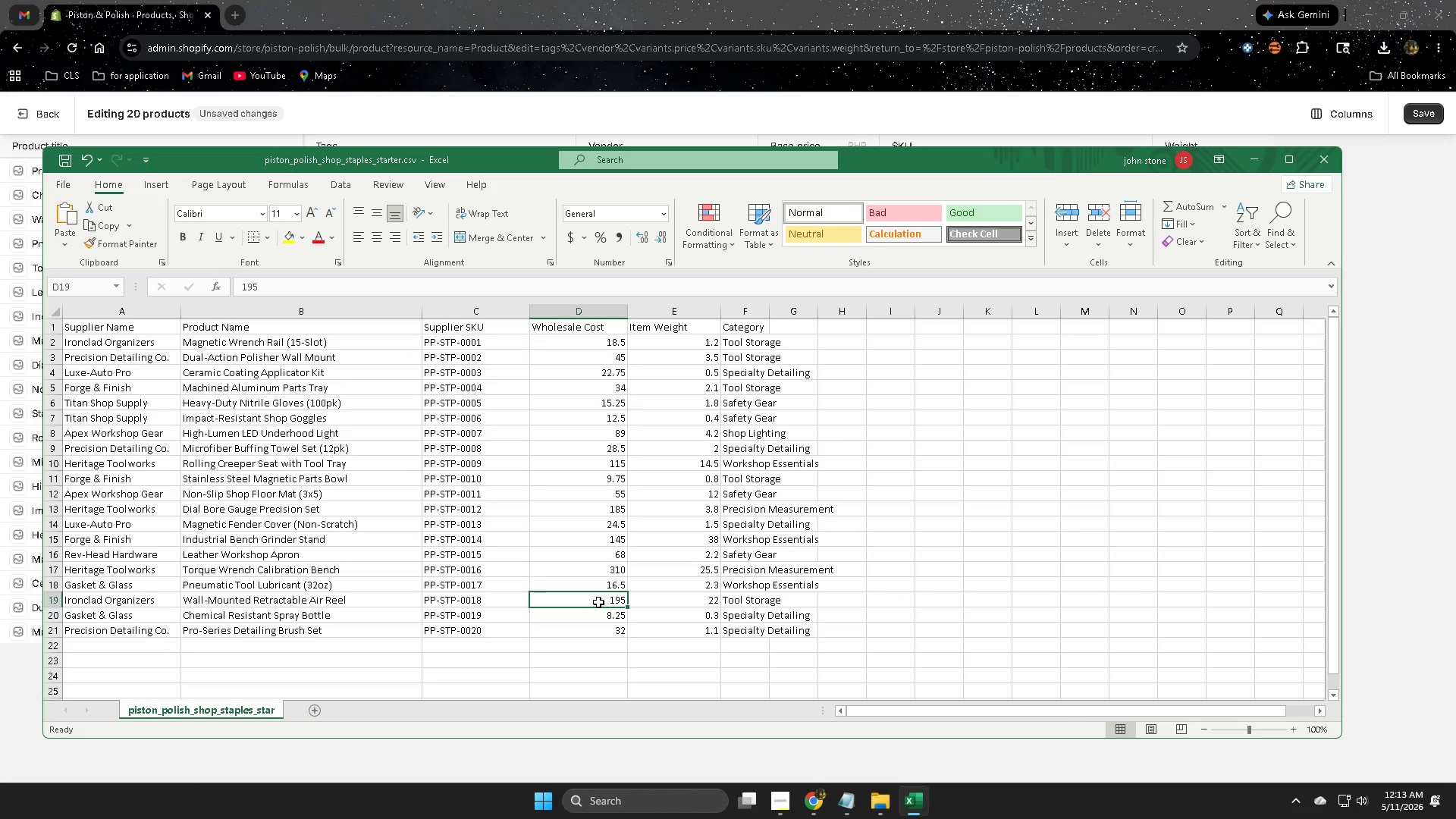 
left_click([714, 0])
 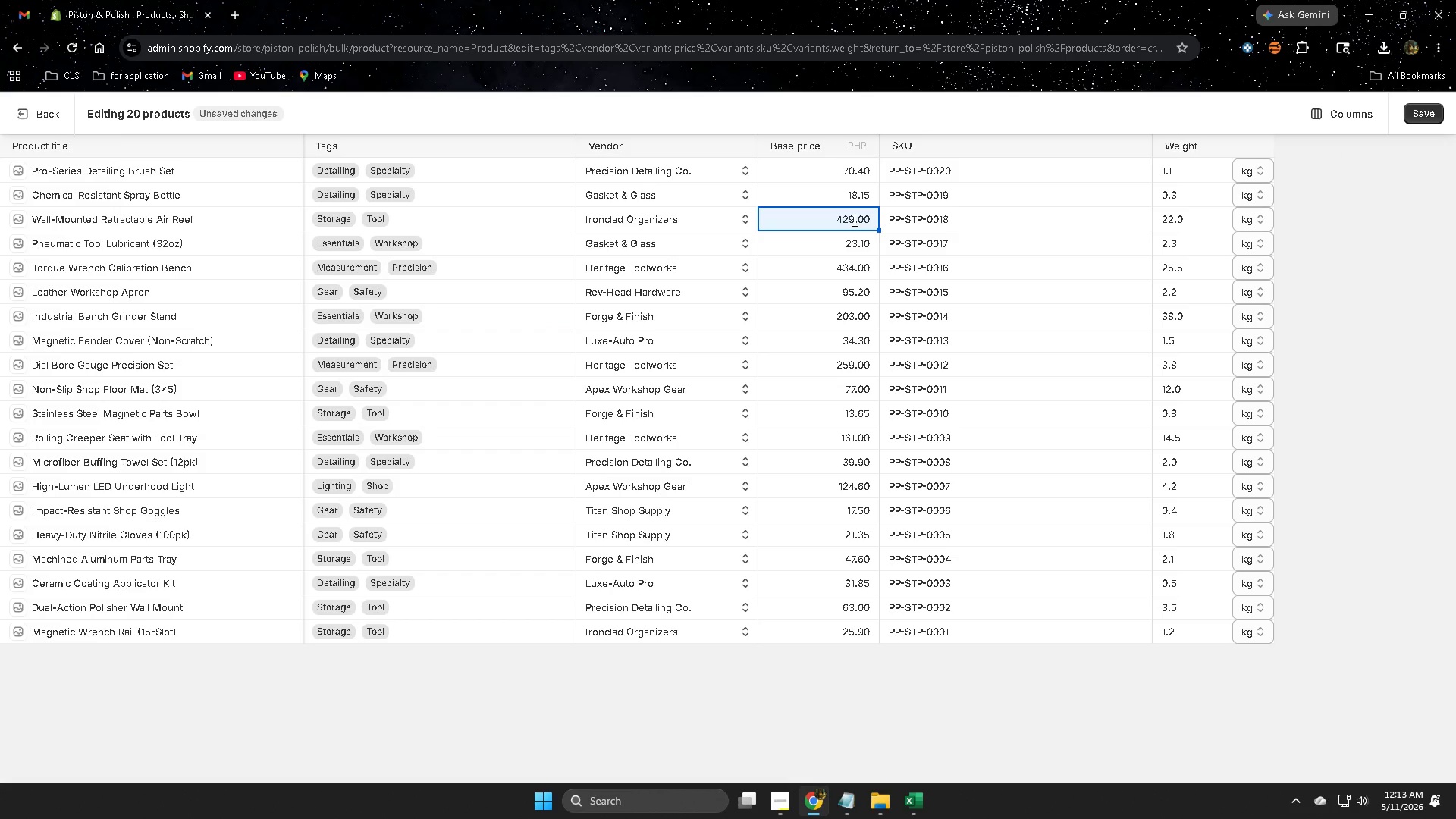 
double_click([853, 220])
 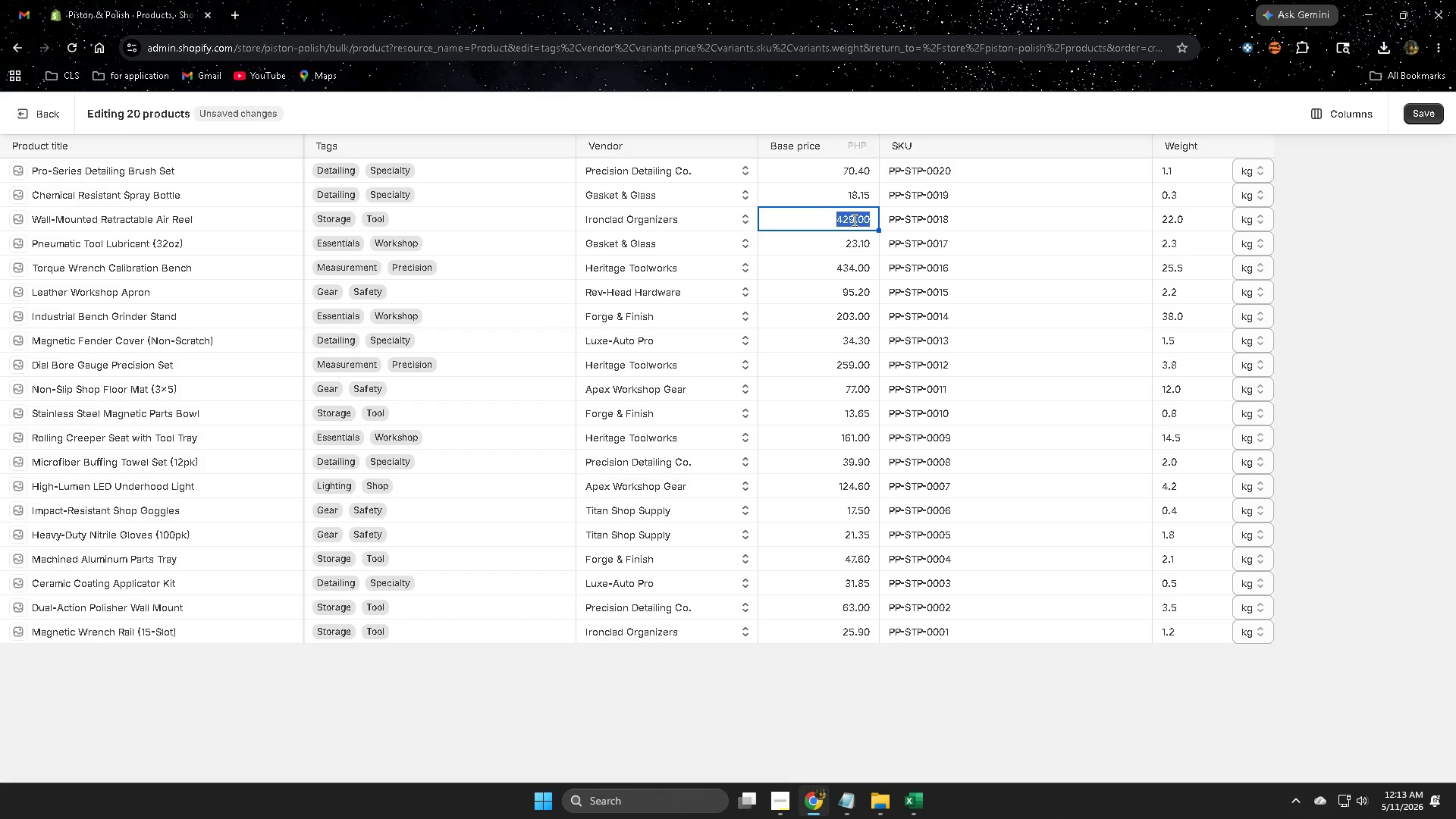 
key(Numpad2)
 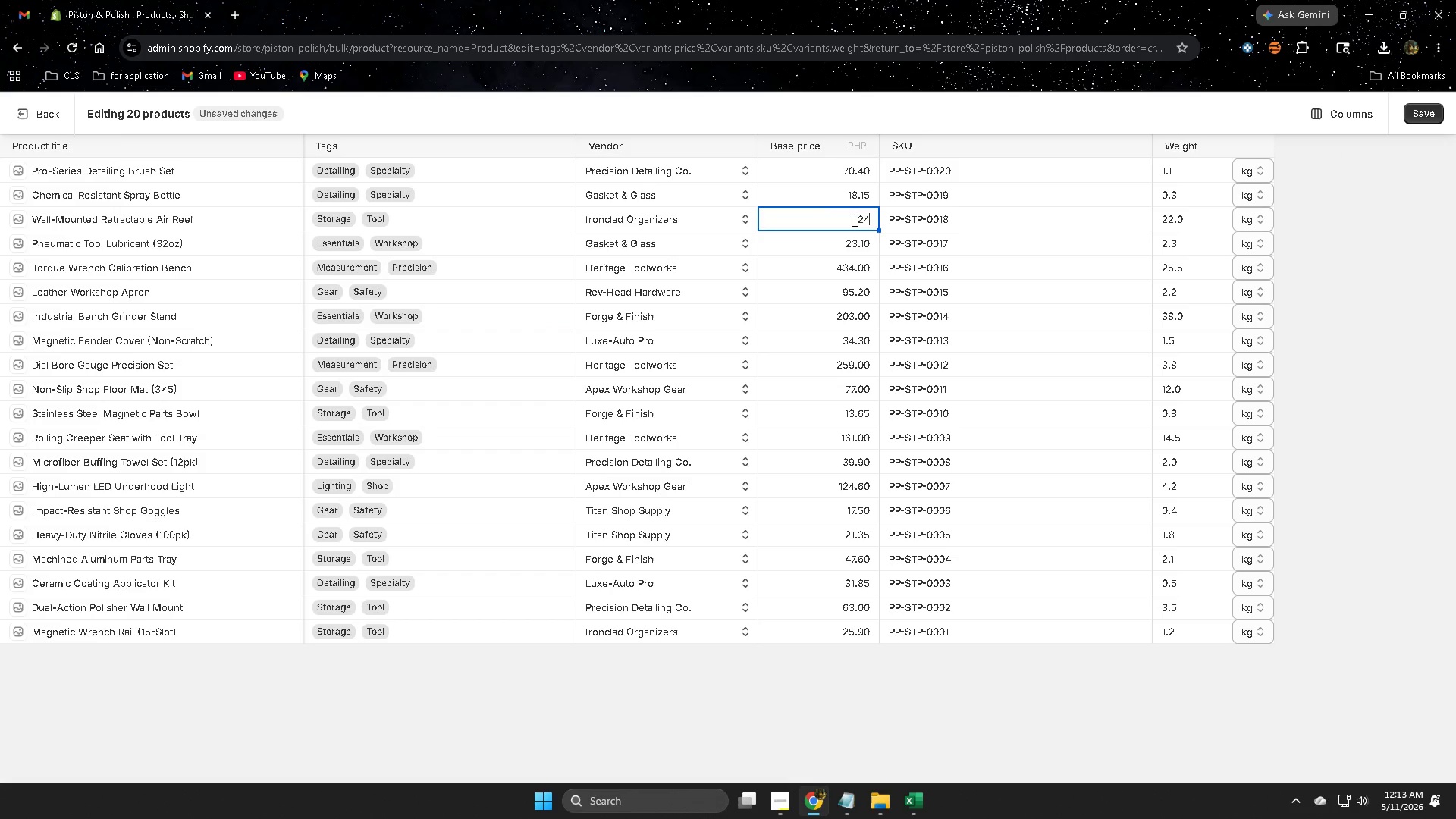 
key(Numpad4)
 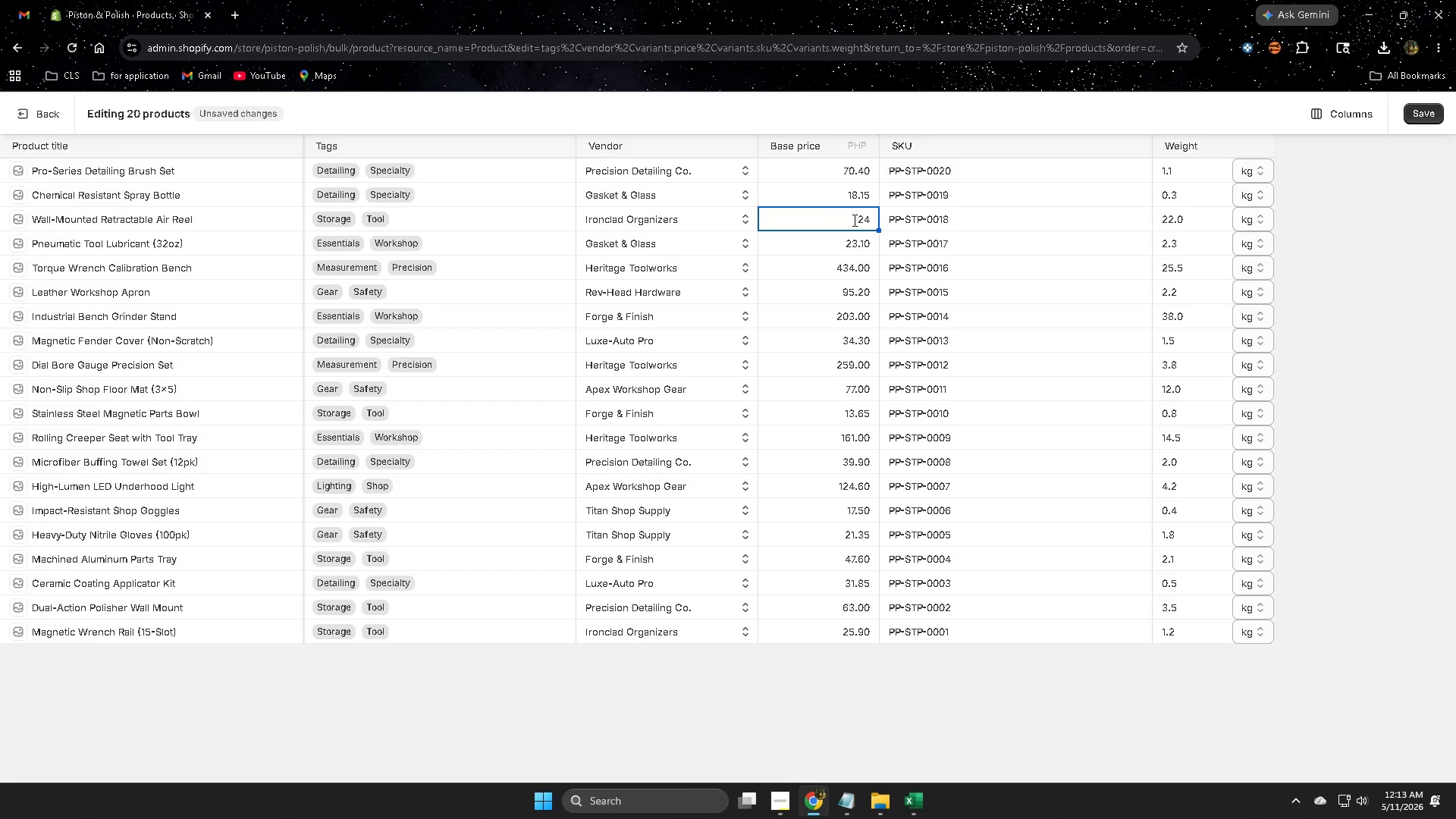 
key(Numpad3)
 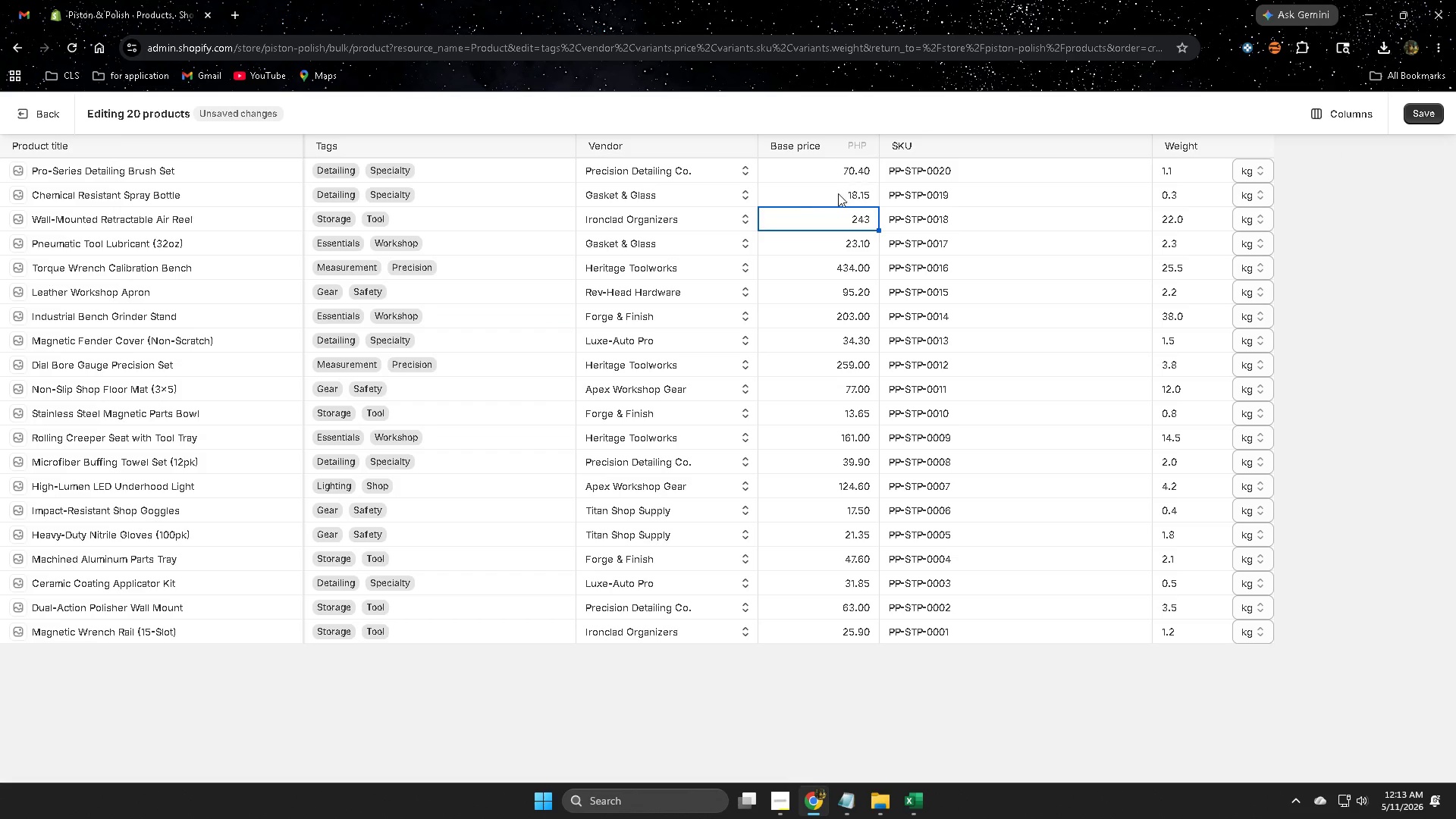 
left_click([811, 195])
 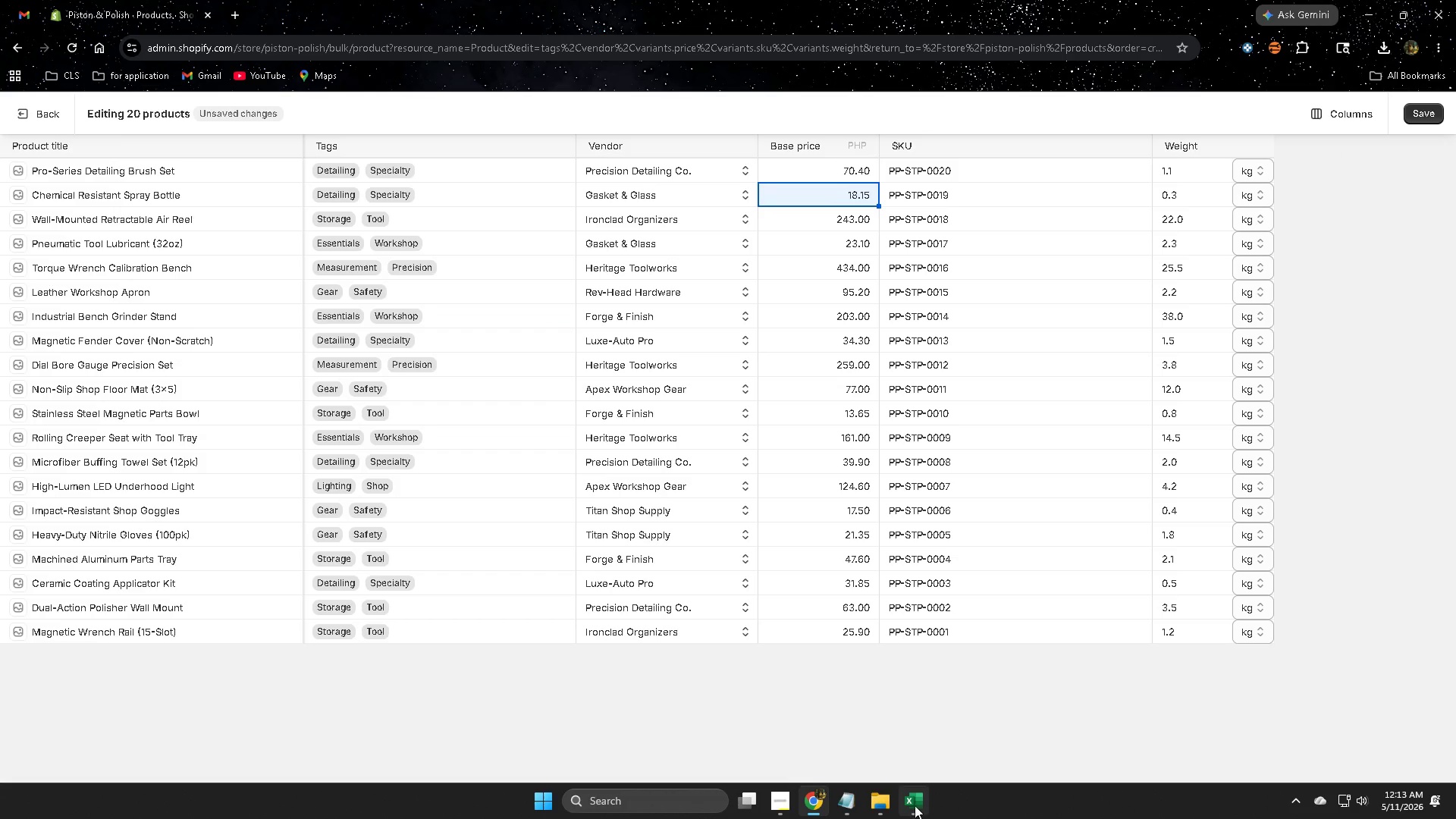 
left_click([910, 800])
 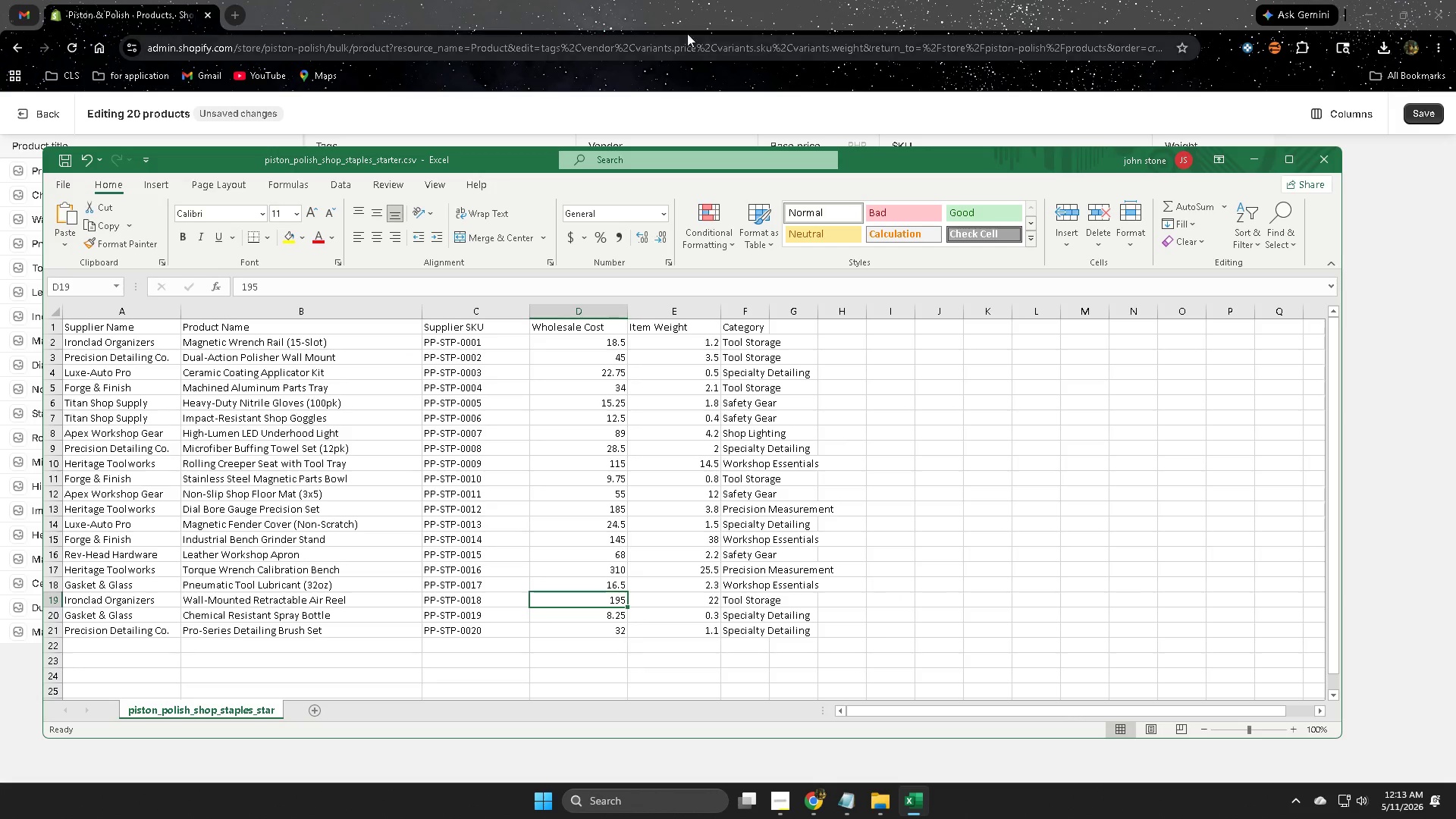 
left_click([746, 0])
 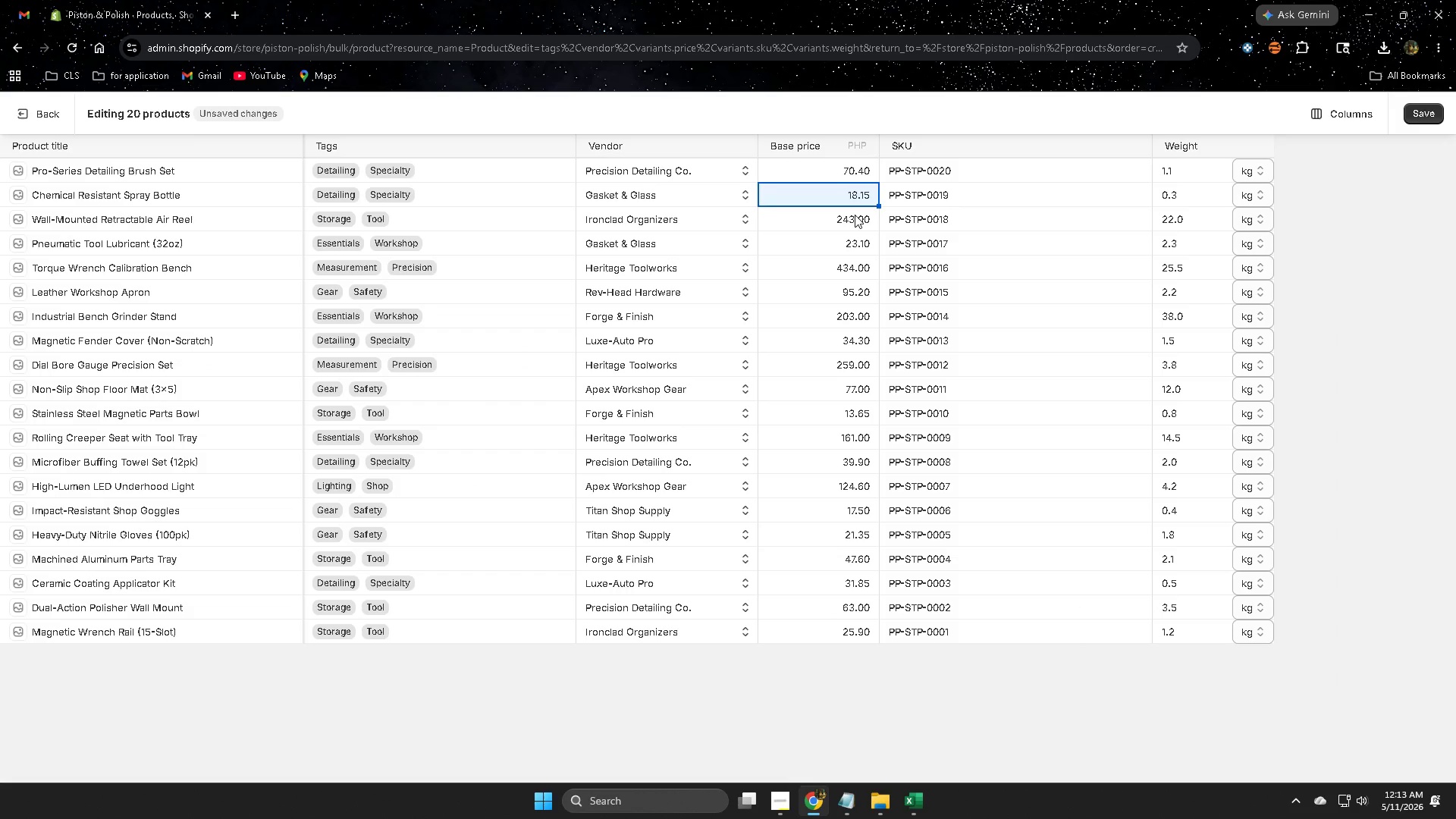 
left_click([852, 218])
 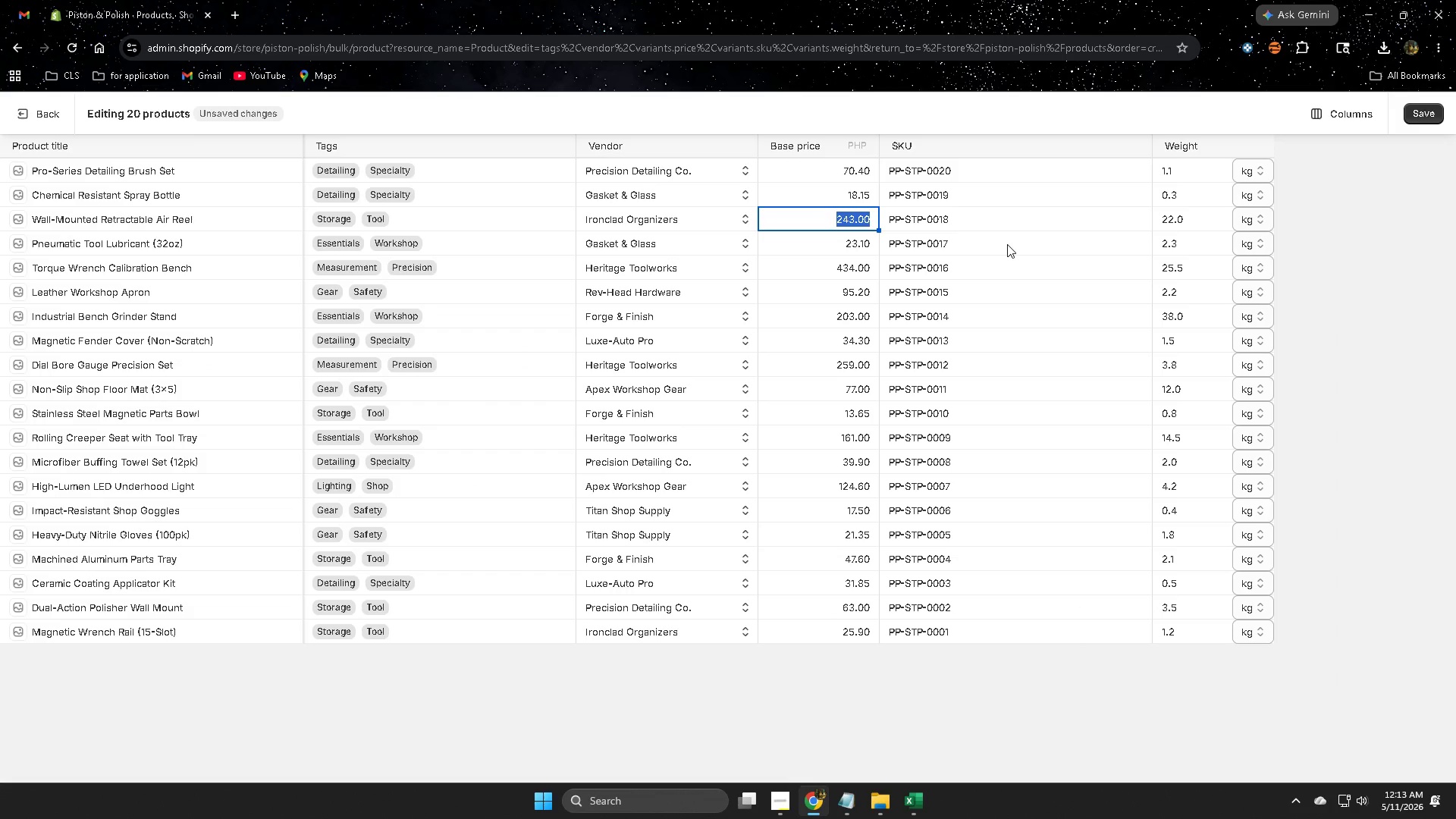 
key(Numpad2)
 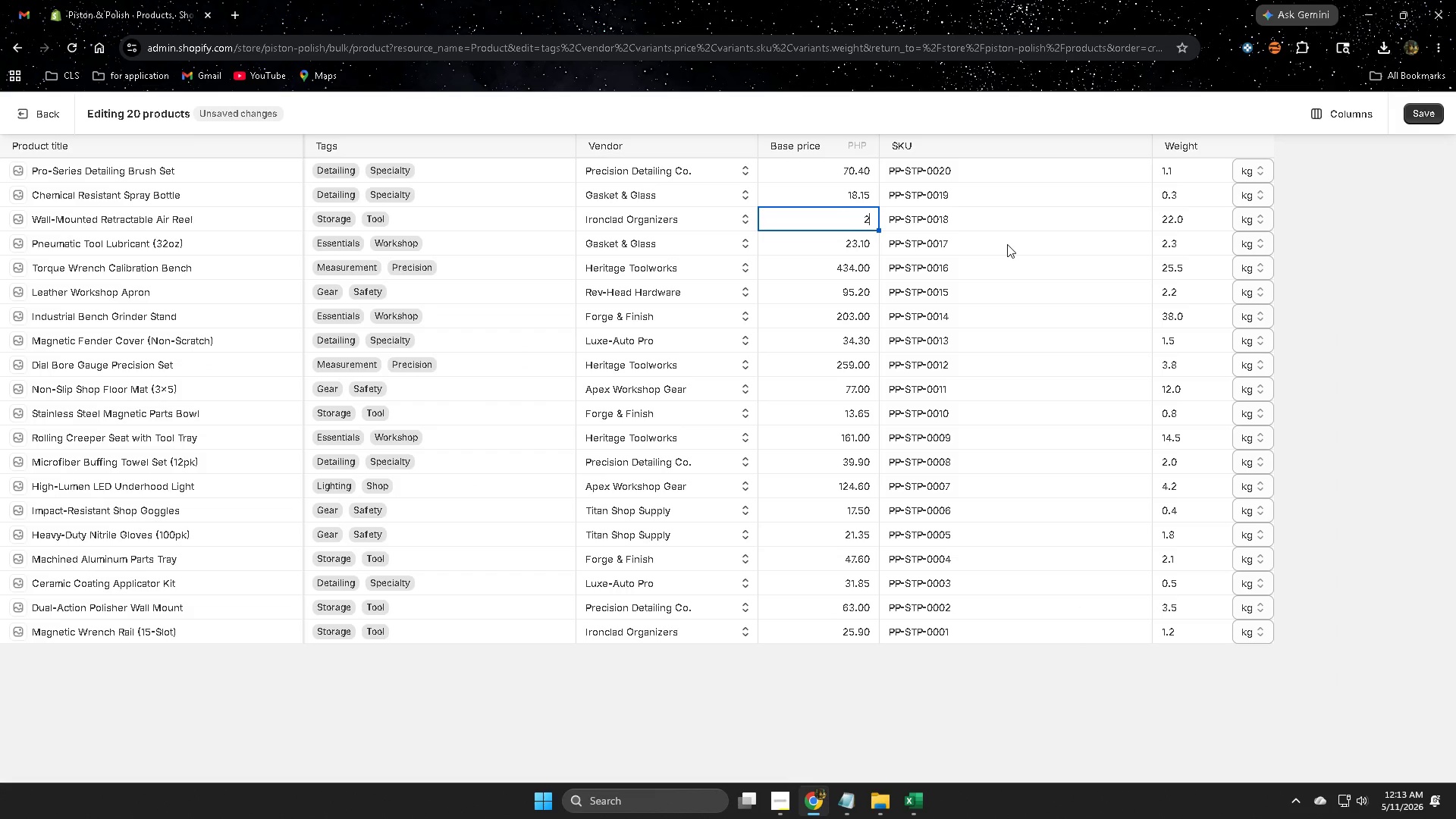 
key(Numpad7)
 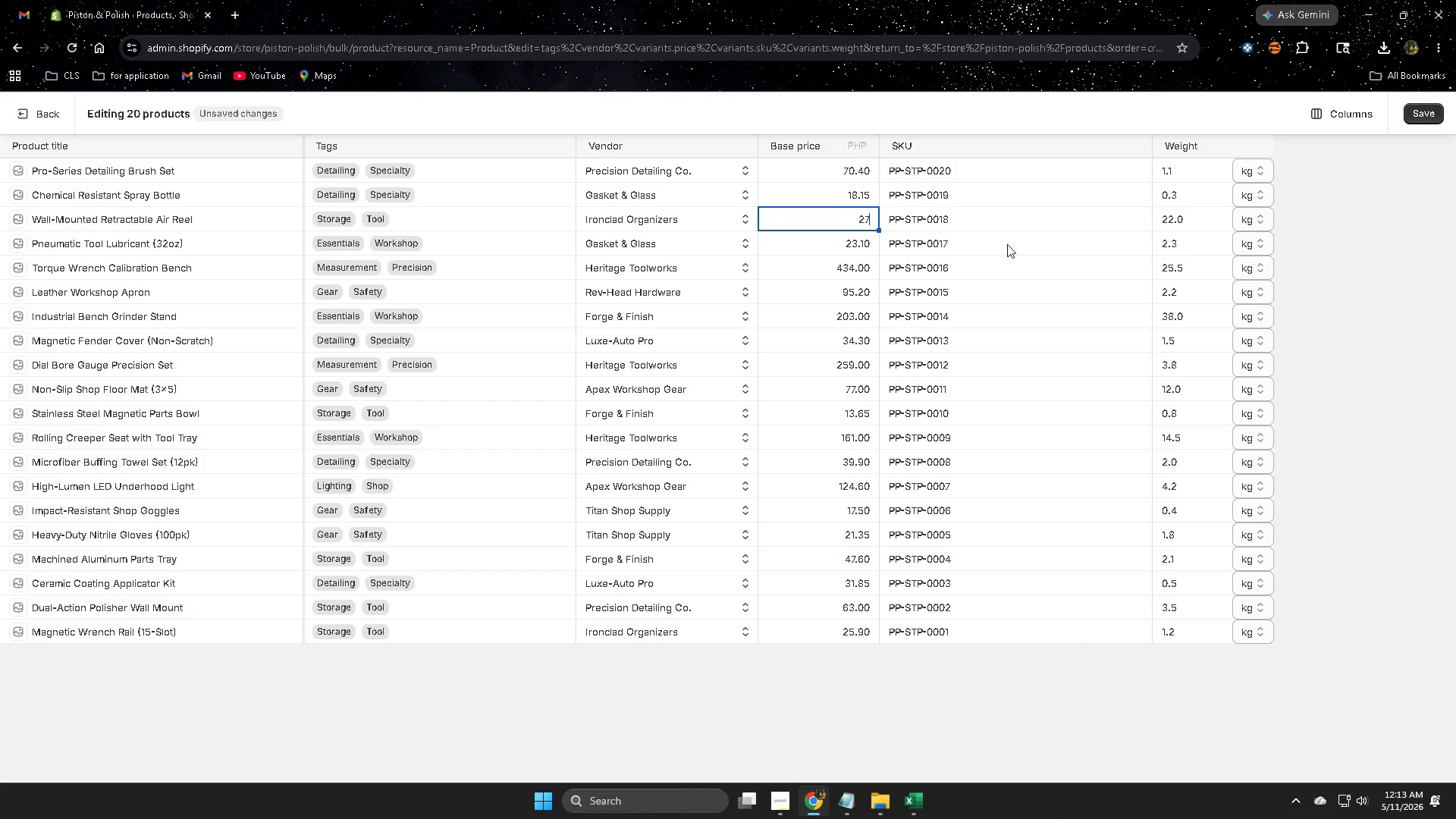 
key(Numpad3)
 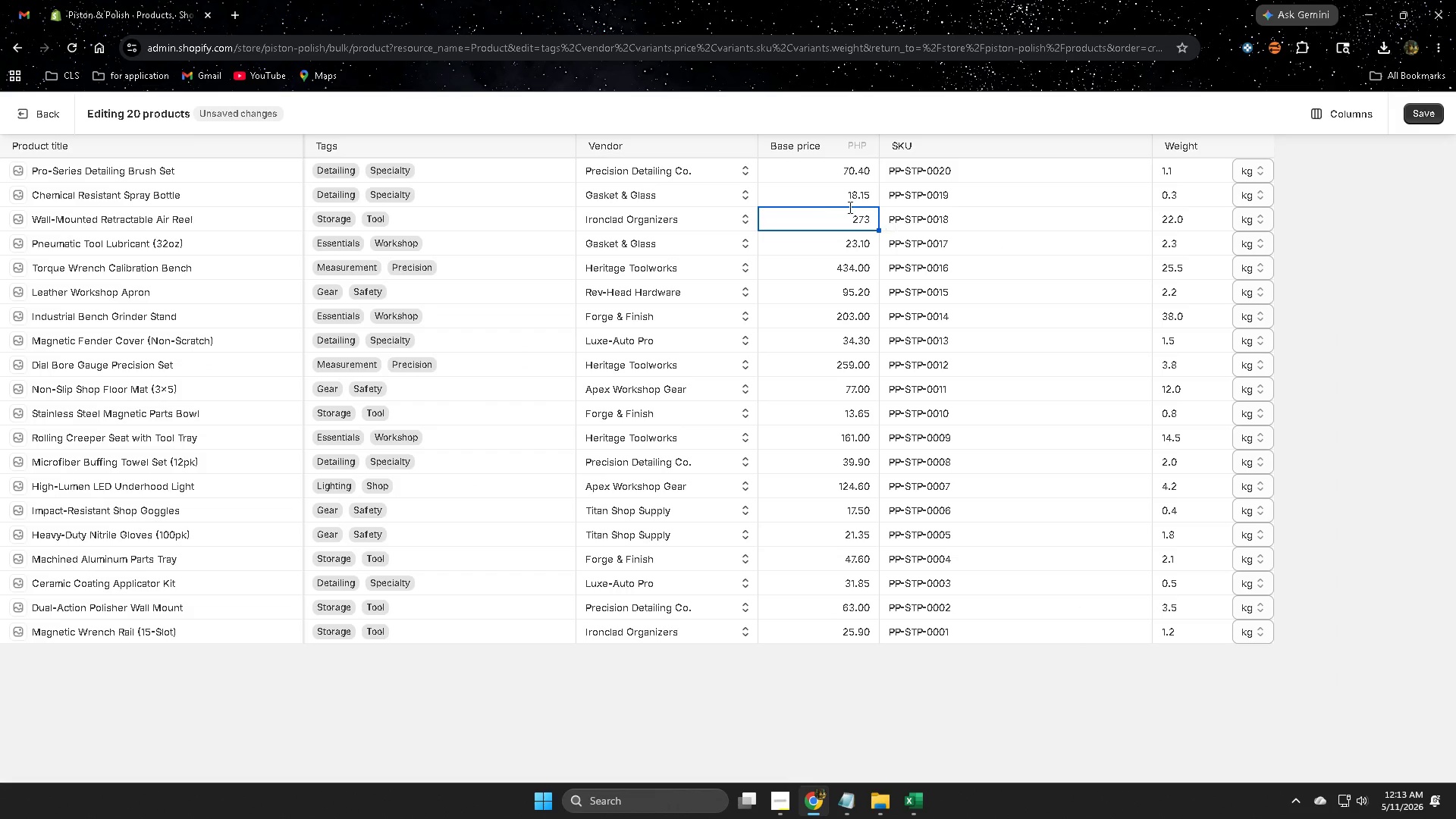 
left_click([832, 195])
 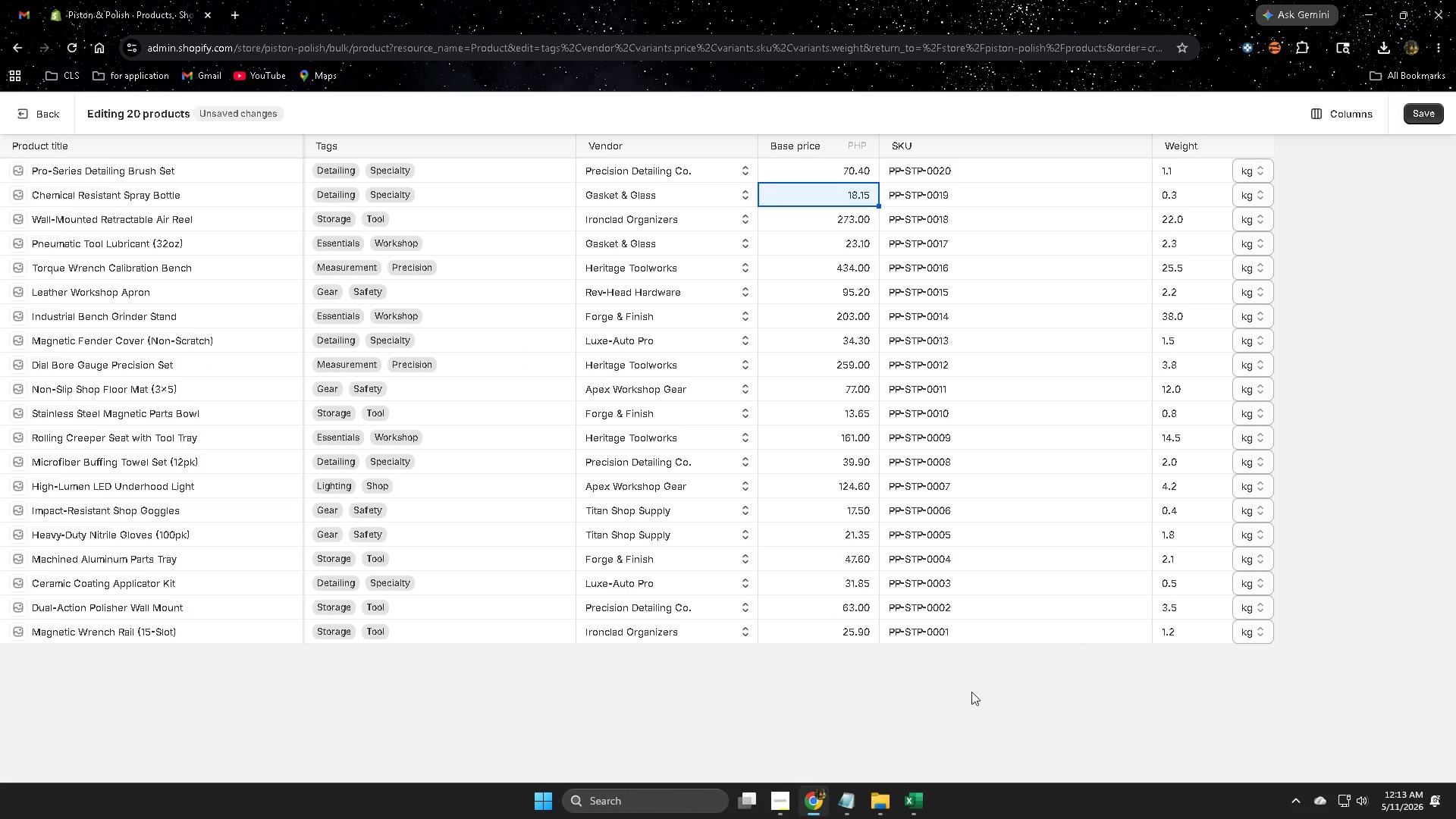 
left_click([918, 792])
 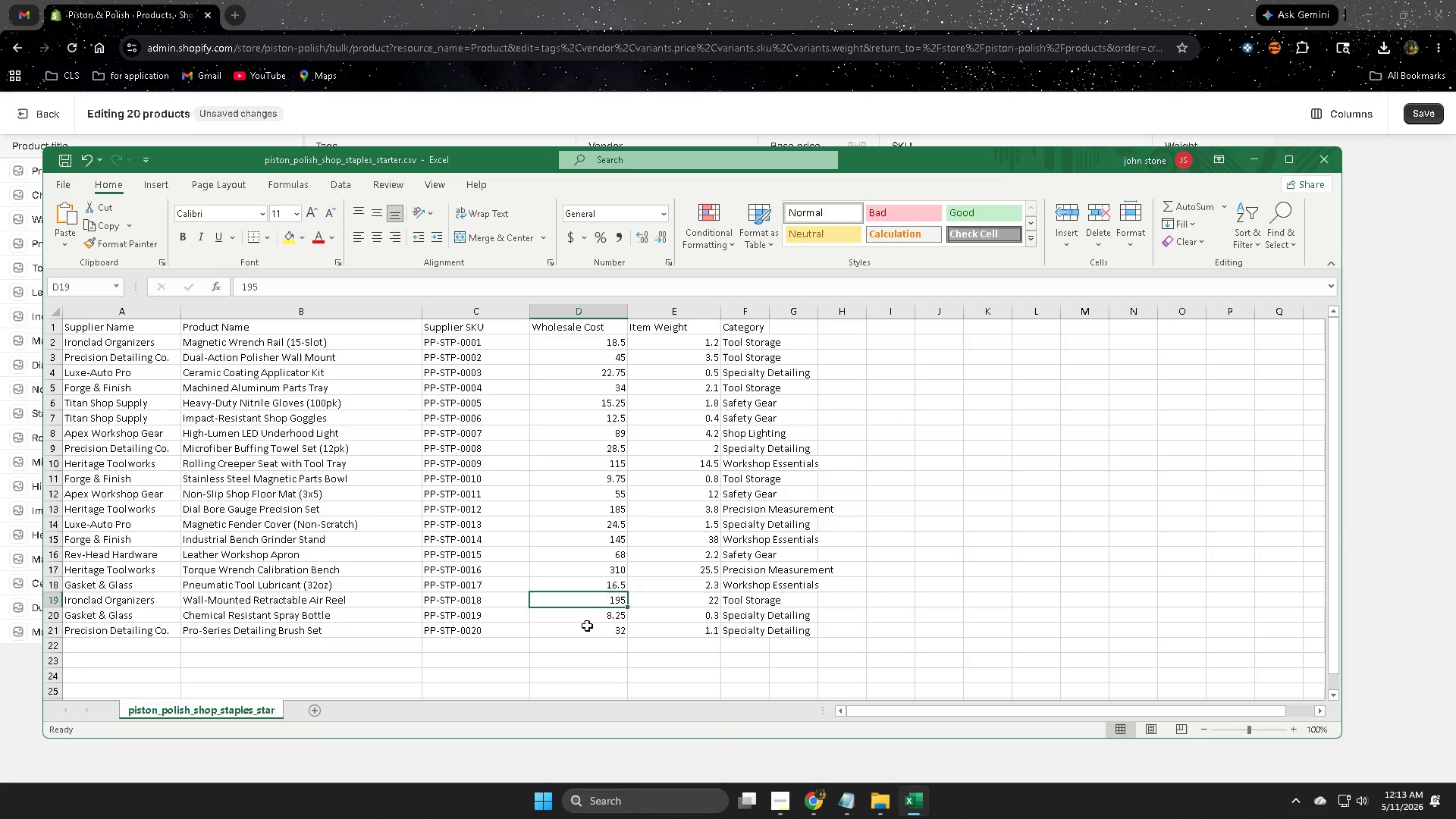 
left_click([588, 622])
 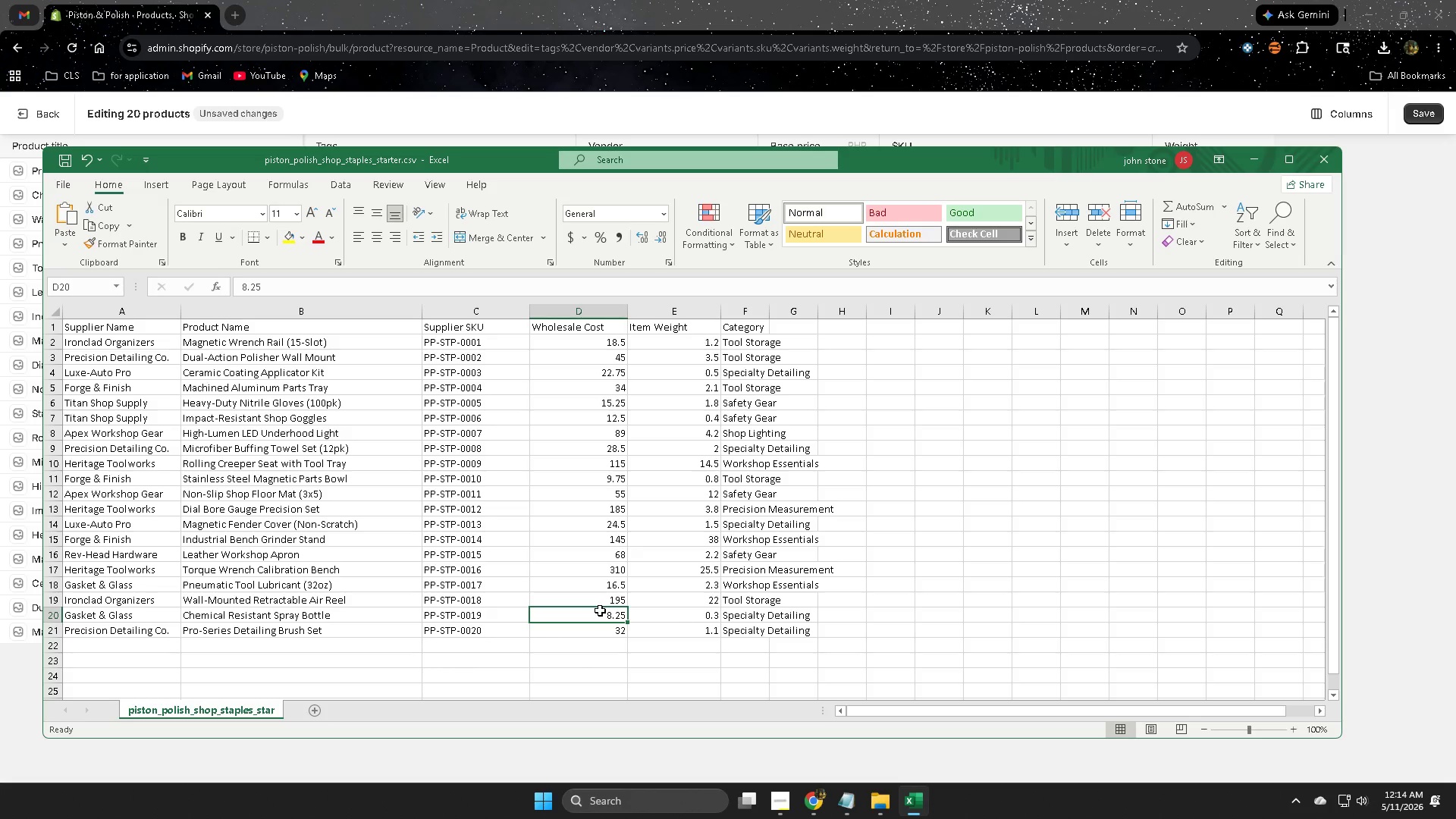 
wait(18.86)
 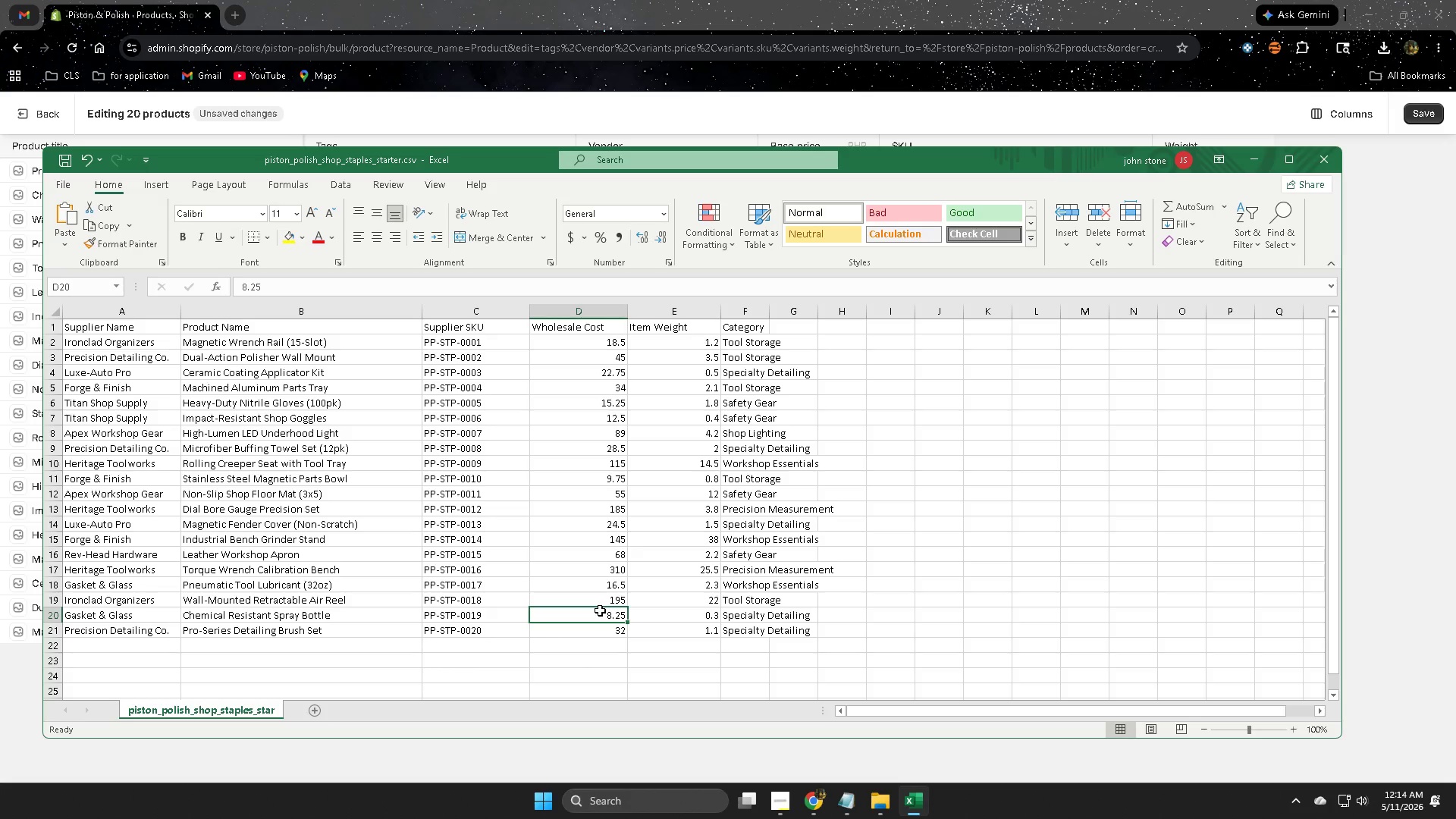 
left_click([599, 0])
 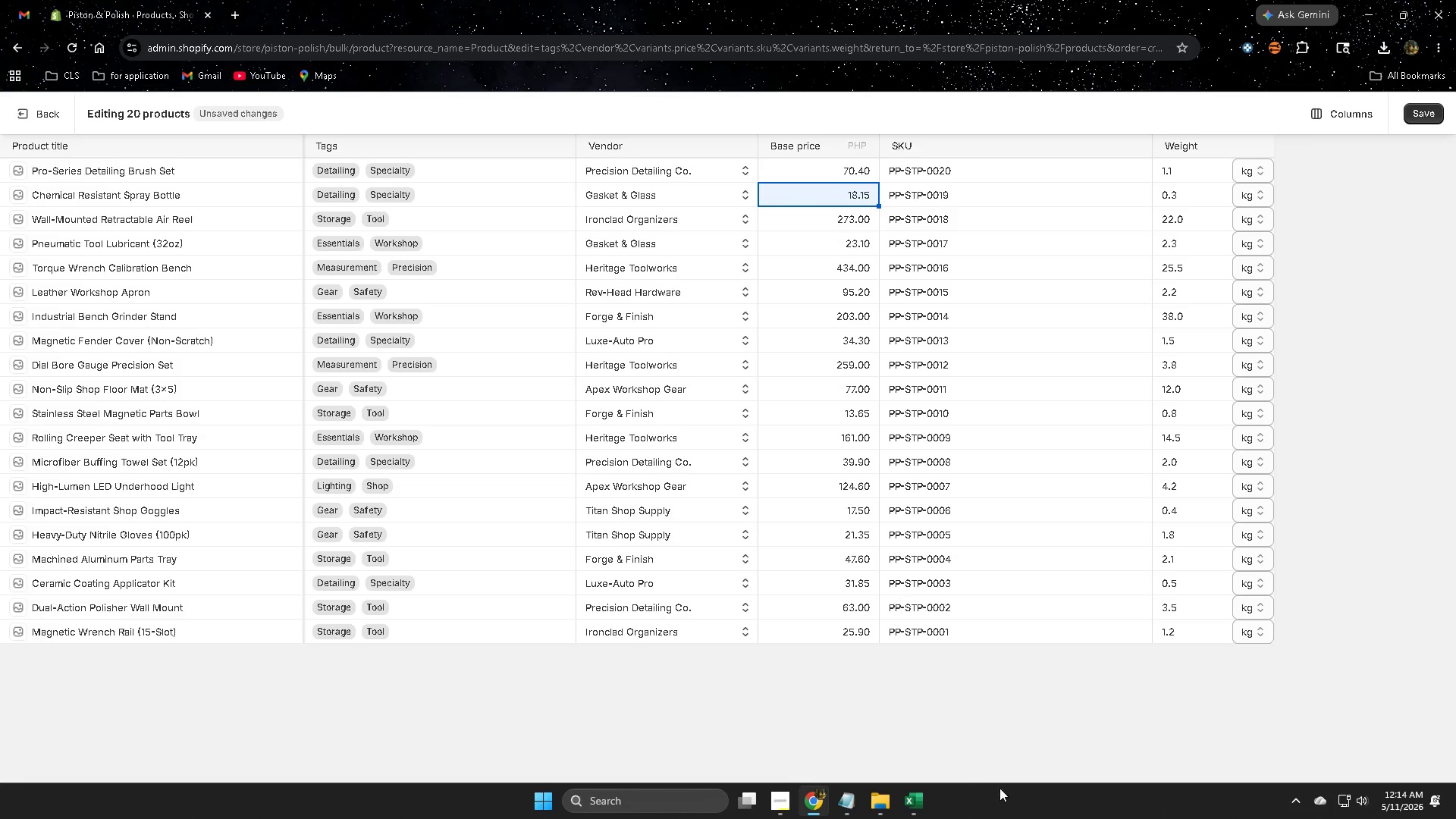 
left_click([906, 799])
 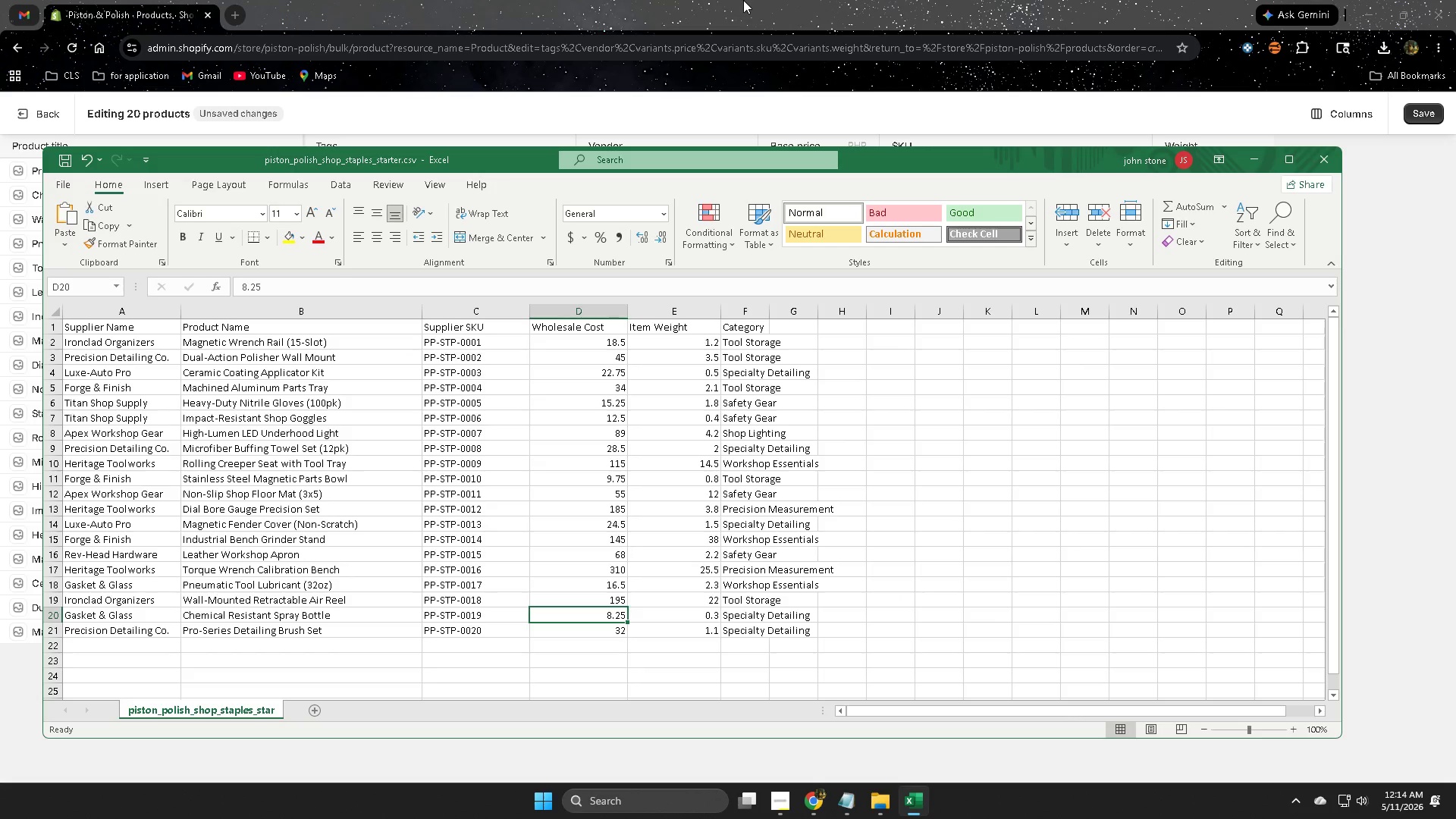 
left_click([744, 0])
 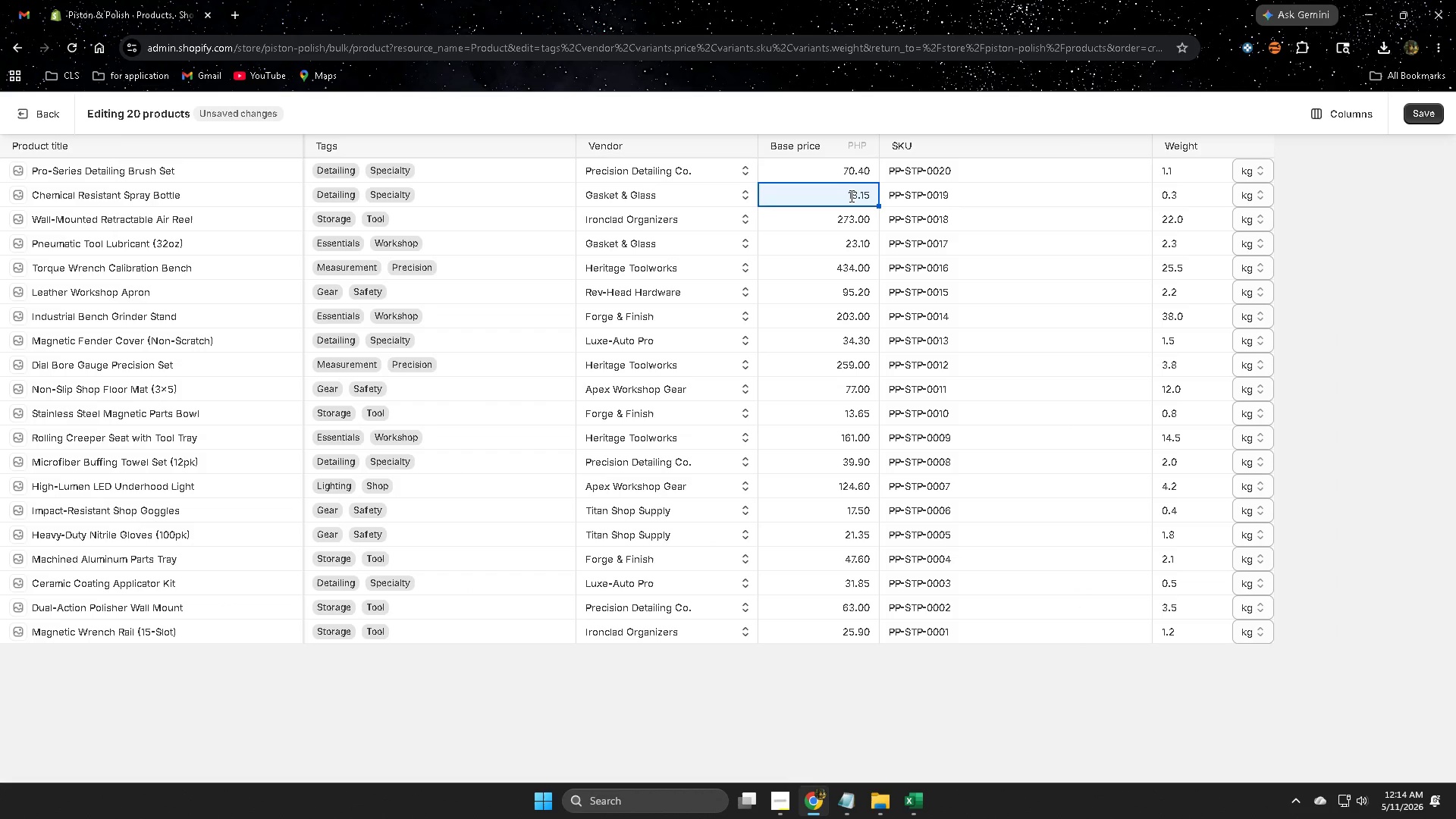 
double_click([851, 196])
 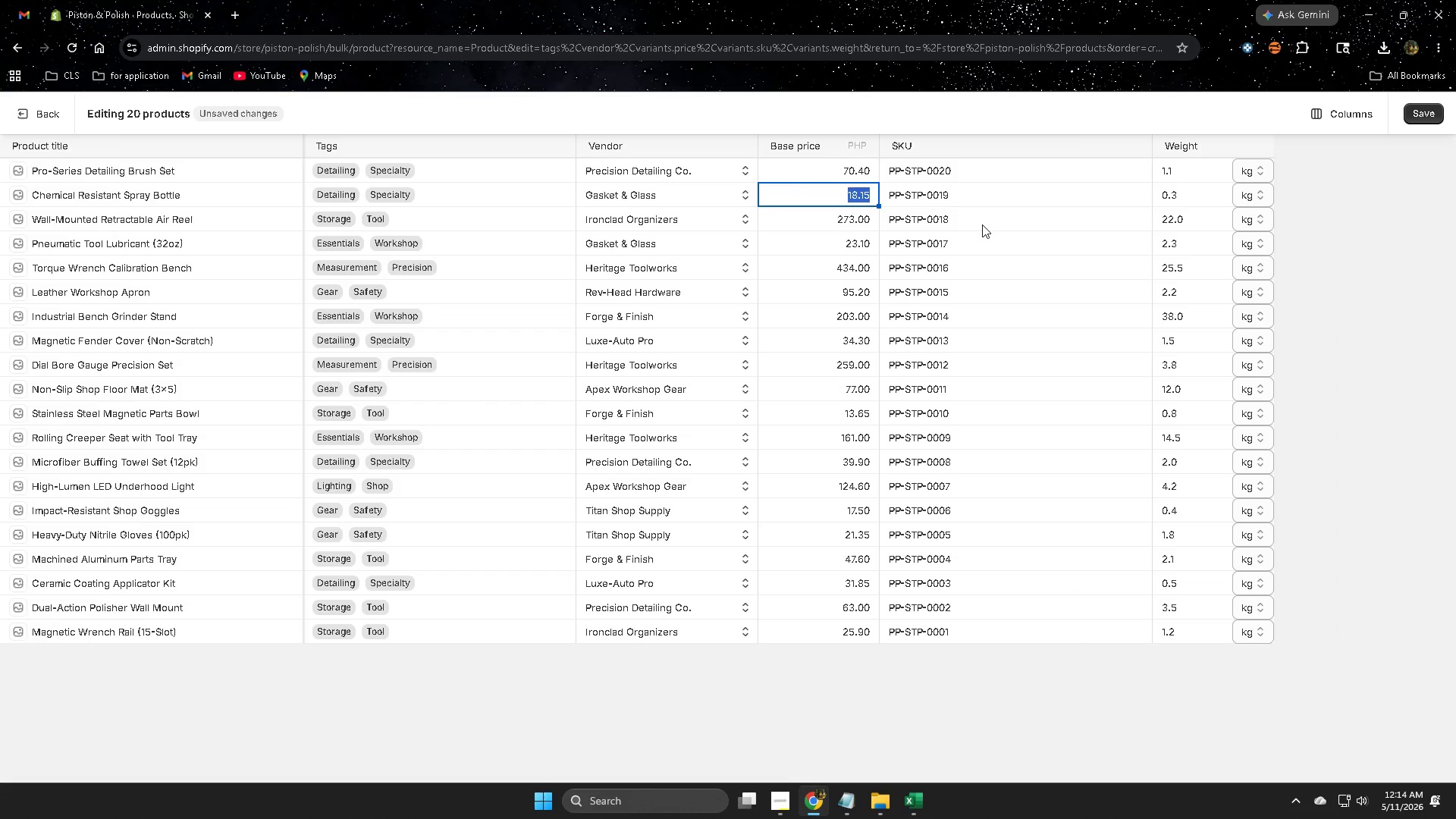 
key(Numpad1)
 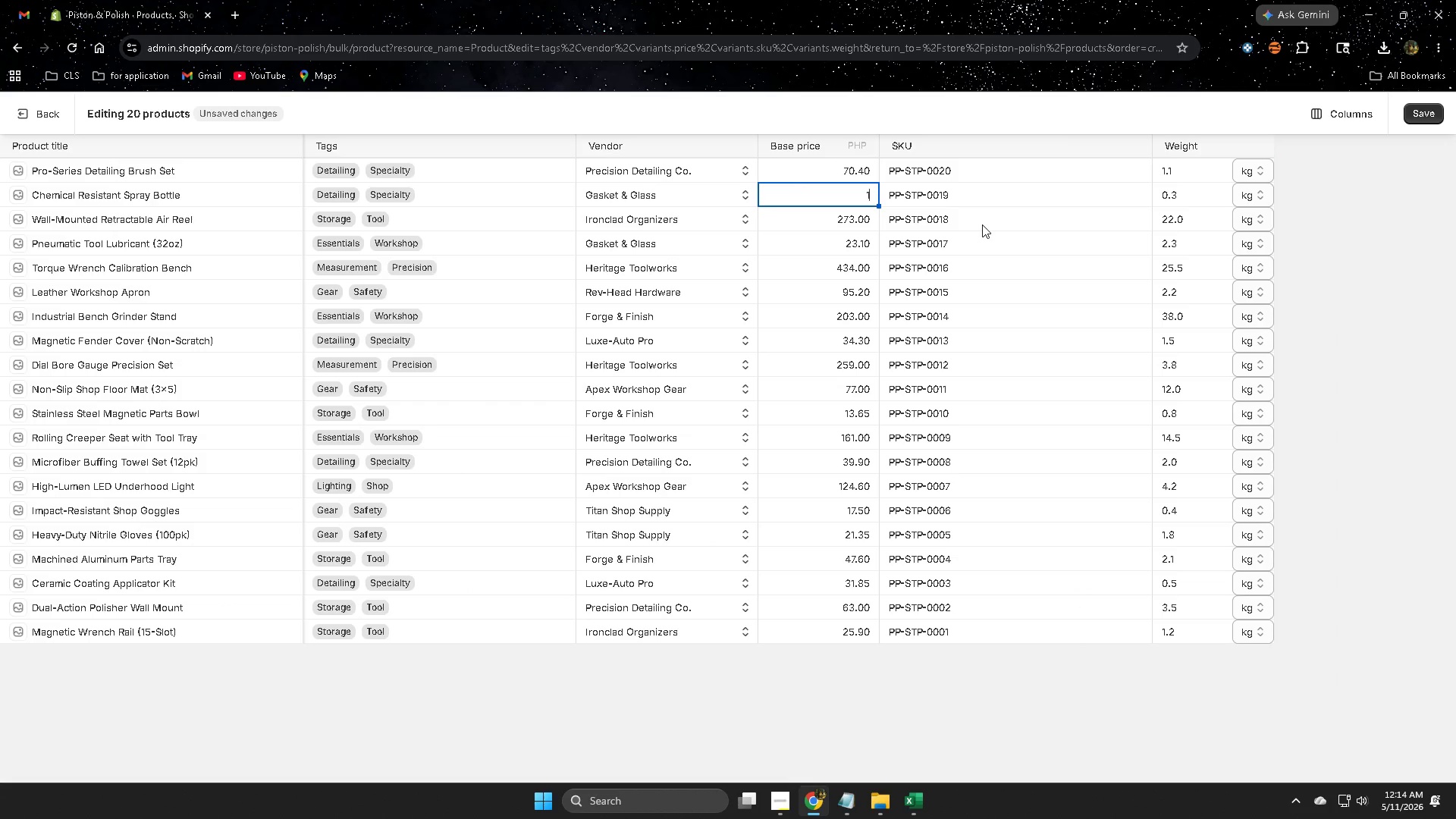 
key(Numpad1)
 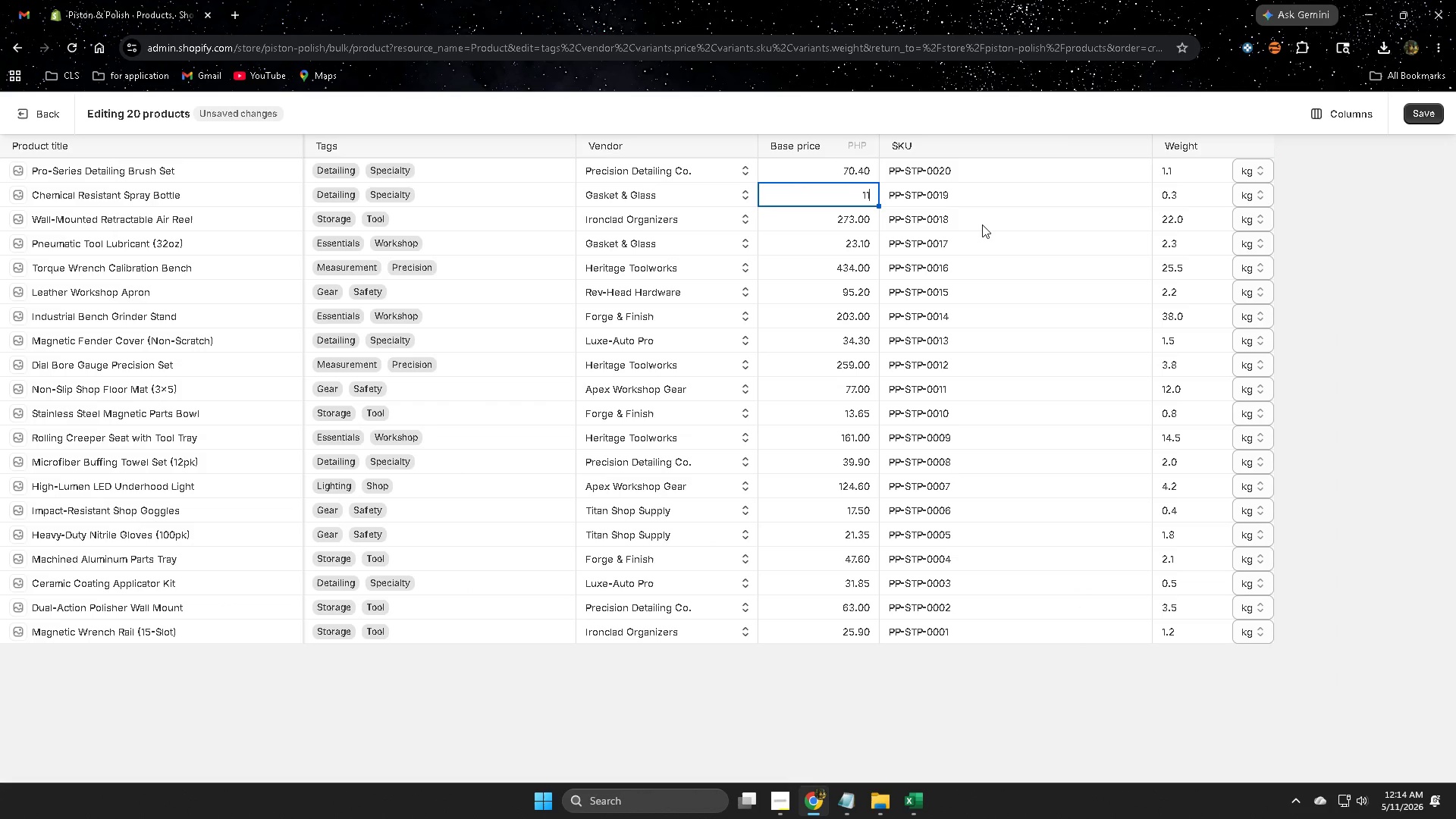 
key(NumpadDecimal)
 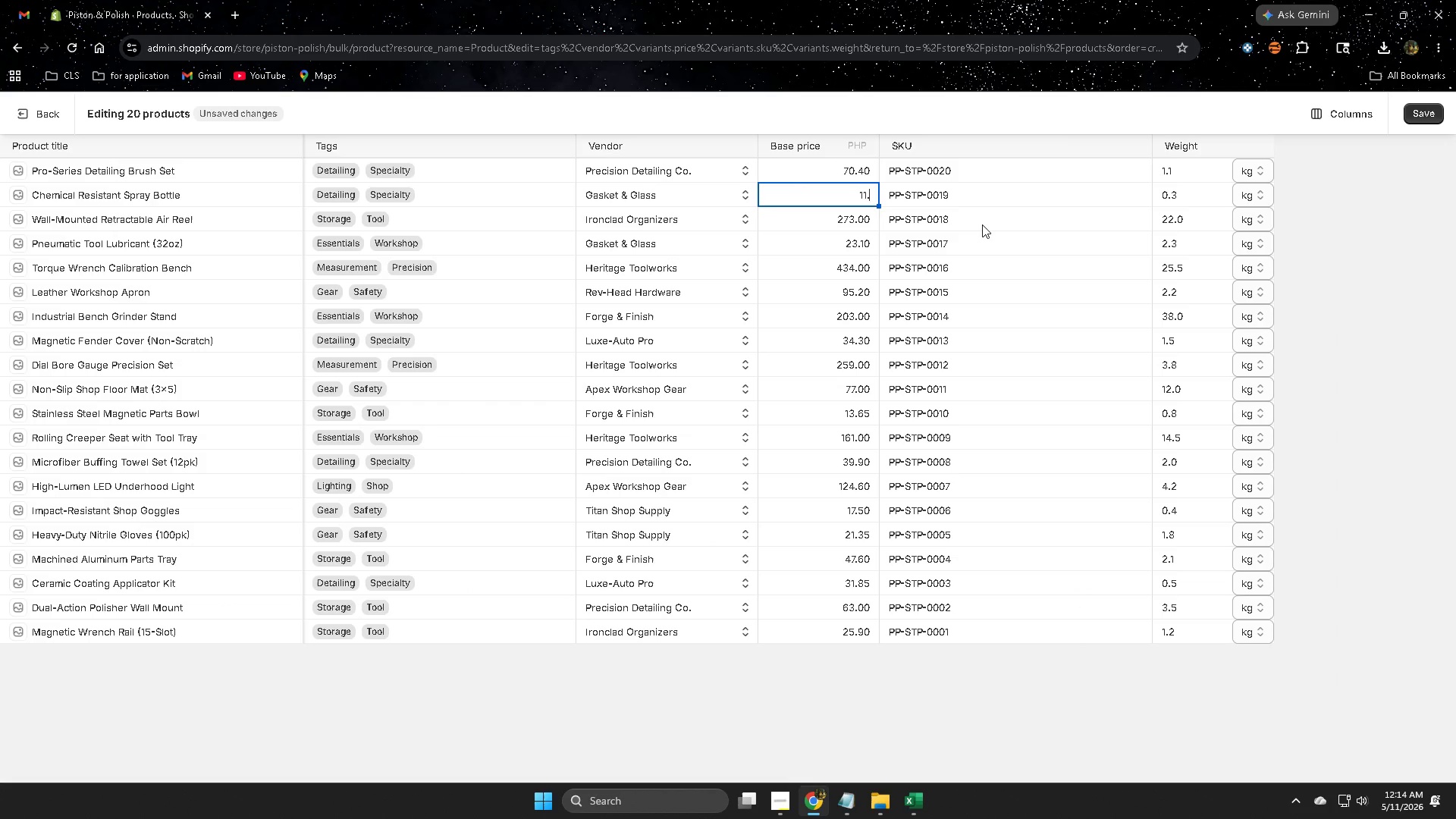 
key(Numpad5)
 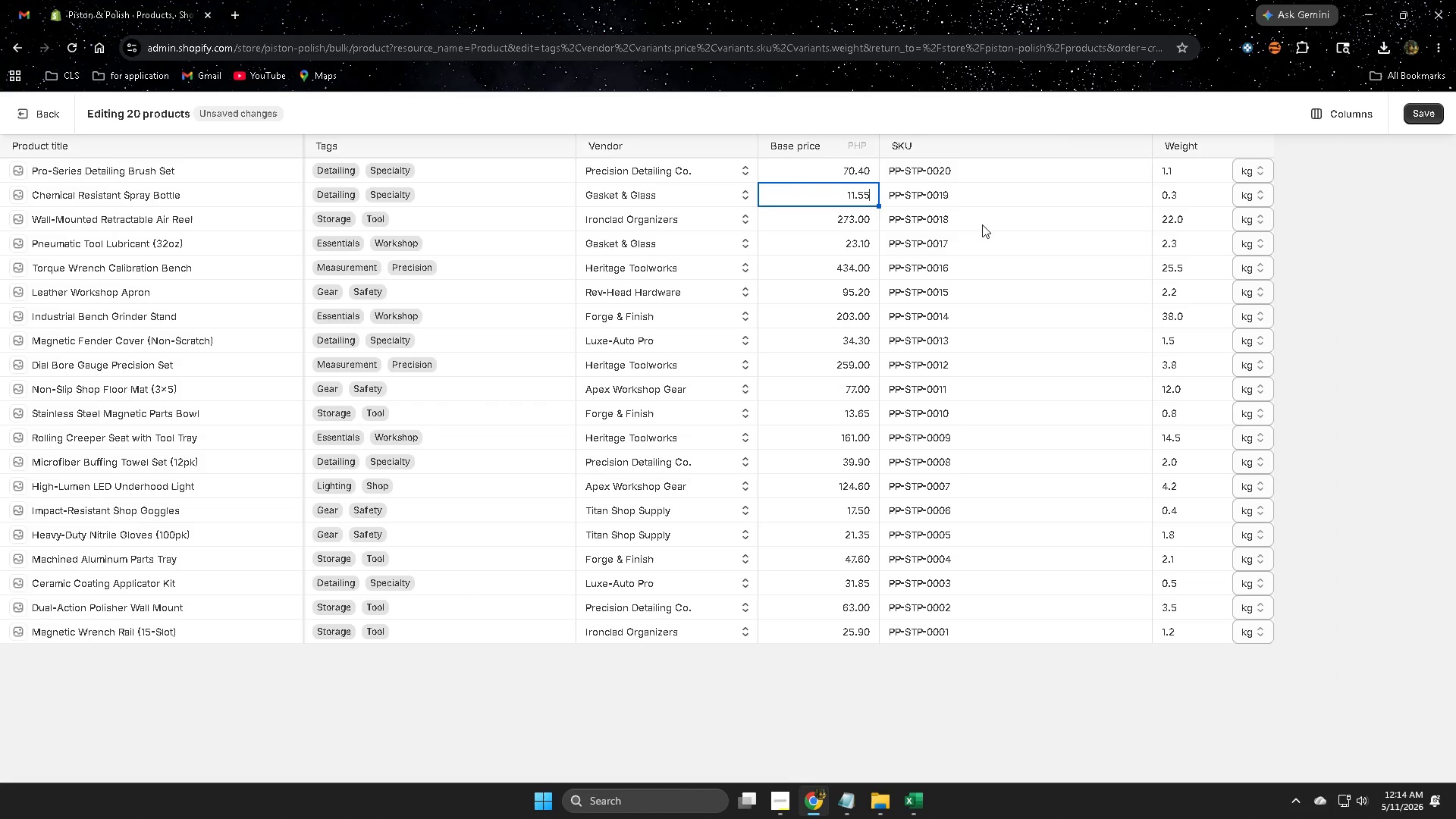 
key(Numpad5)
 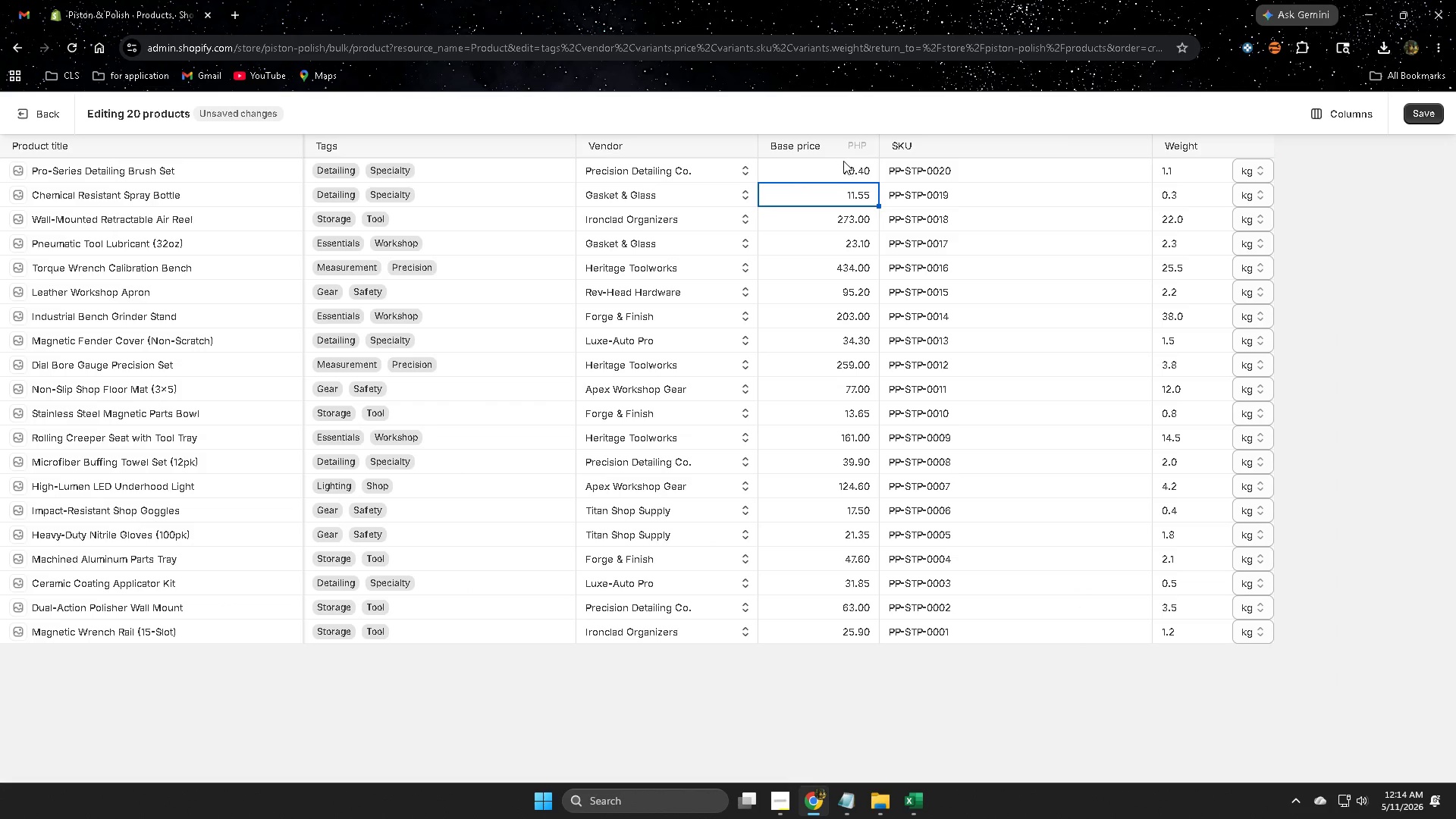 
left_click([835, 168])
 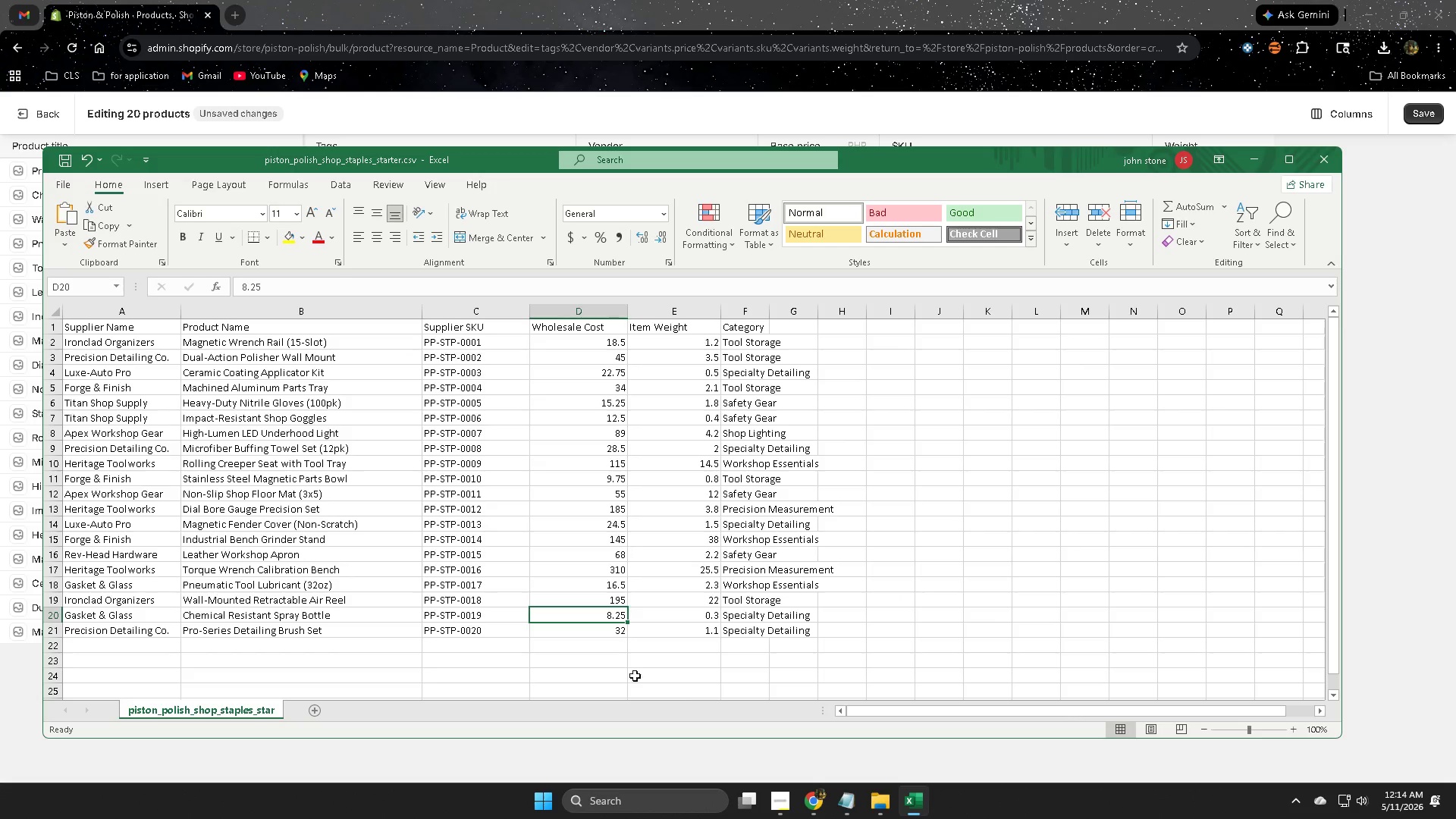 
left_click([602, 629])
 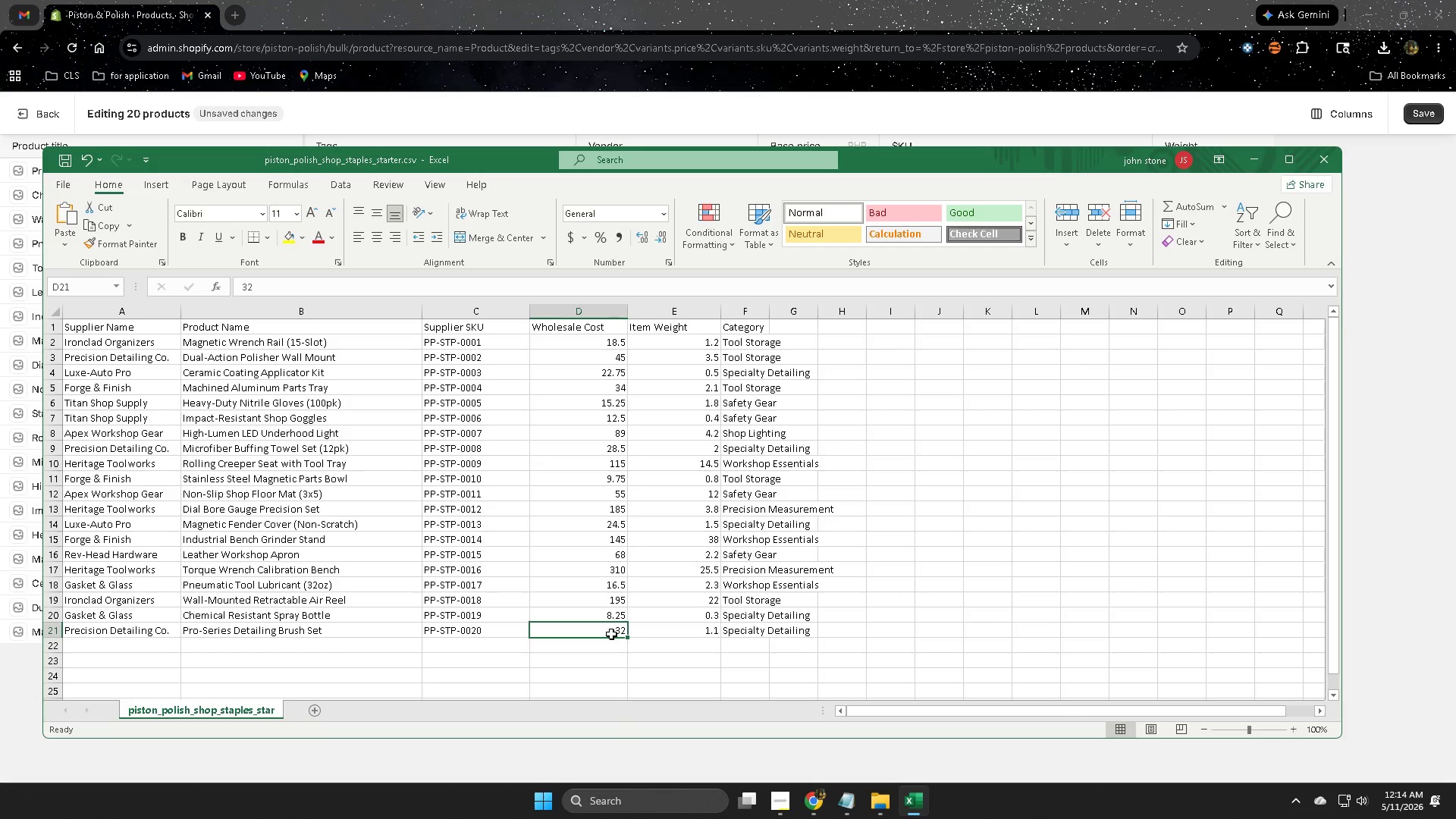 
wait(10.42)
 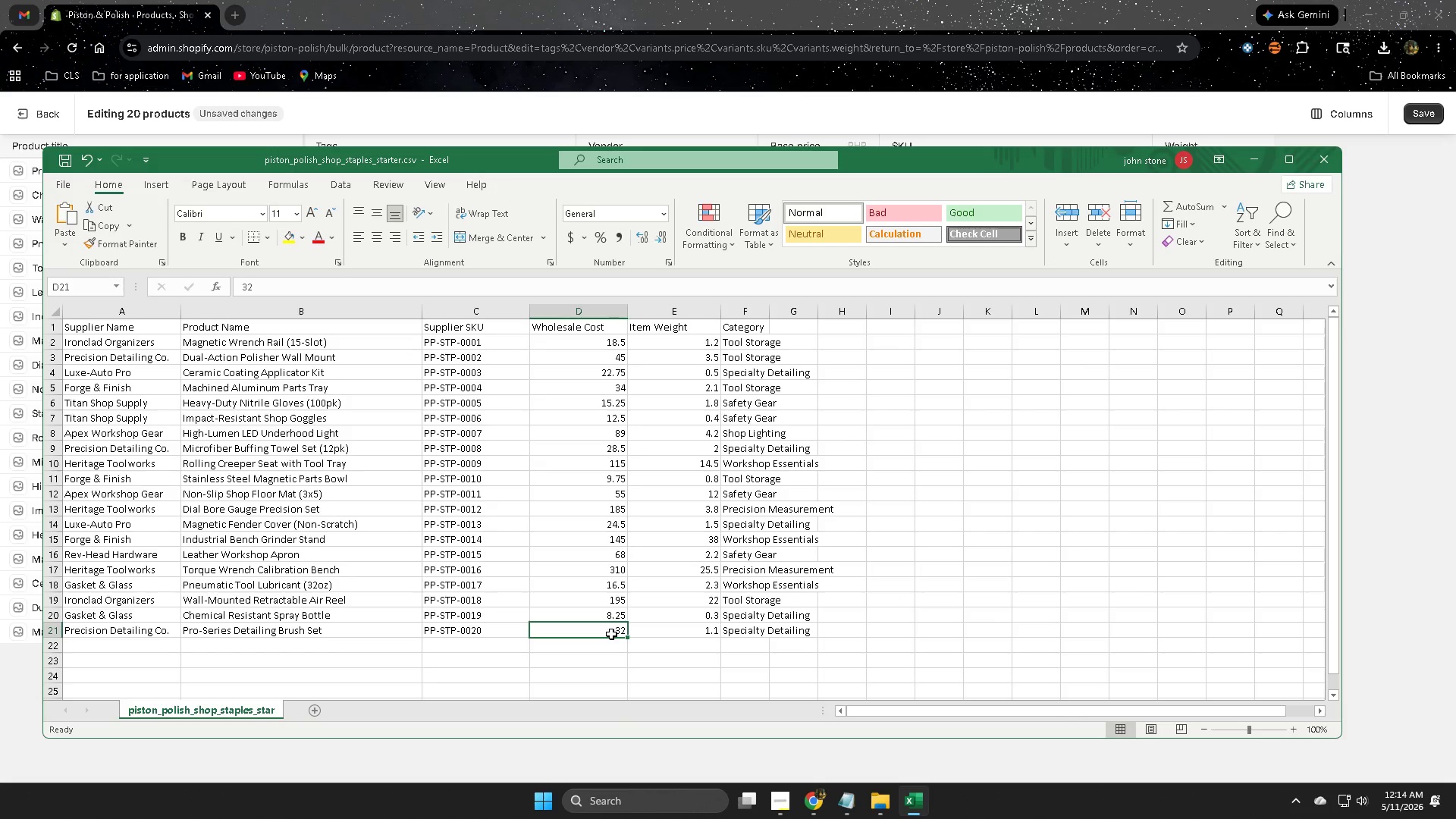 
left_click([699, 0])
 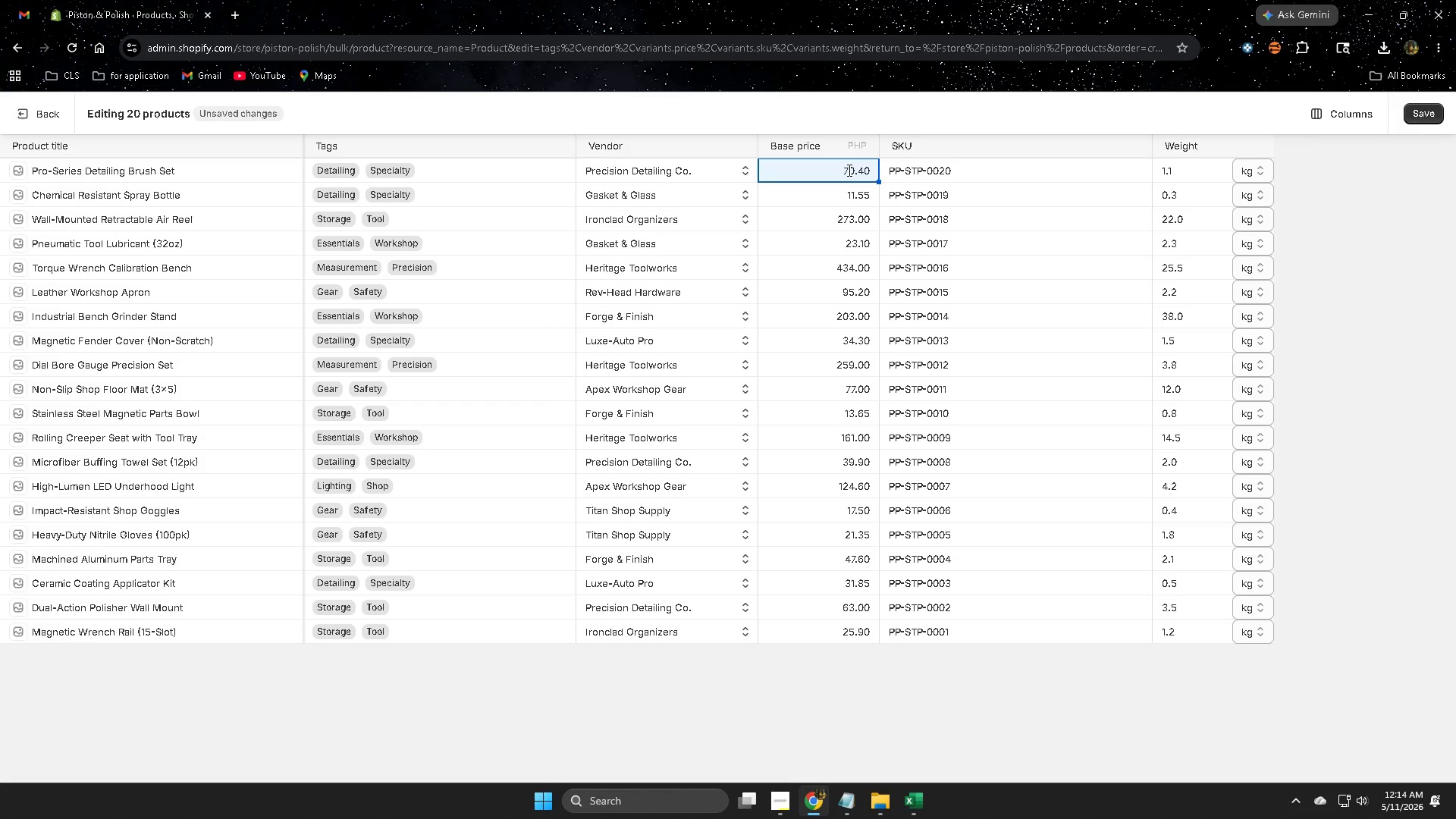 
double_click([848, 170])
 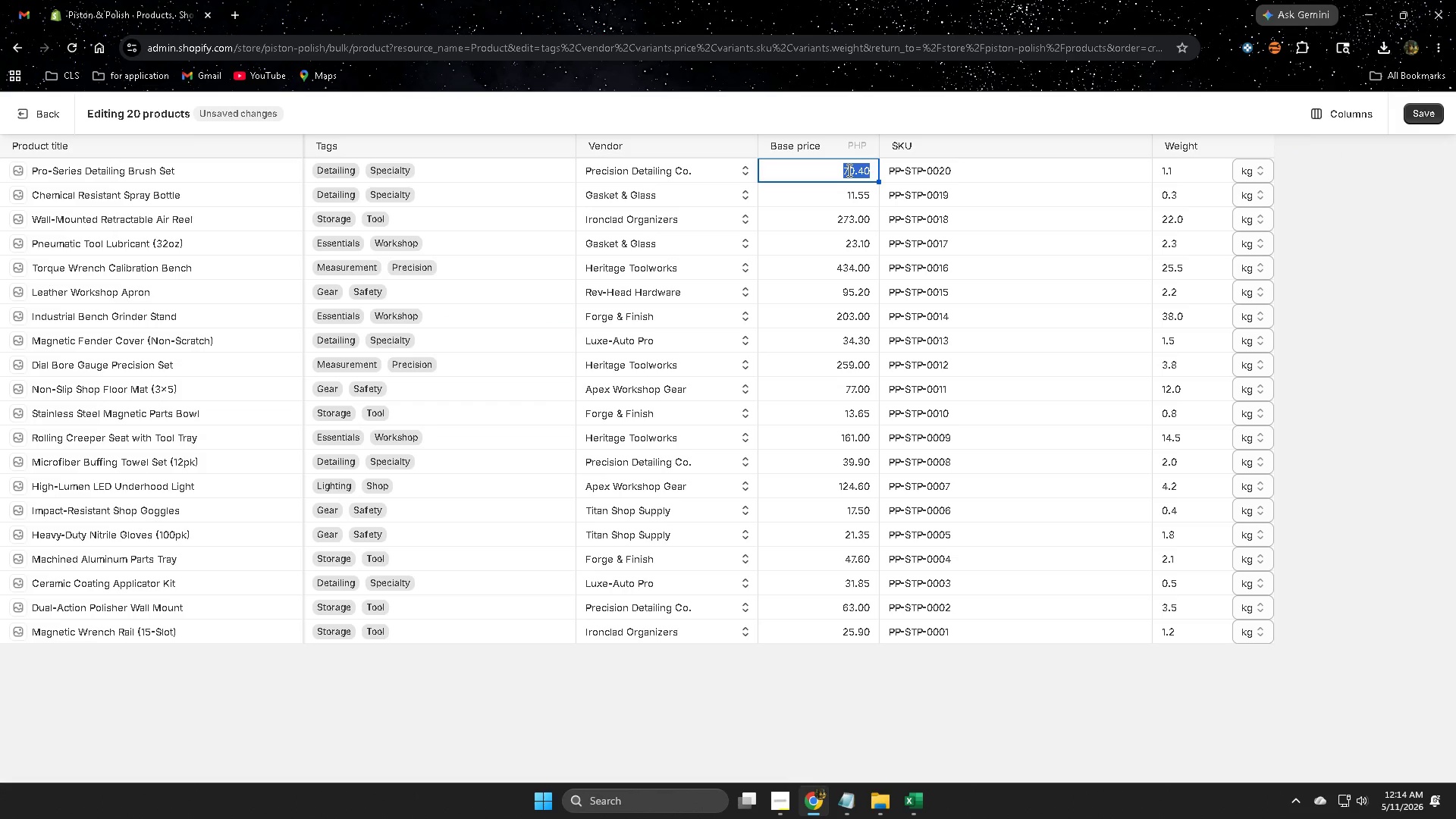 
key(Numpad4)
 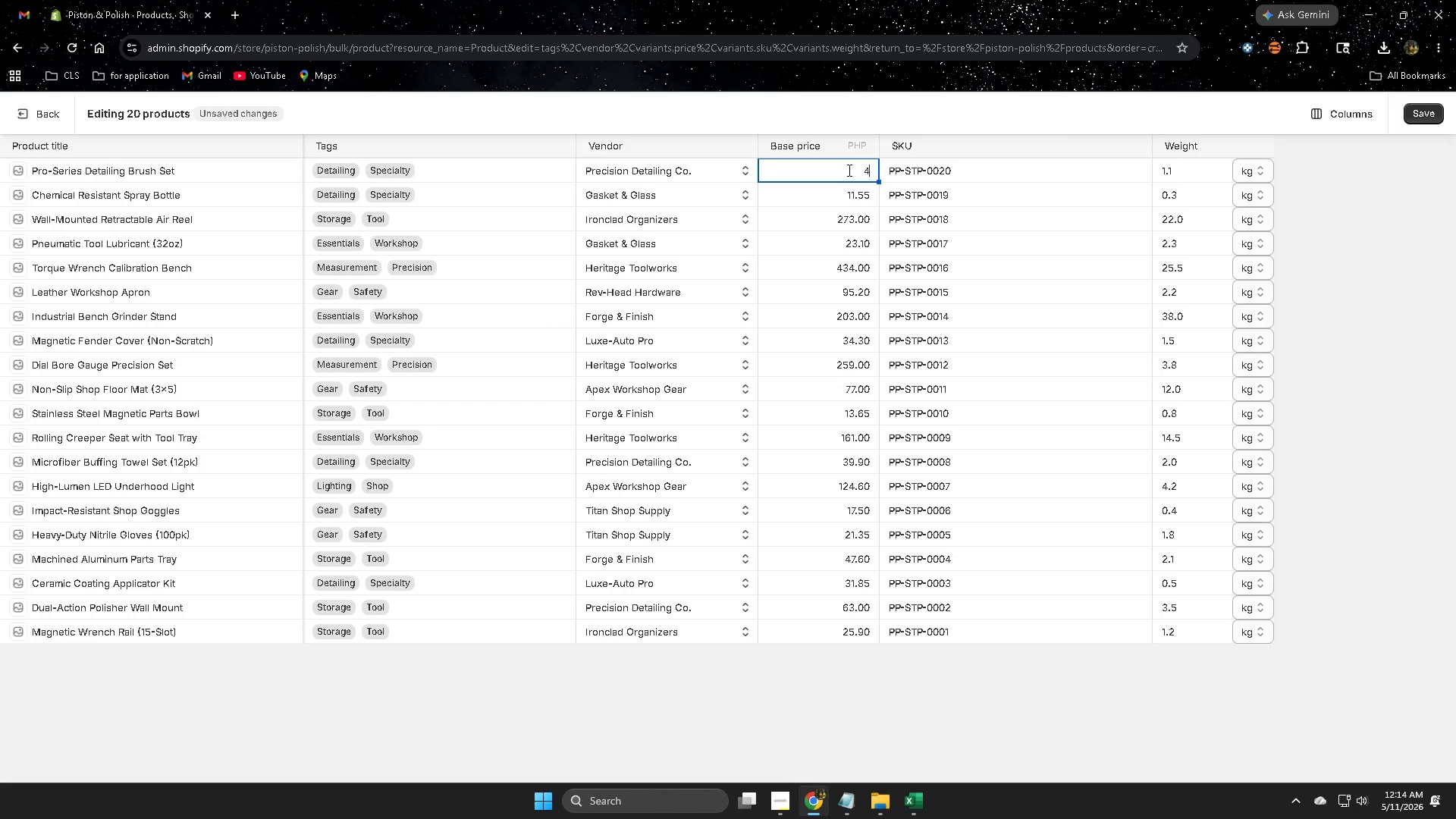 
key(Numpad4)
 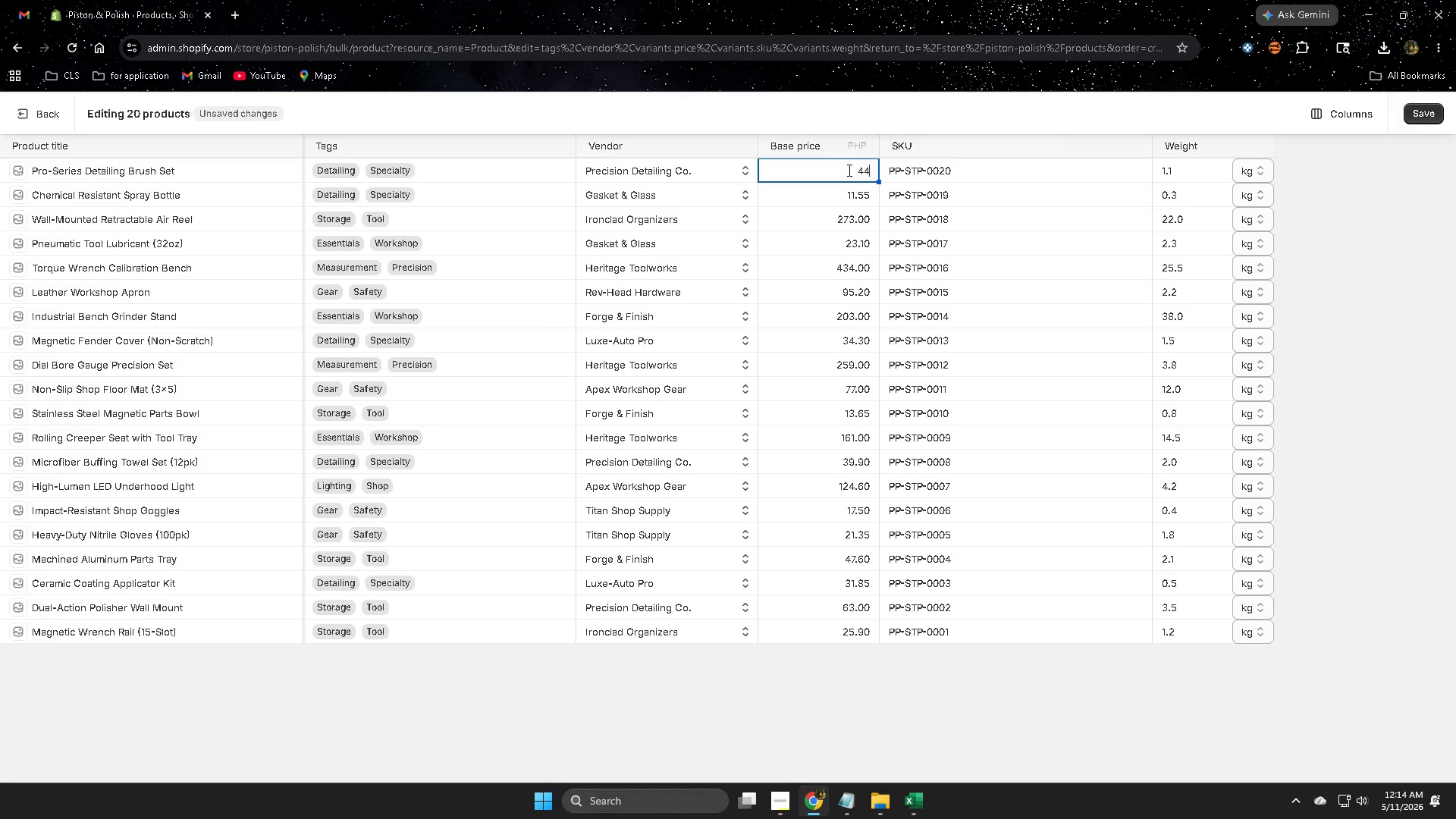 
key(NumpadDecimal)
 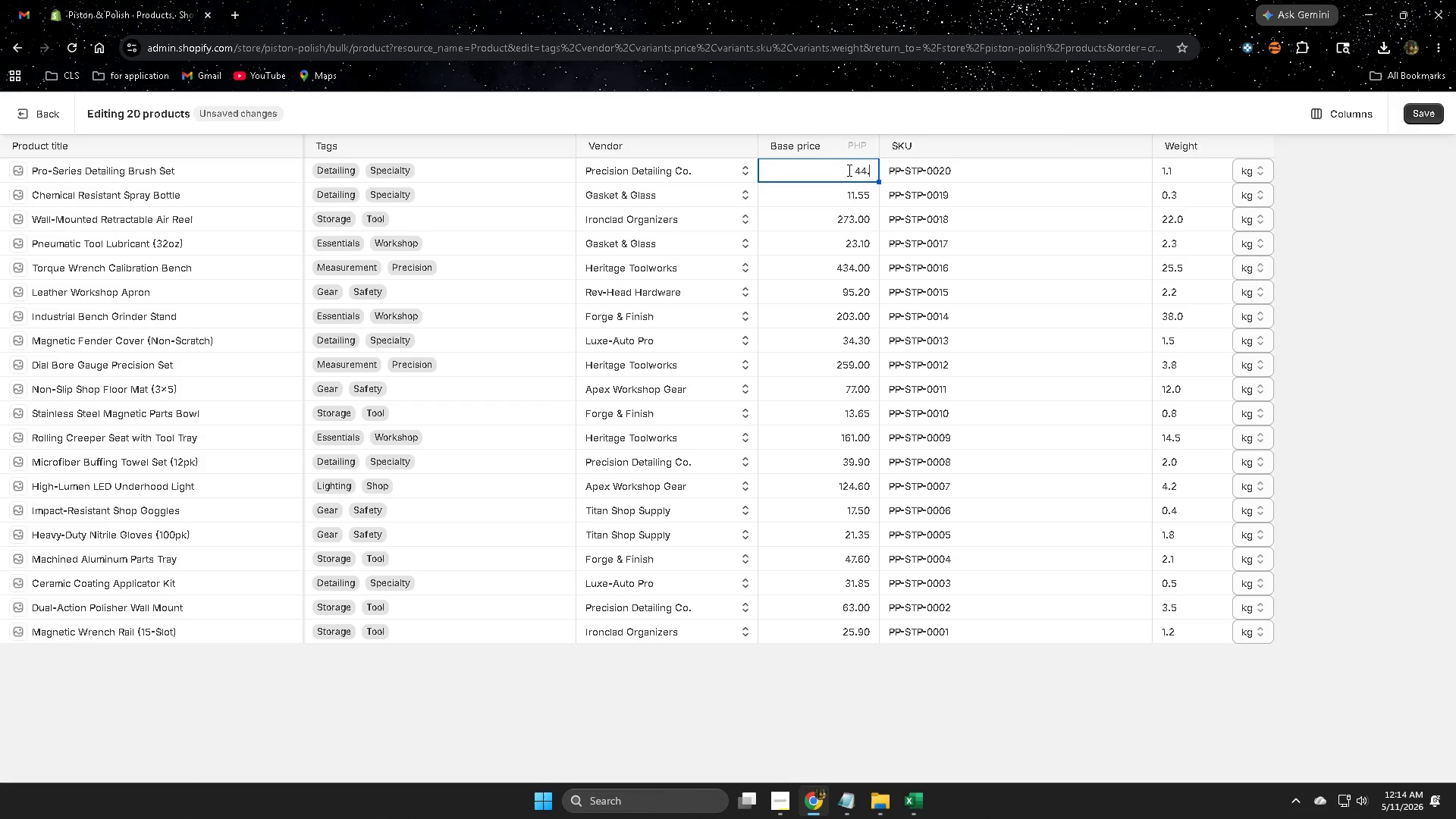 
key(Numpad8)
 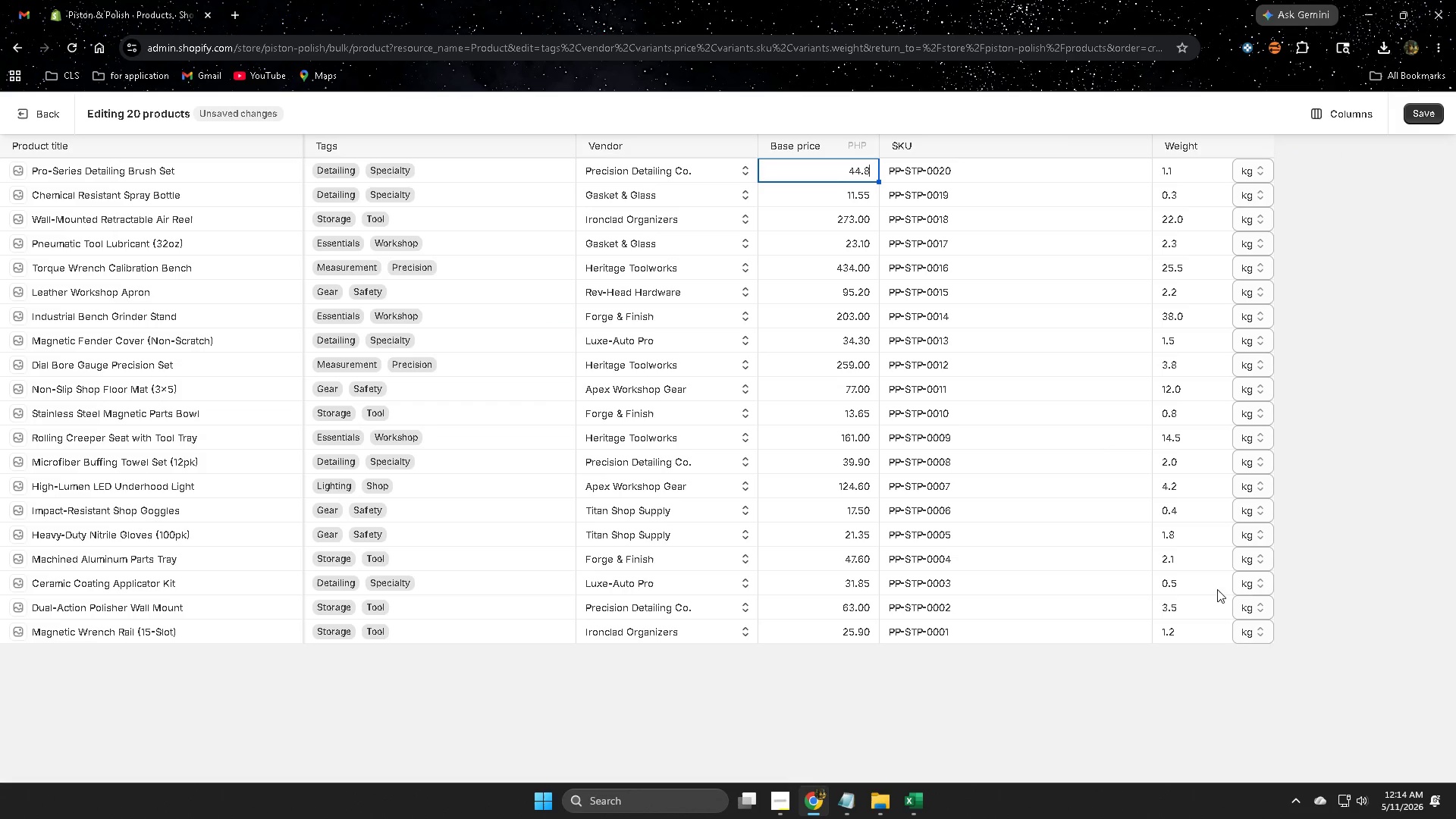 
left_click([1426, 116])
 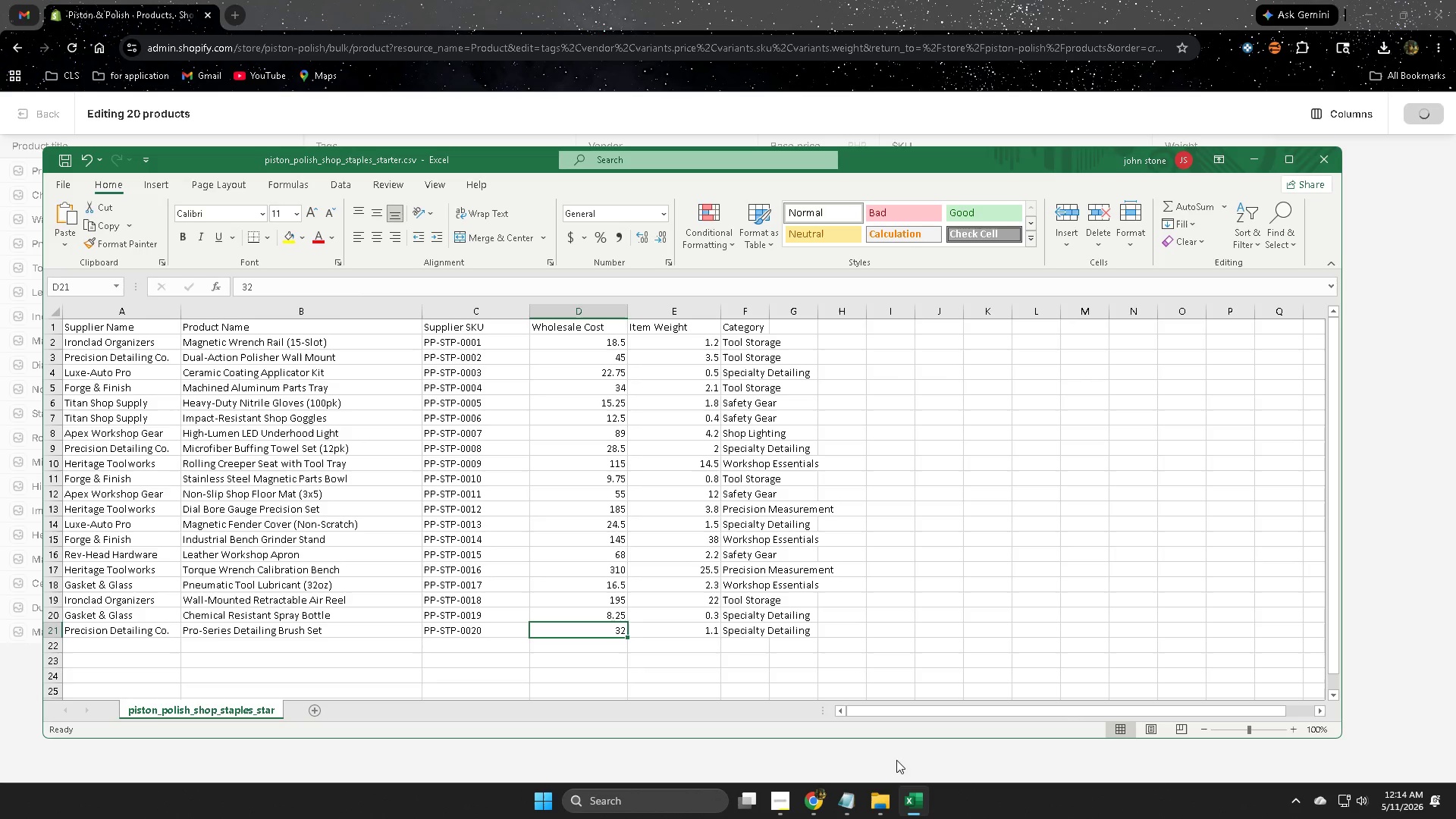 
wait(6.16)
 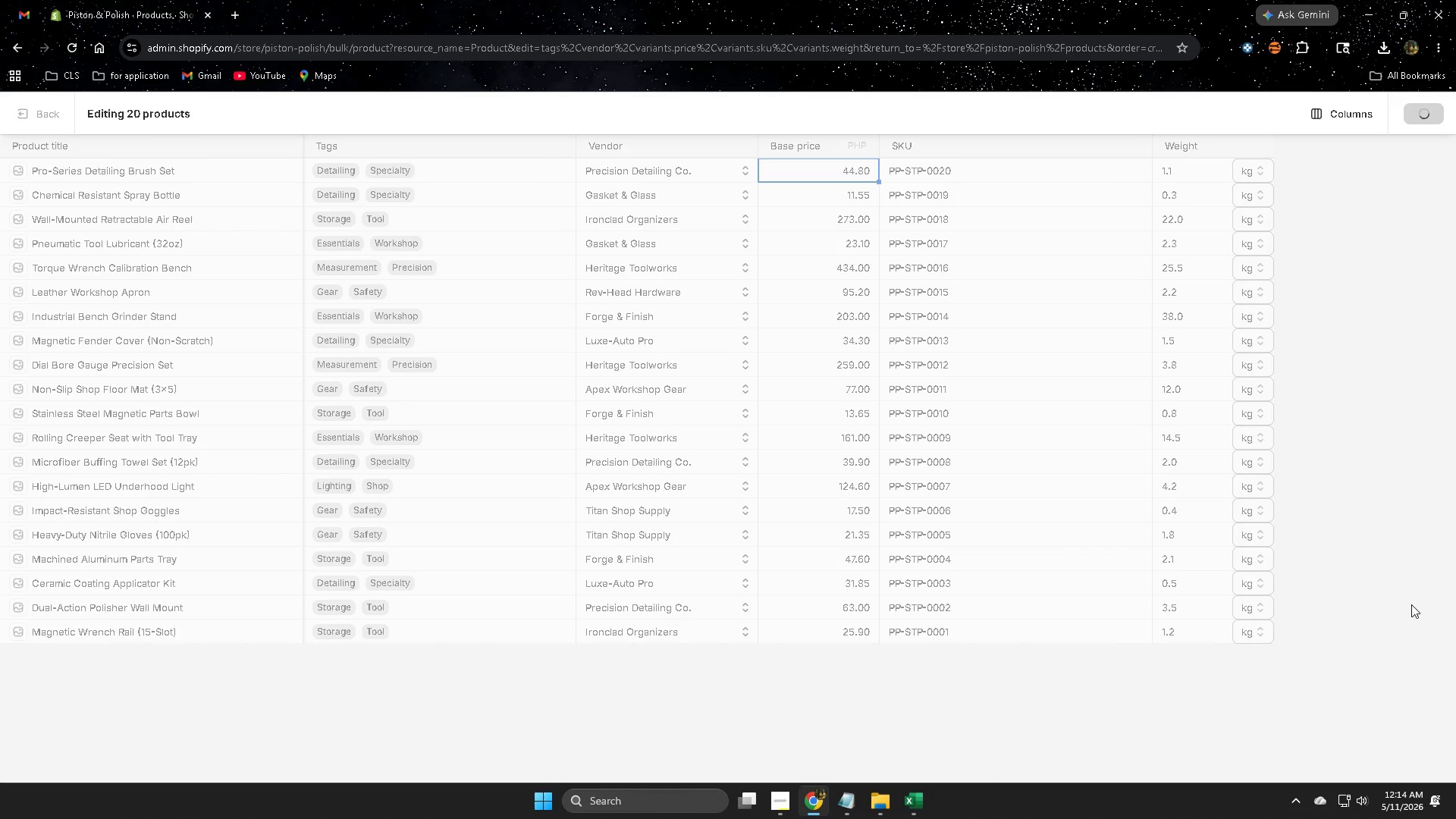 
left_click([849, 0])
 